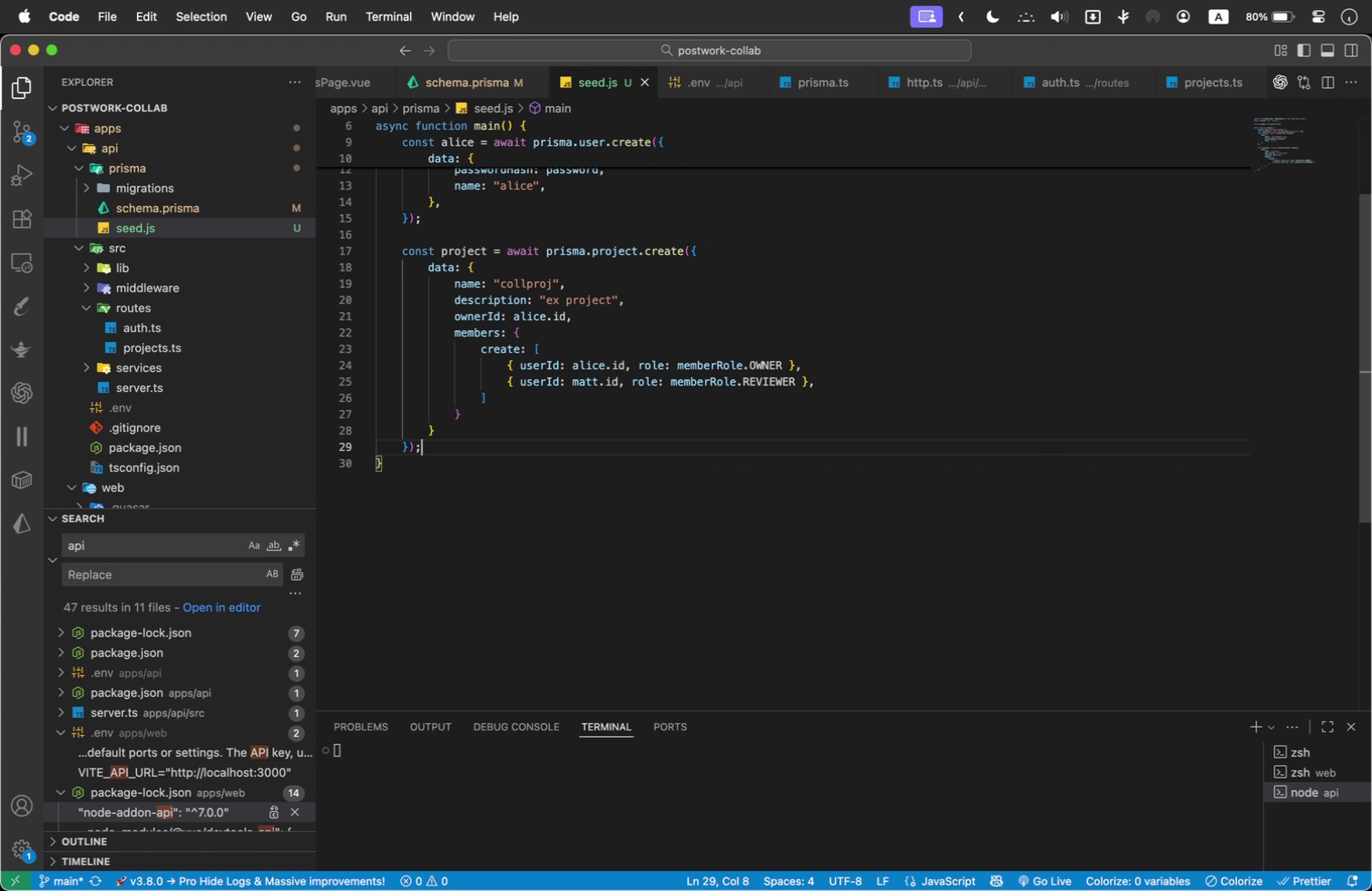 
key(Backspace)
 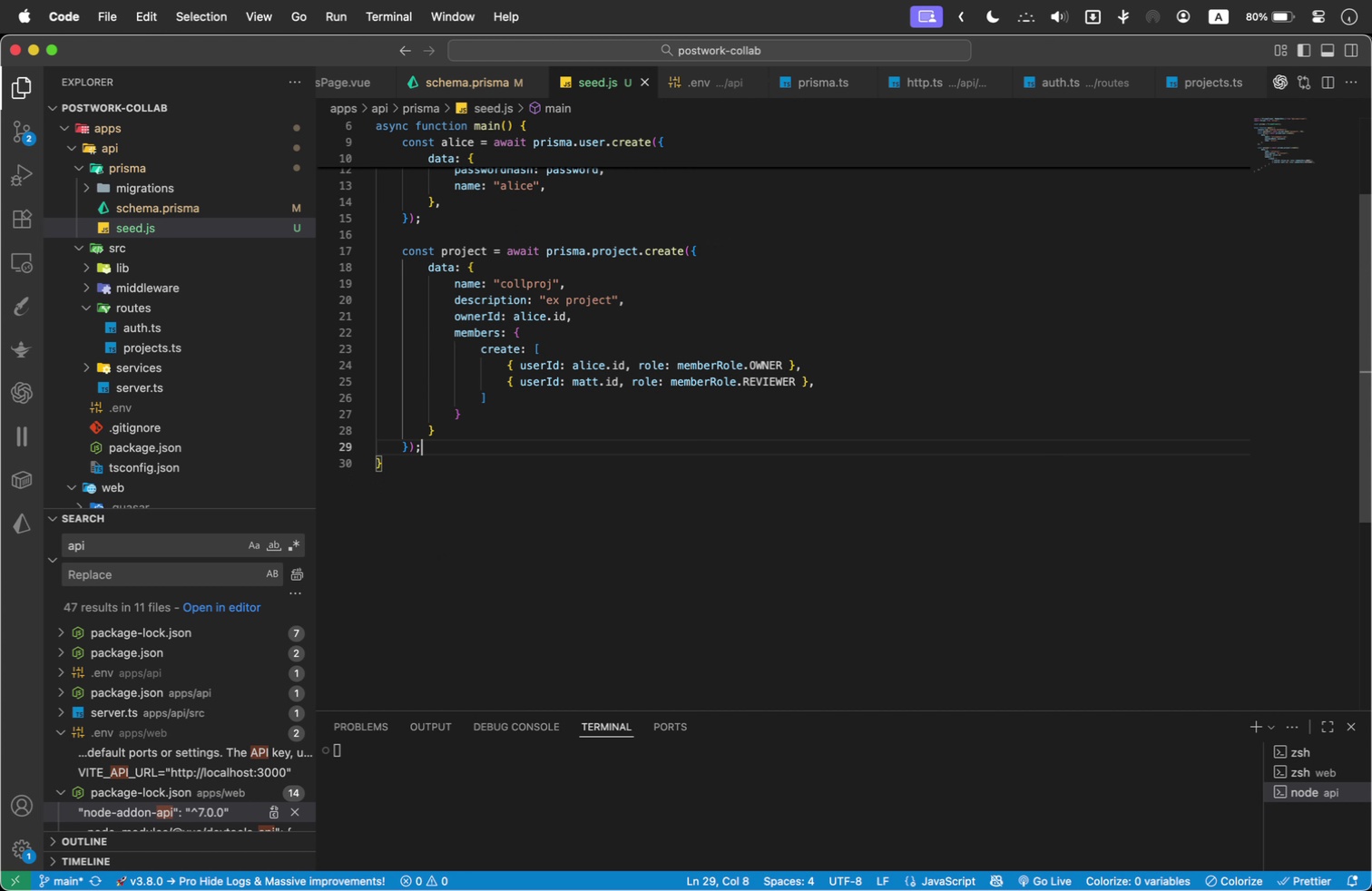 
key(ArrowUp)
 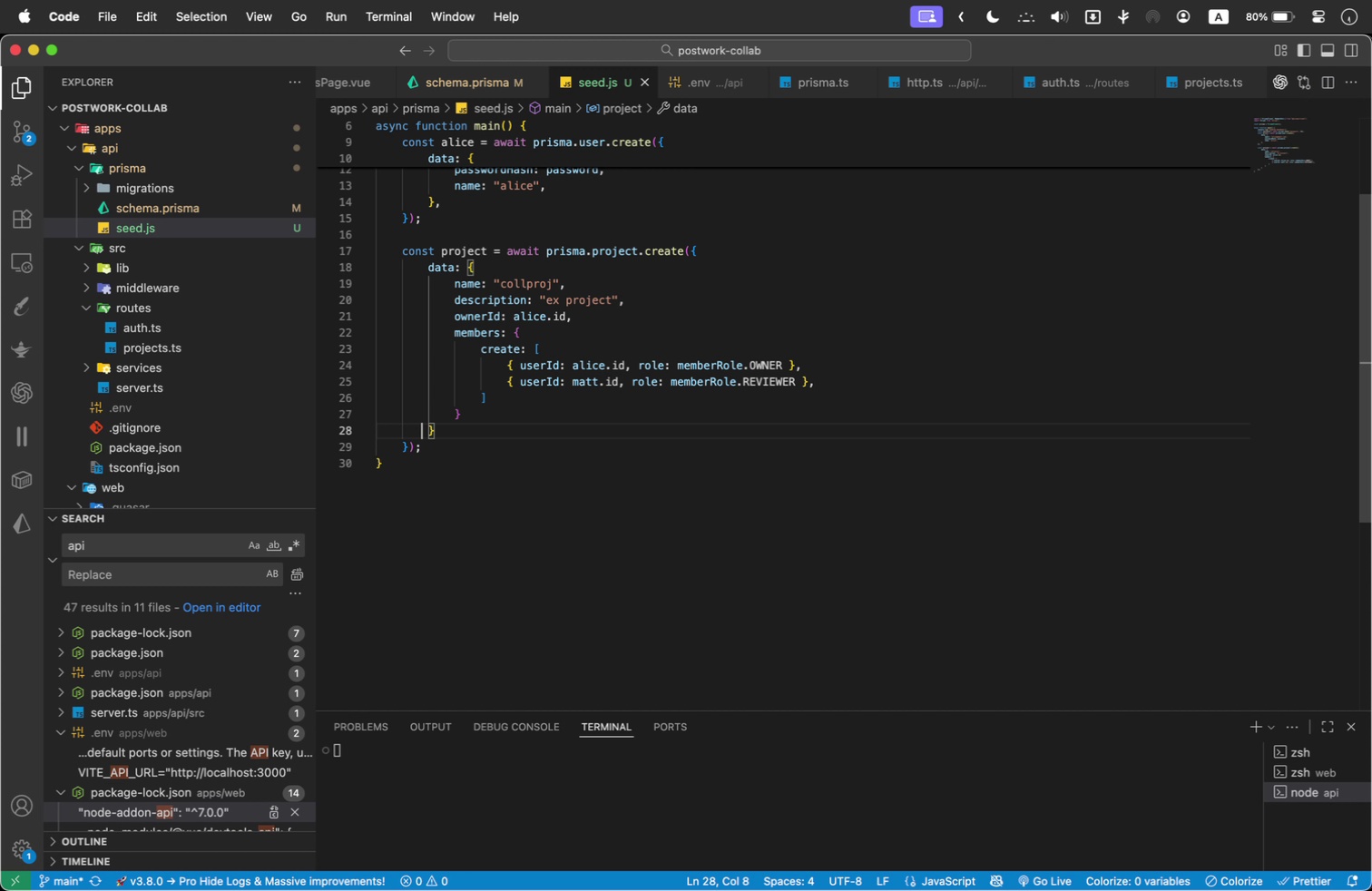 
key(ArrowRight)
 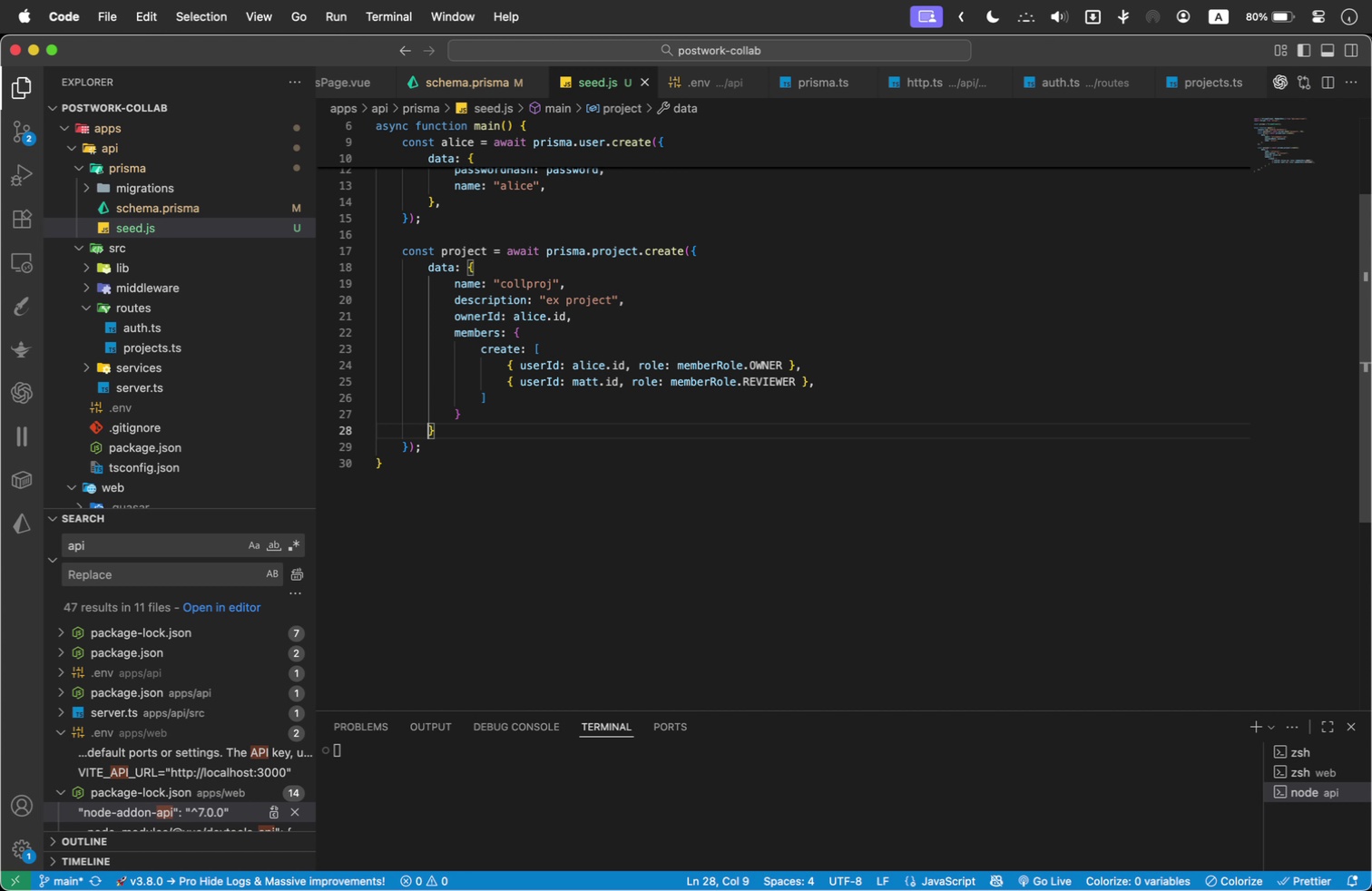 
key(ArrowRight)
 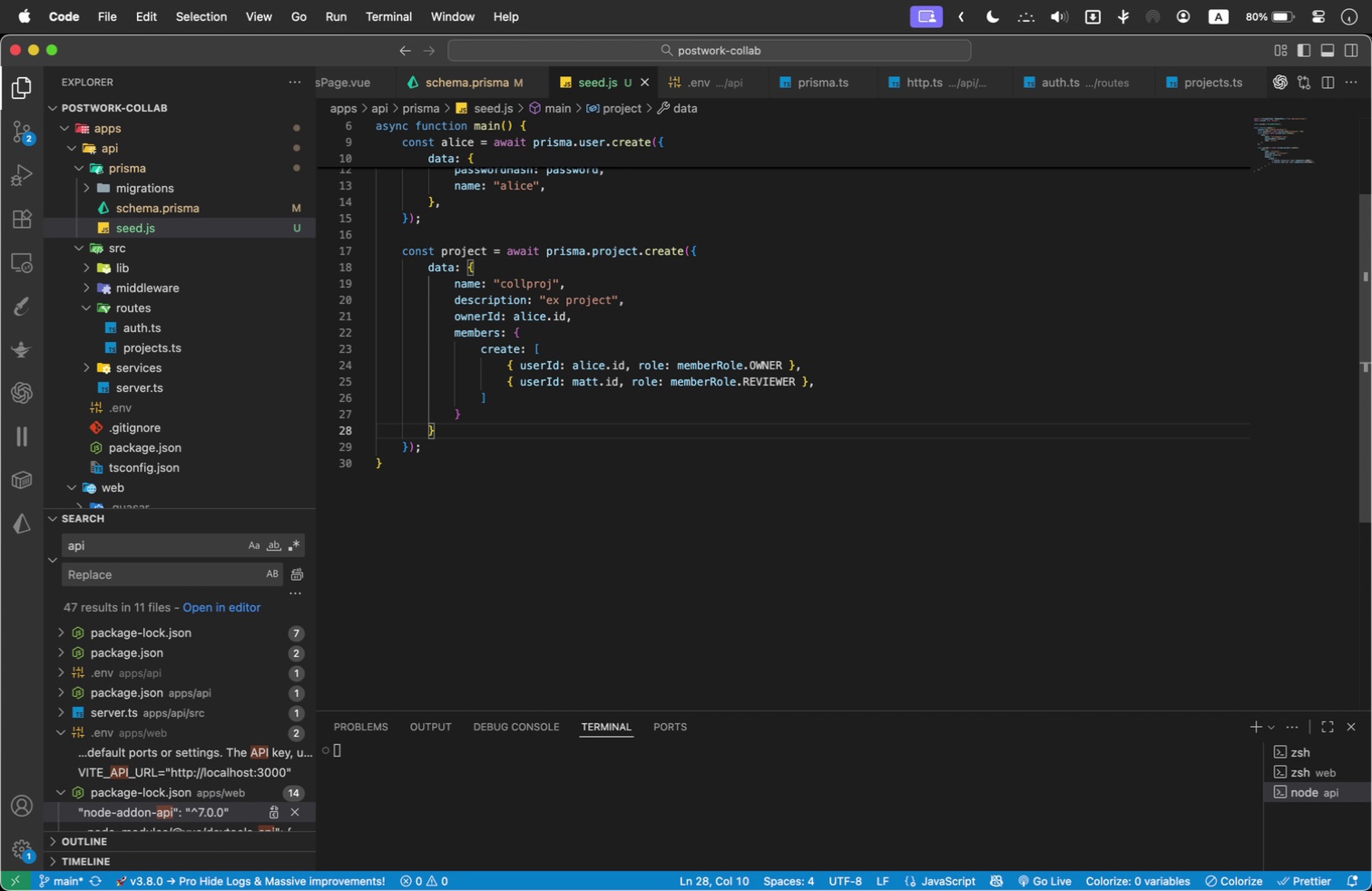 
key(Enter)
 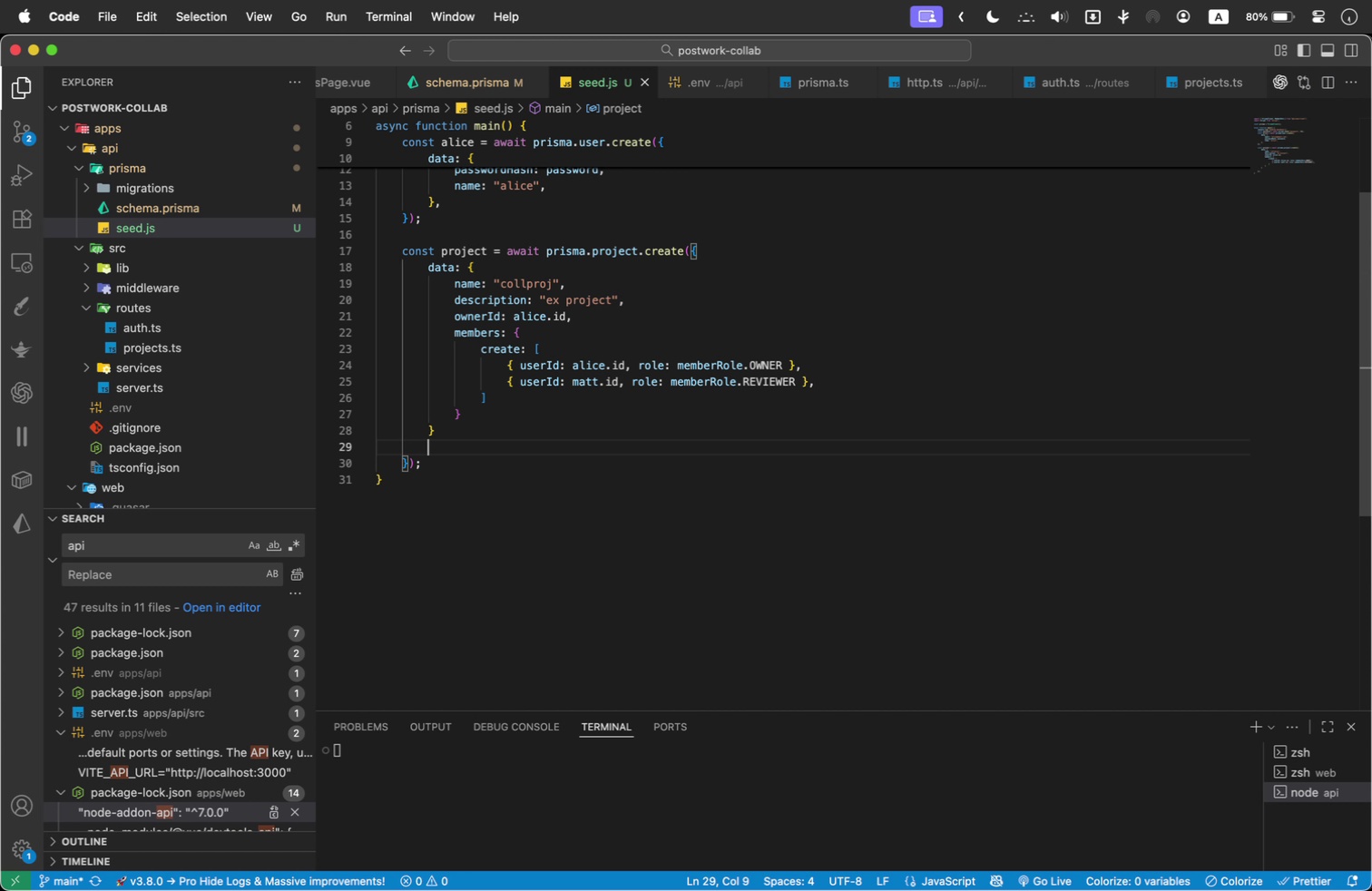 
type(include: { members: true )
 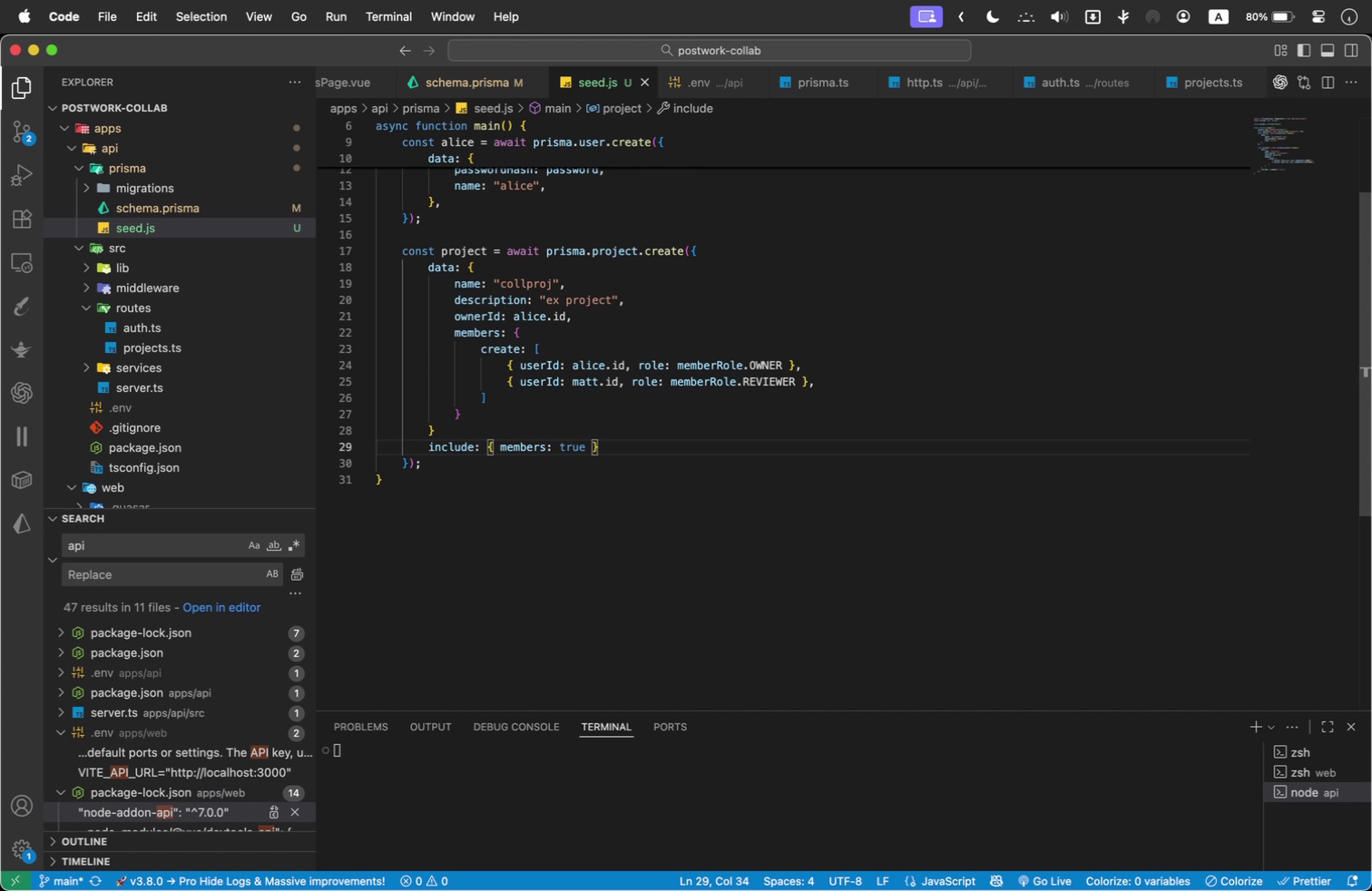 
key(ArrowRight)
 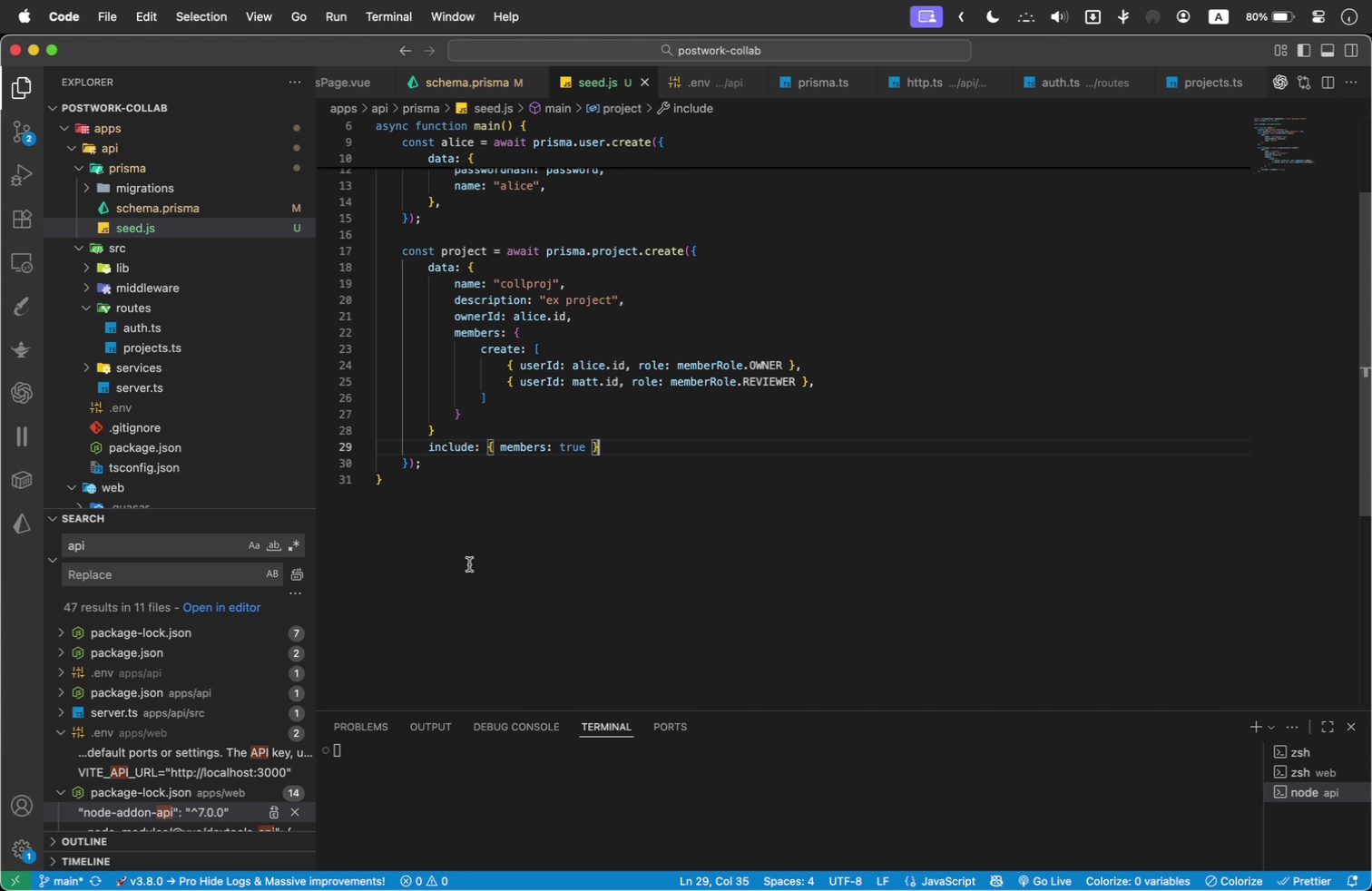 
left_click([474, 534])
 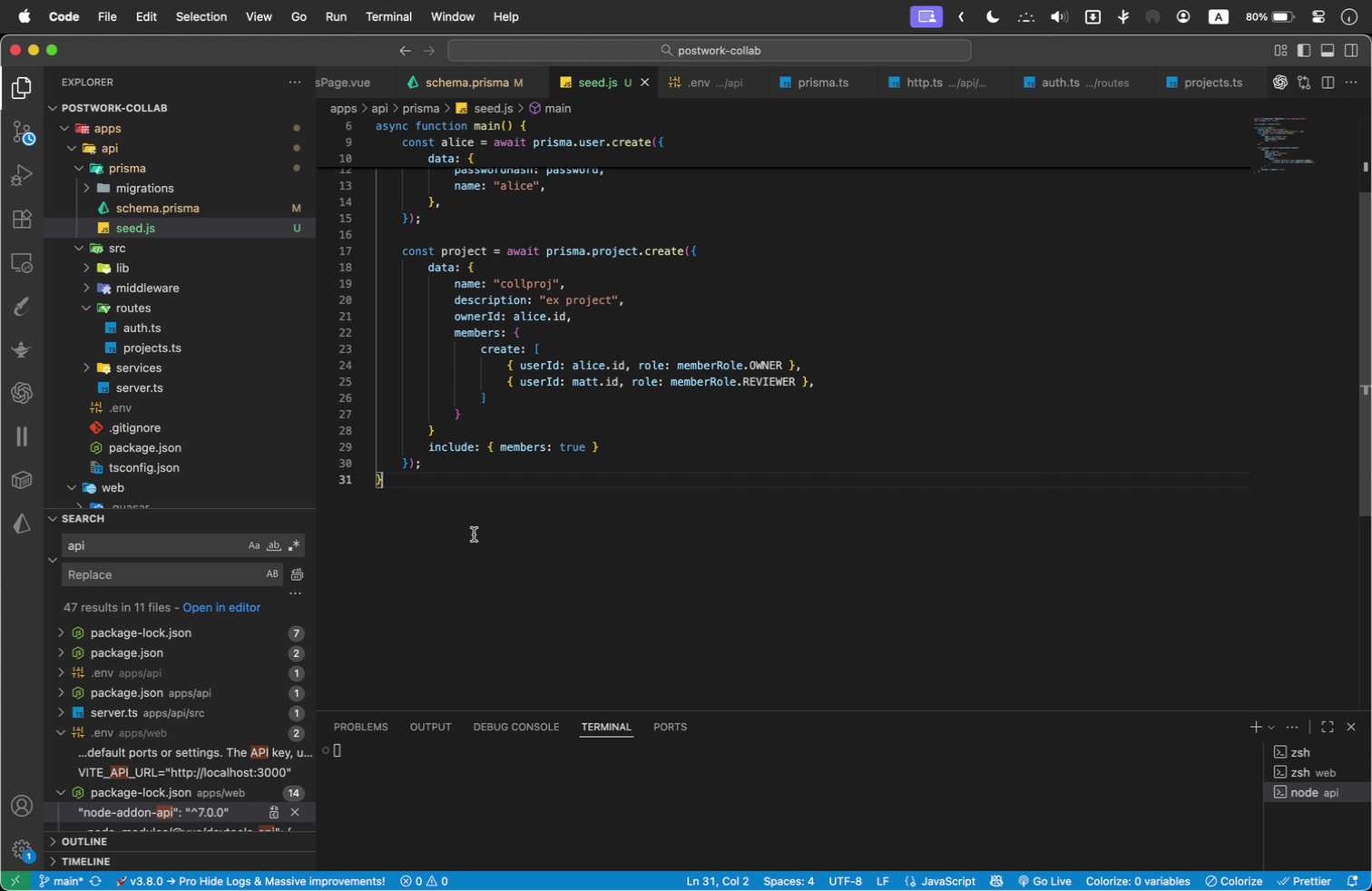 
key(Enter)
 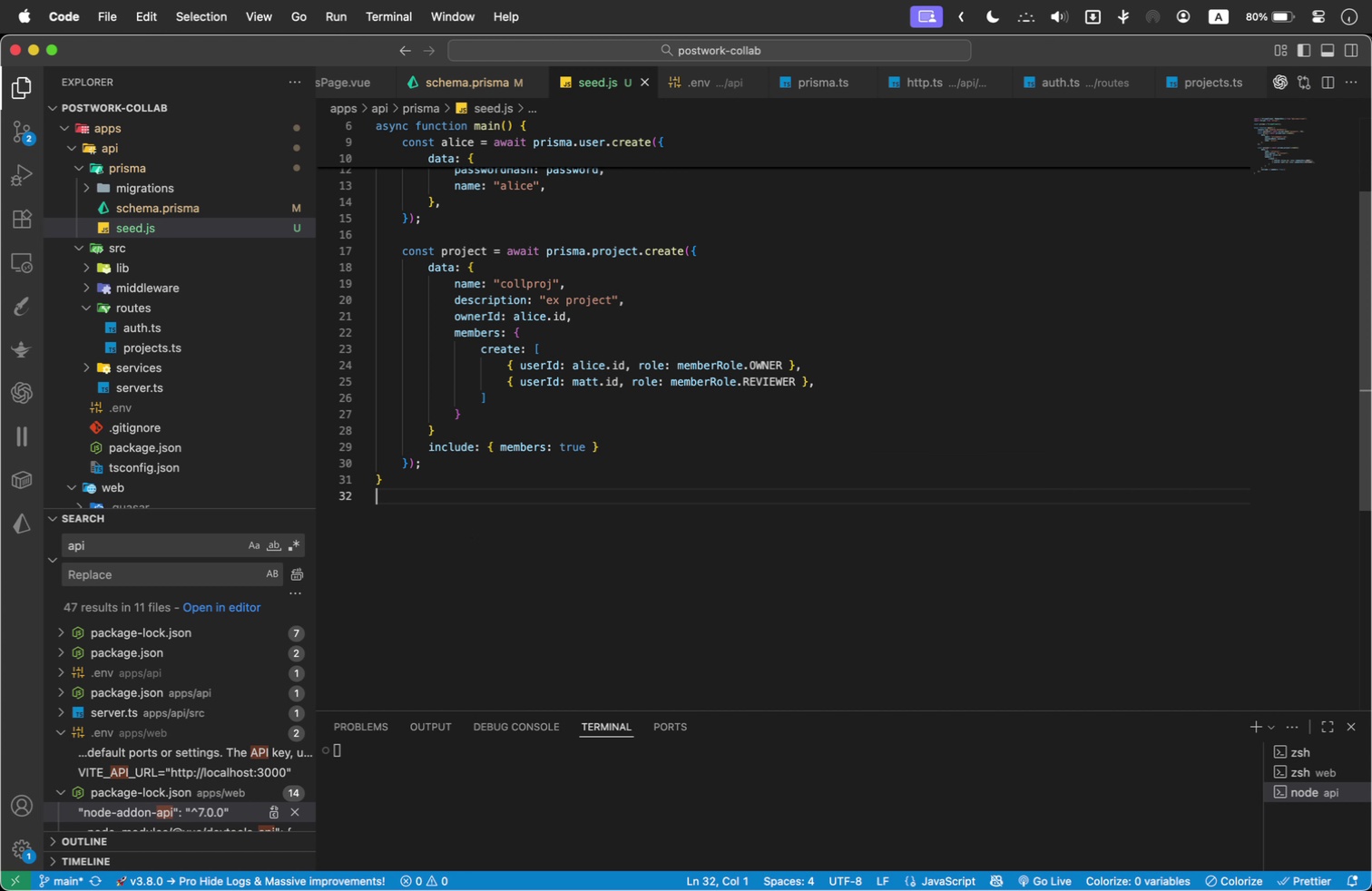 
key(Enter)
 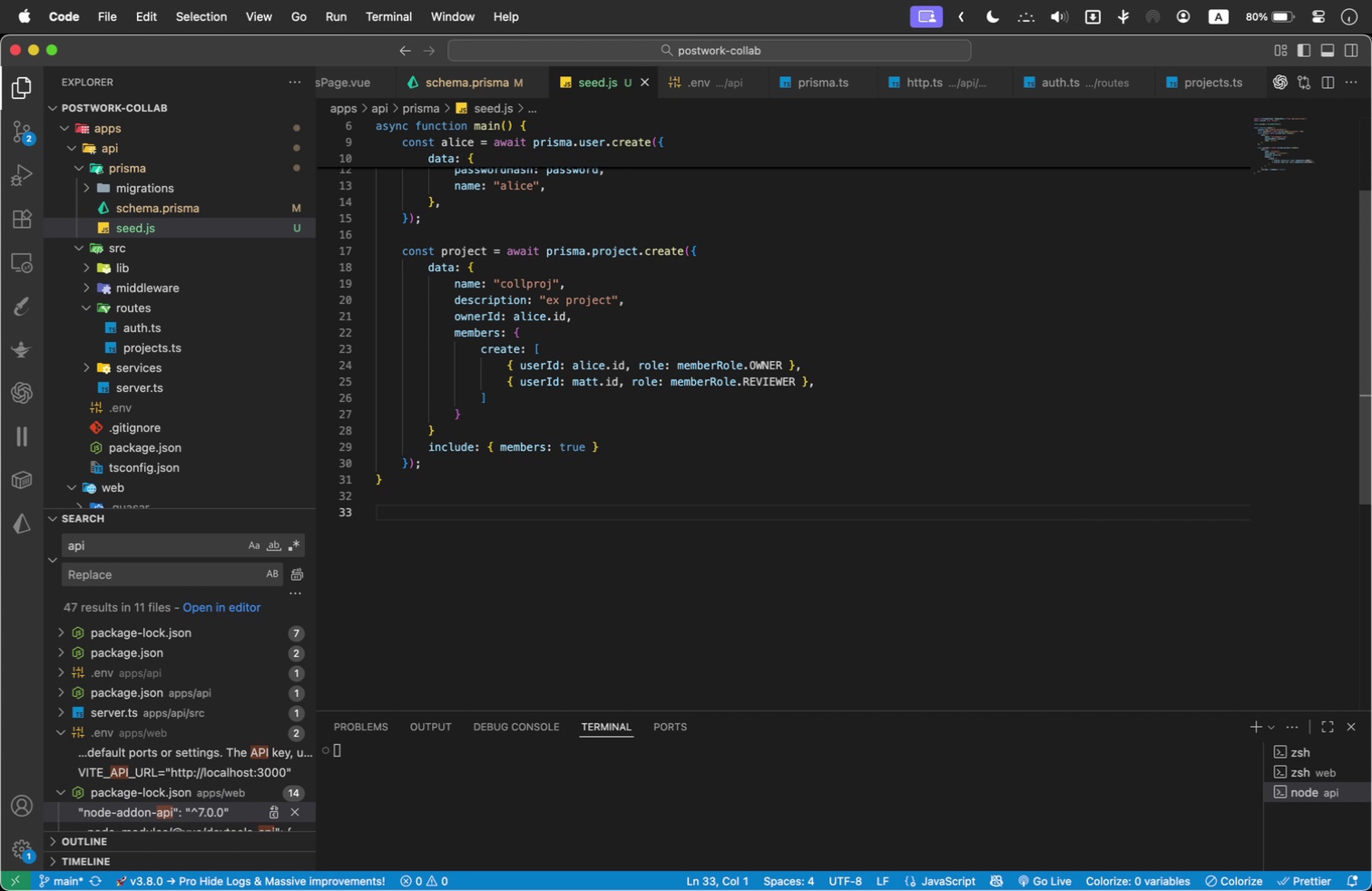 
type(const submissions)
key(Backspace)
type( = await.prisma )
key(Backspace)
type(.su)
 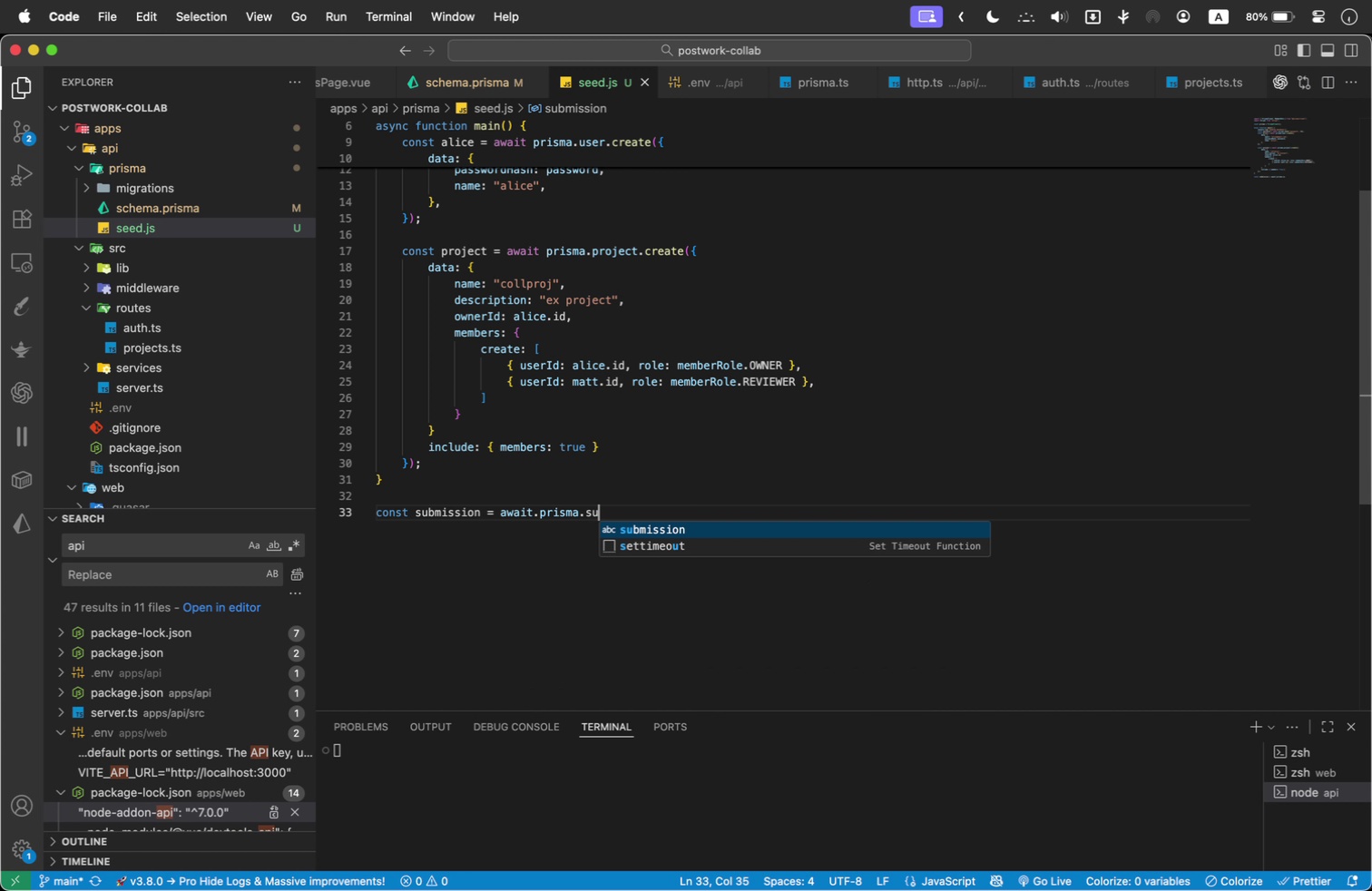 
key(Enter)
 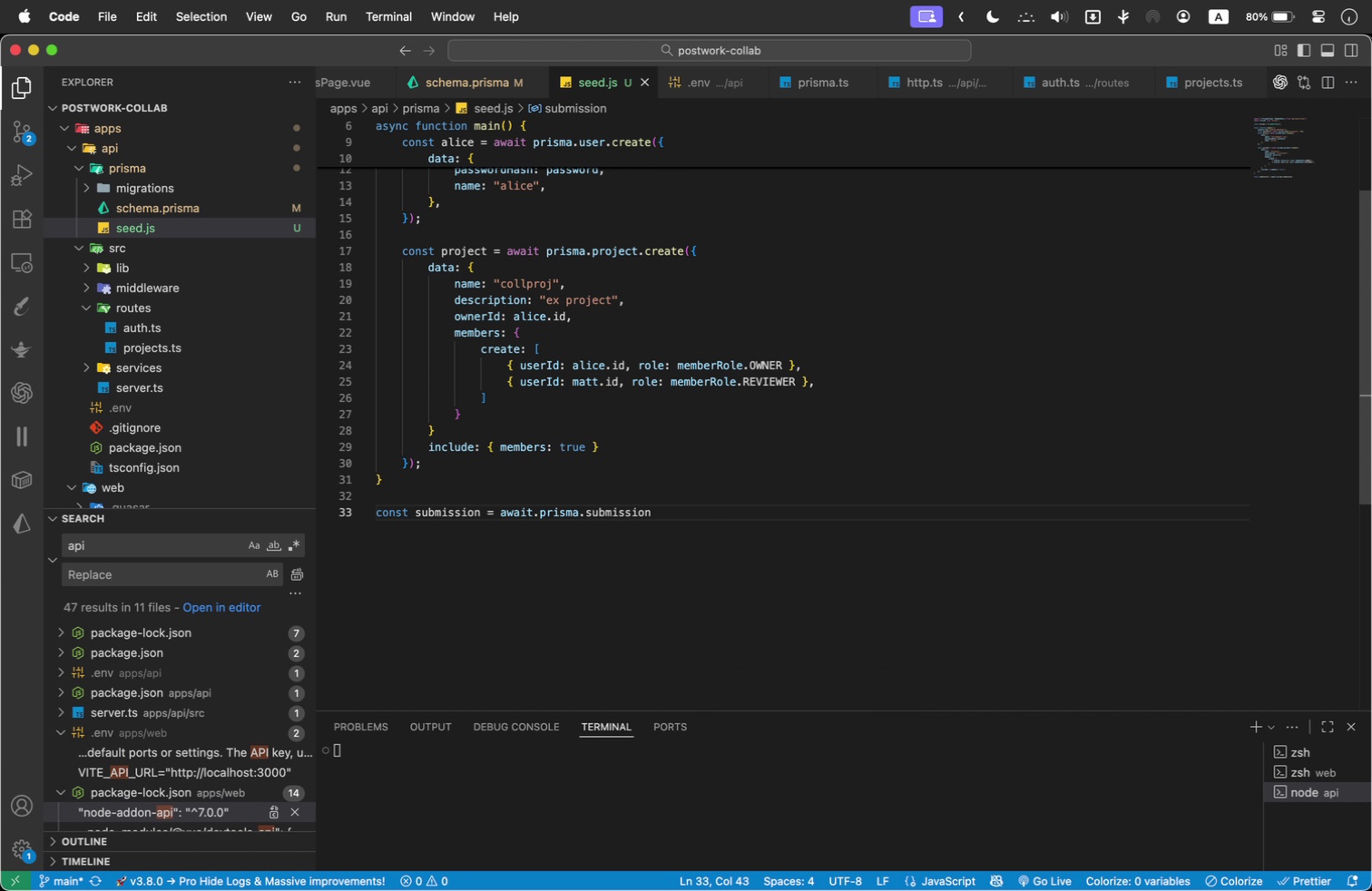 
type(.create({)
 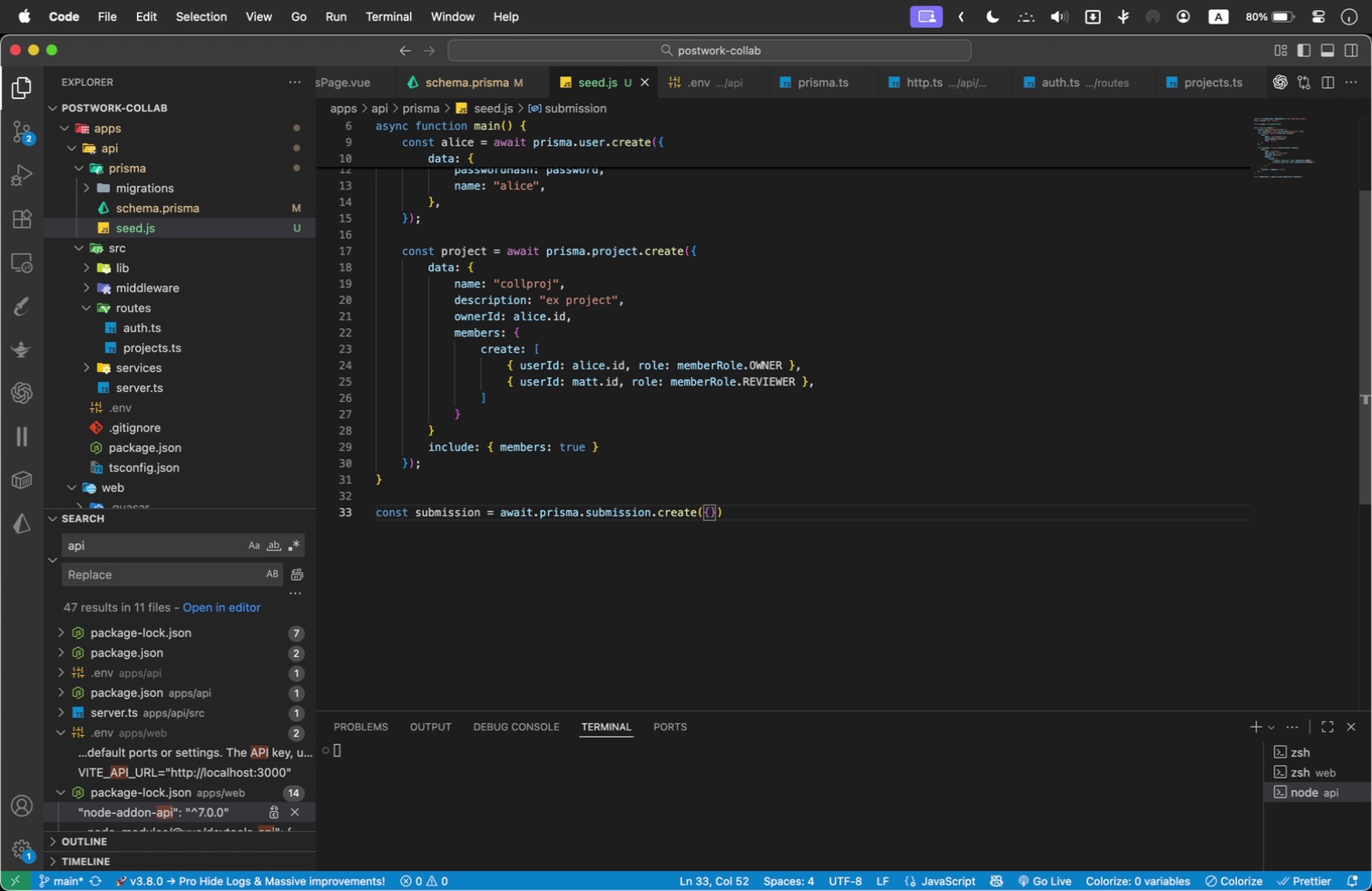 
key(Enter)
 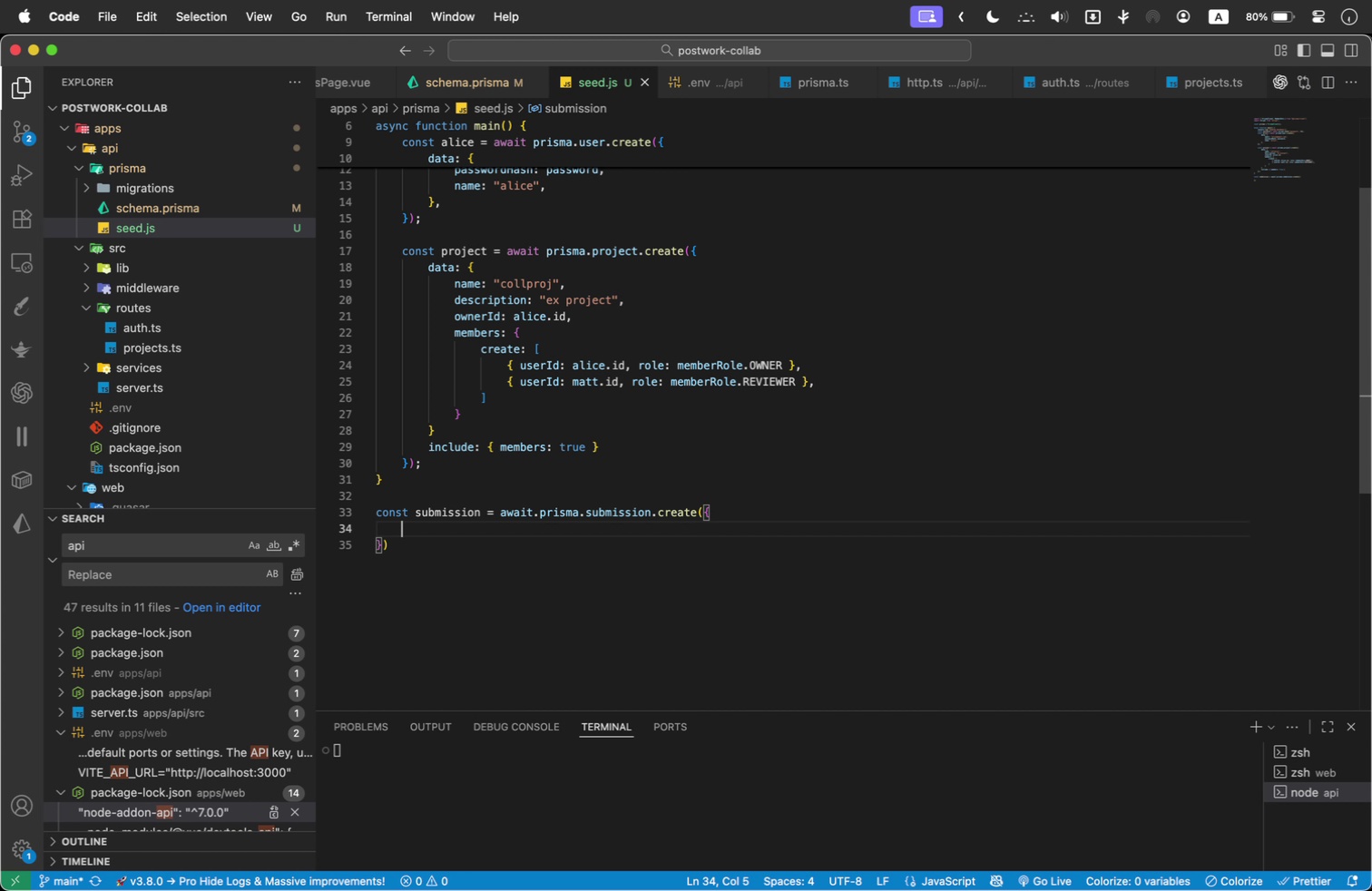 
type(data: {)
 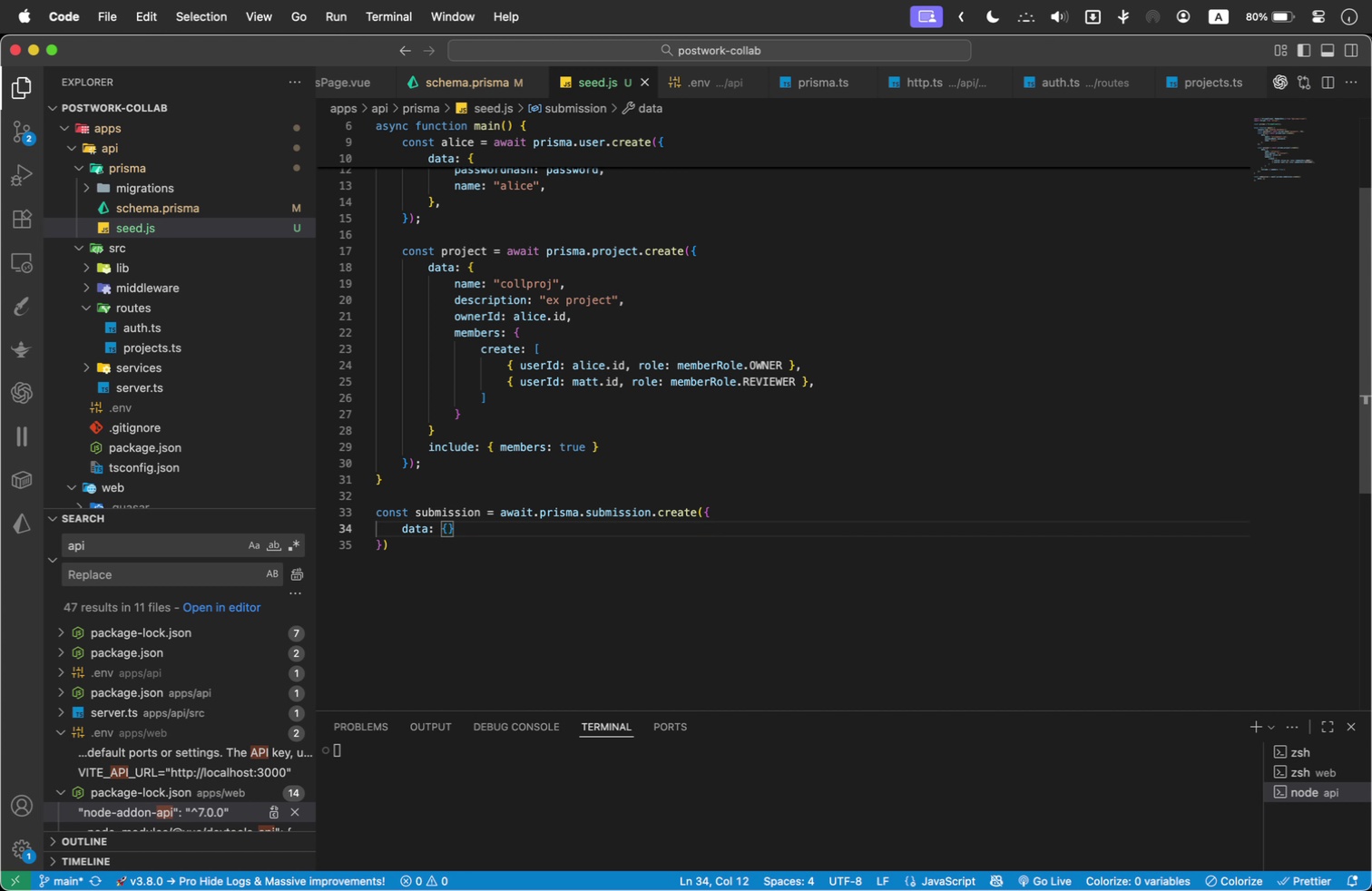 
 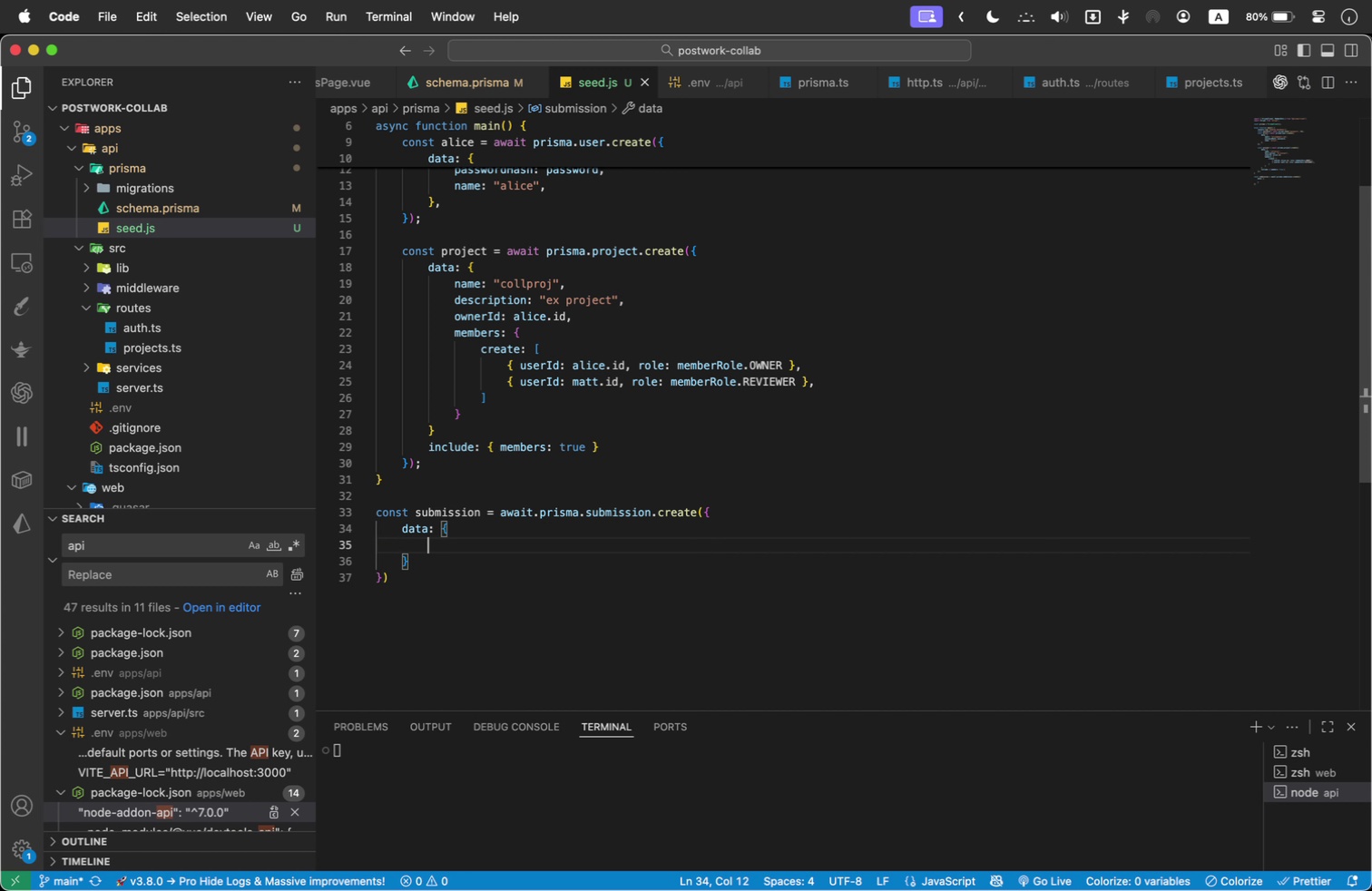 
key(Enter)
 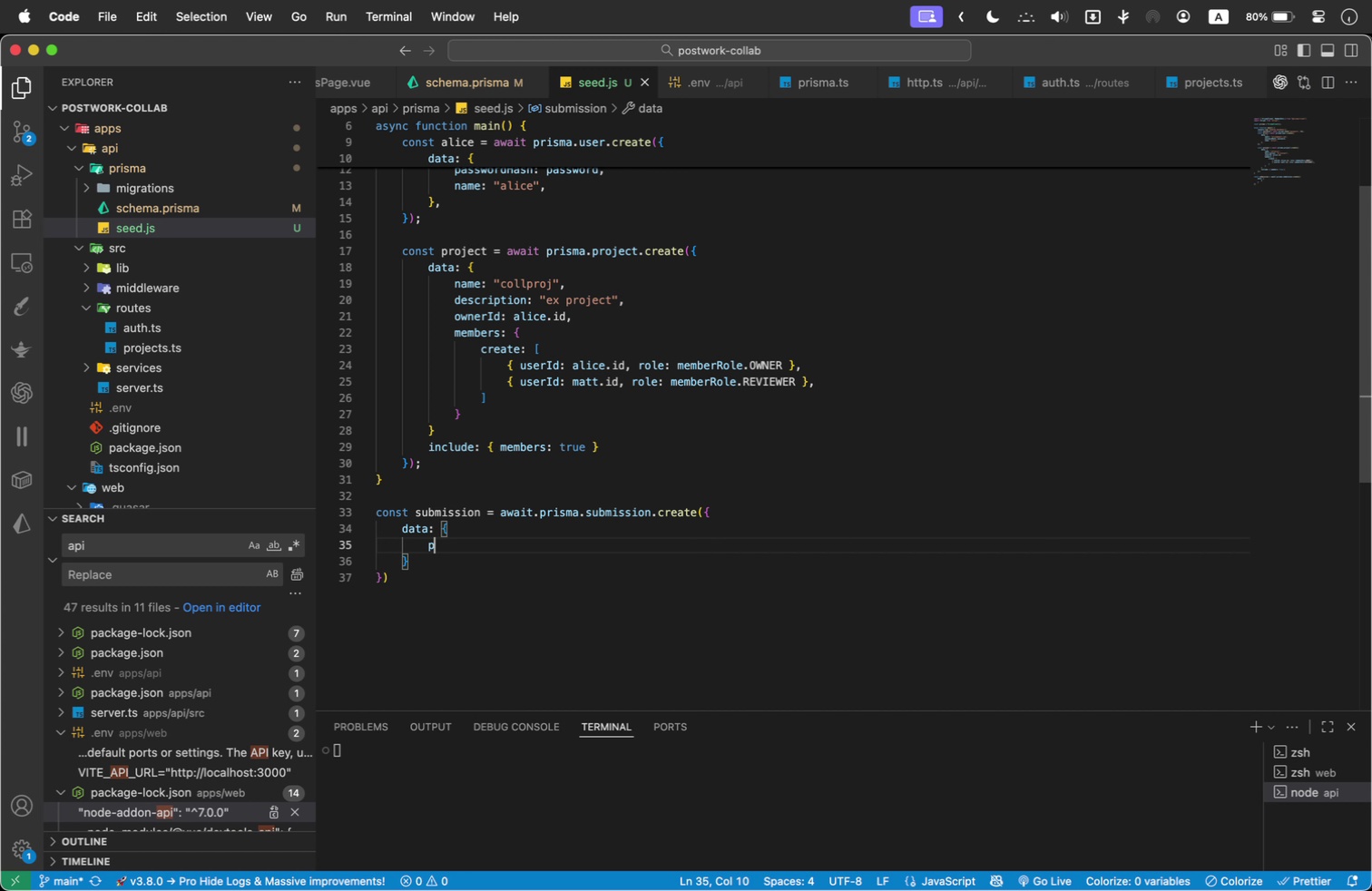 
type(projectId: project.id,)
 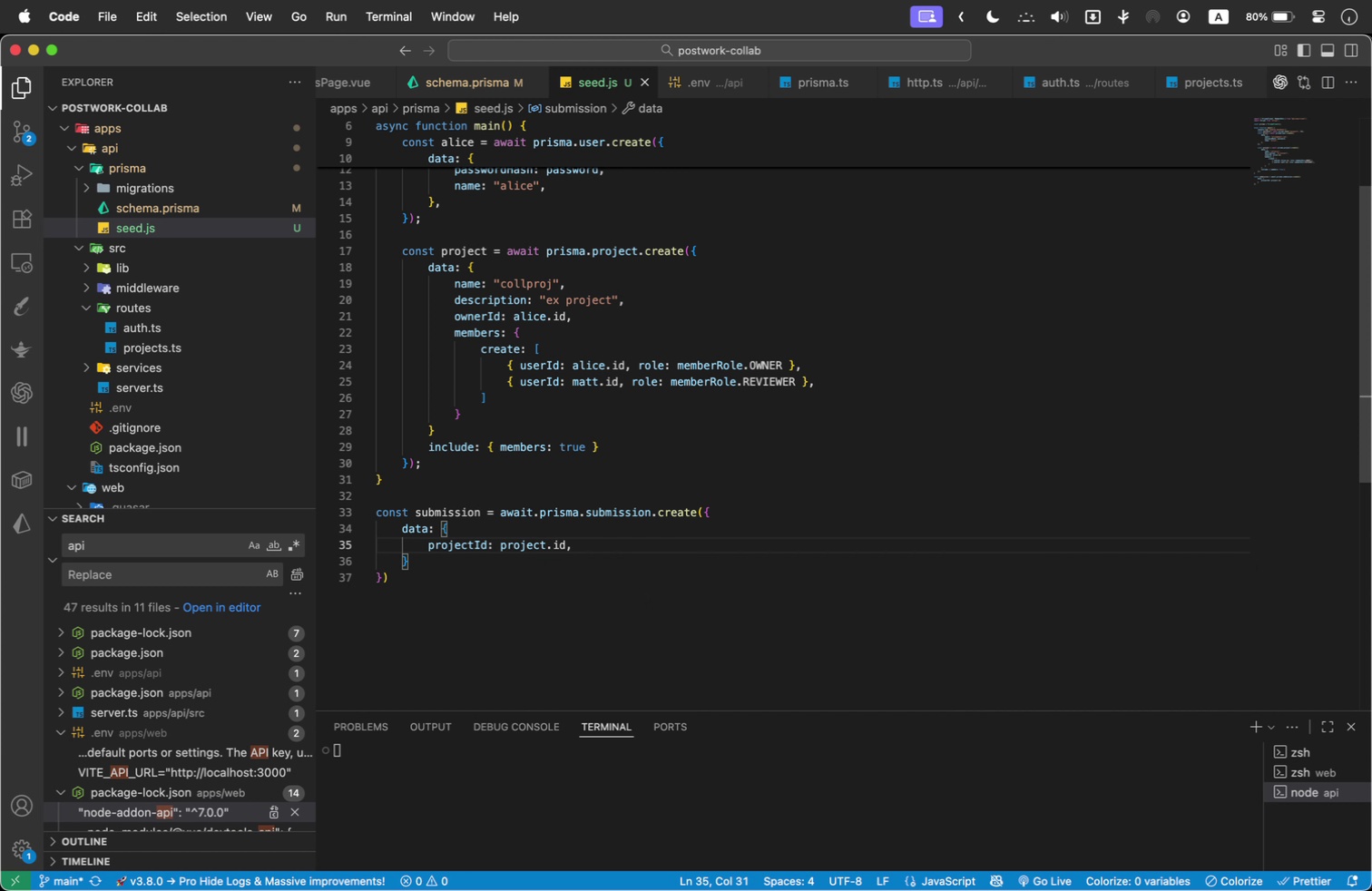 
key(Enter)
 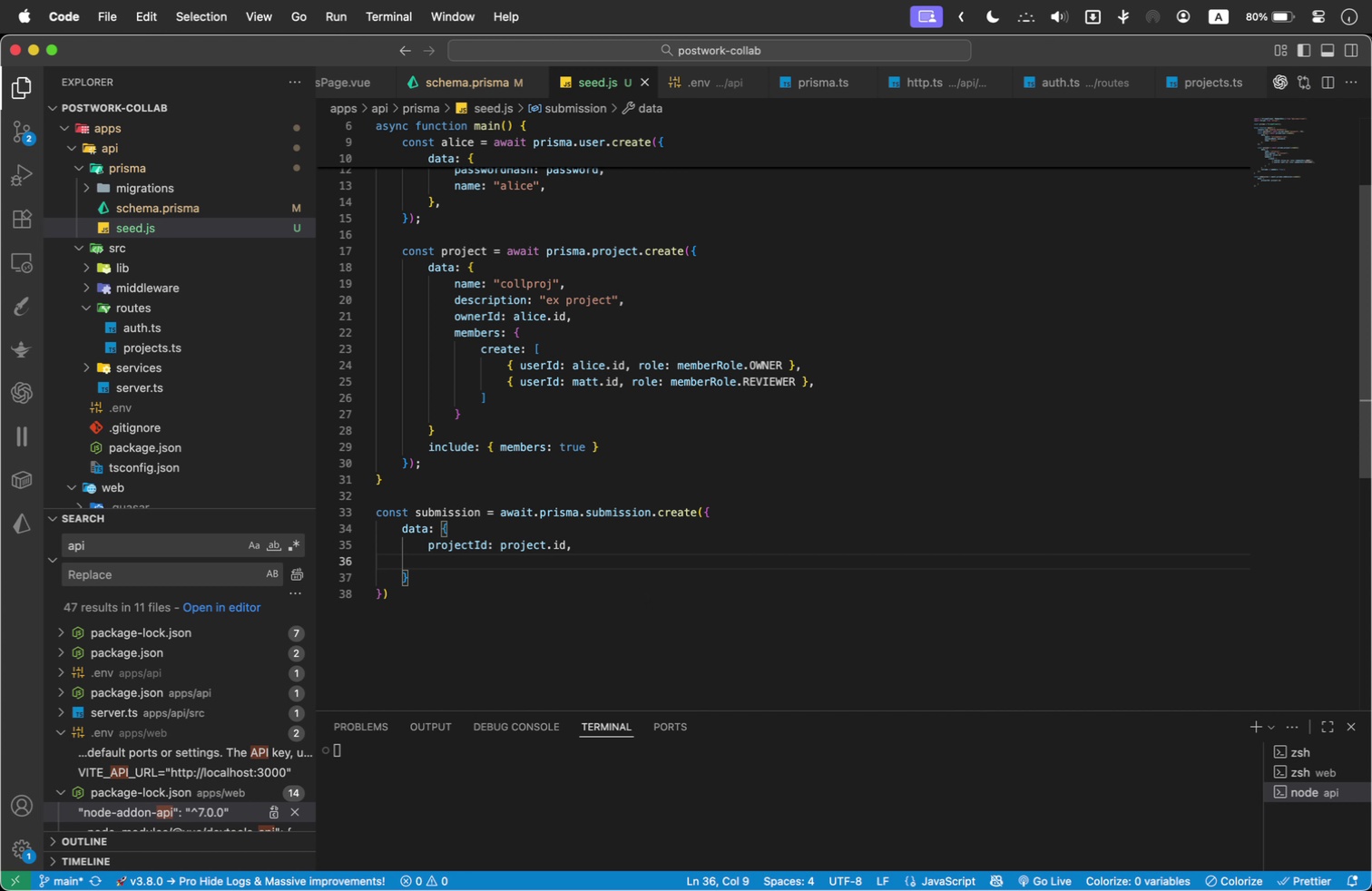 
type(authorId;)
key(Backspace)
type(: bob.id,)
 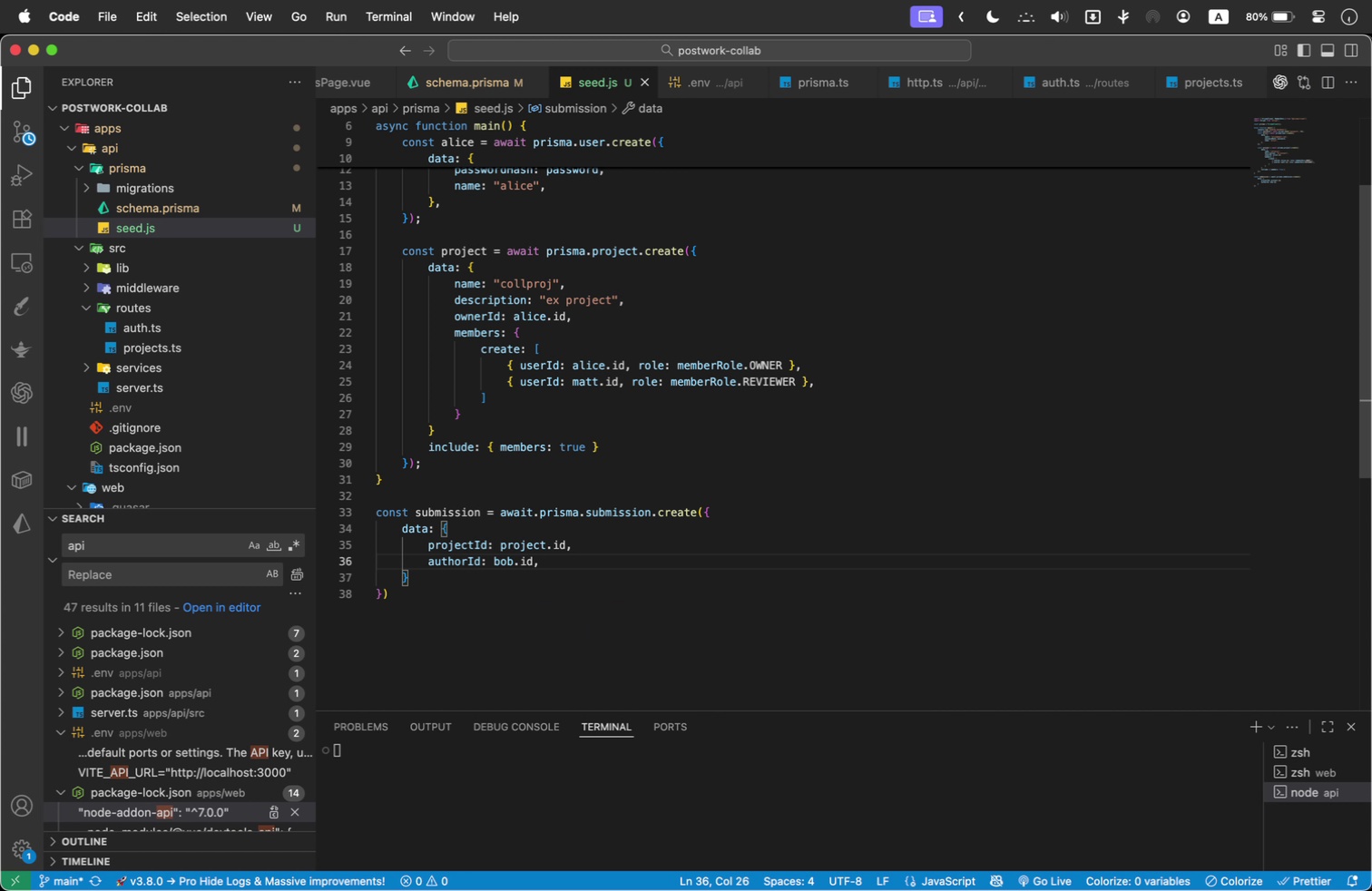 
key(Enter)
 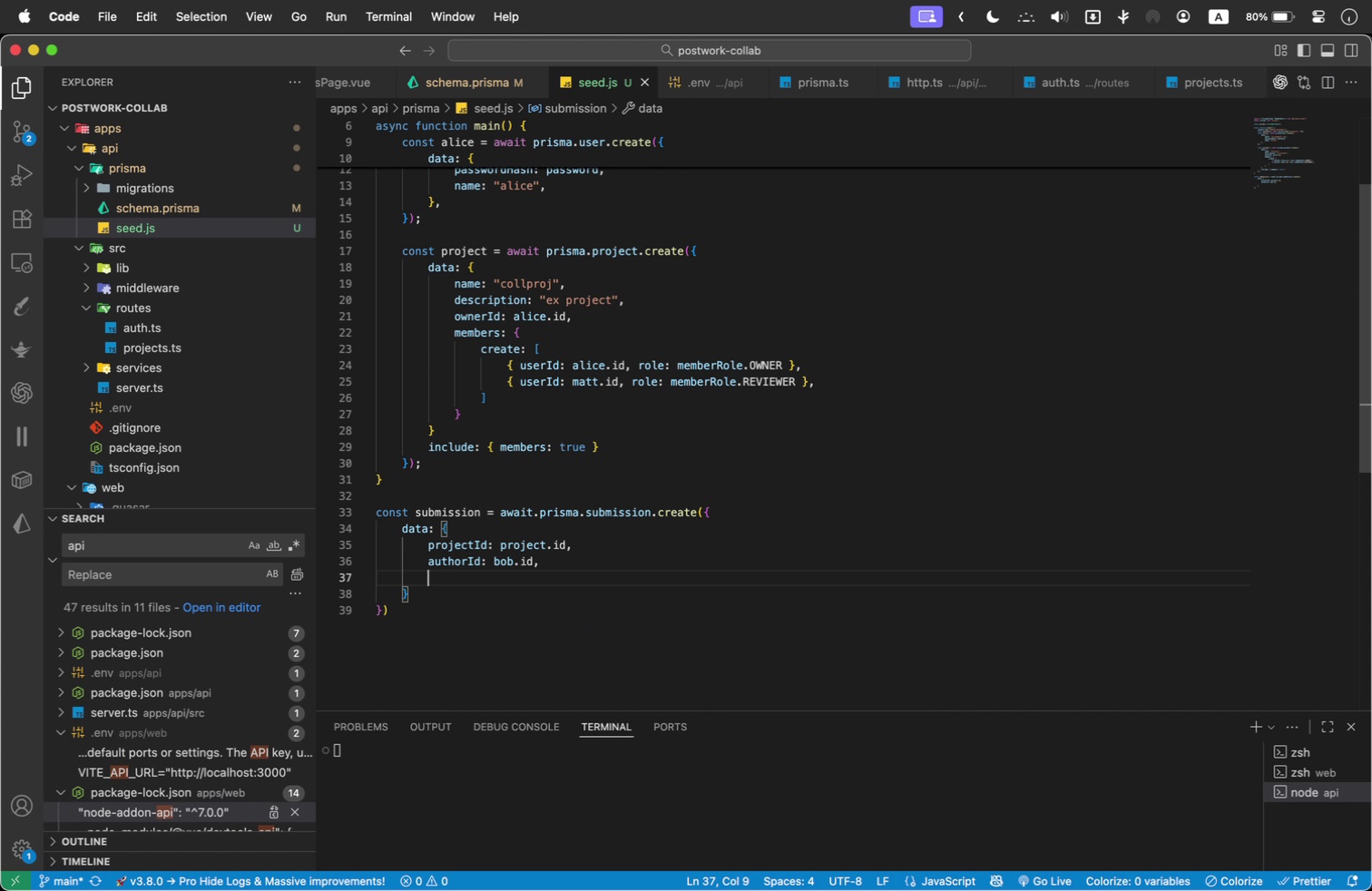 
type(title: ')
 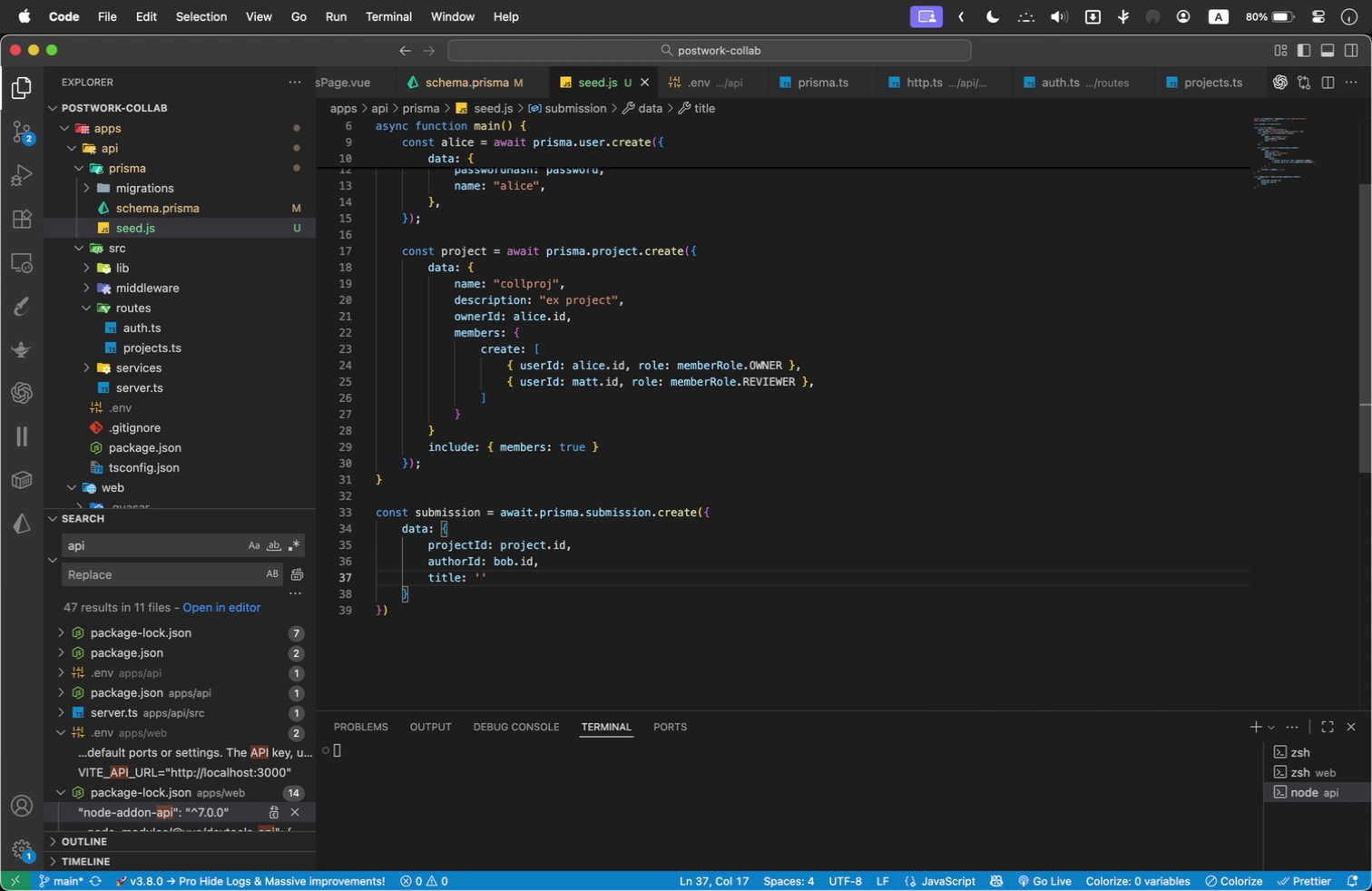 
hold_key(key=ShiftLeft, duration=0.53)
 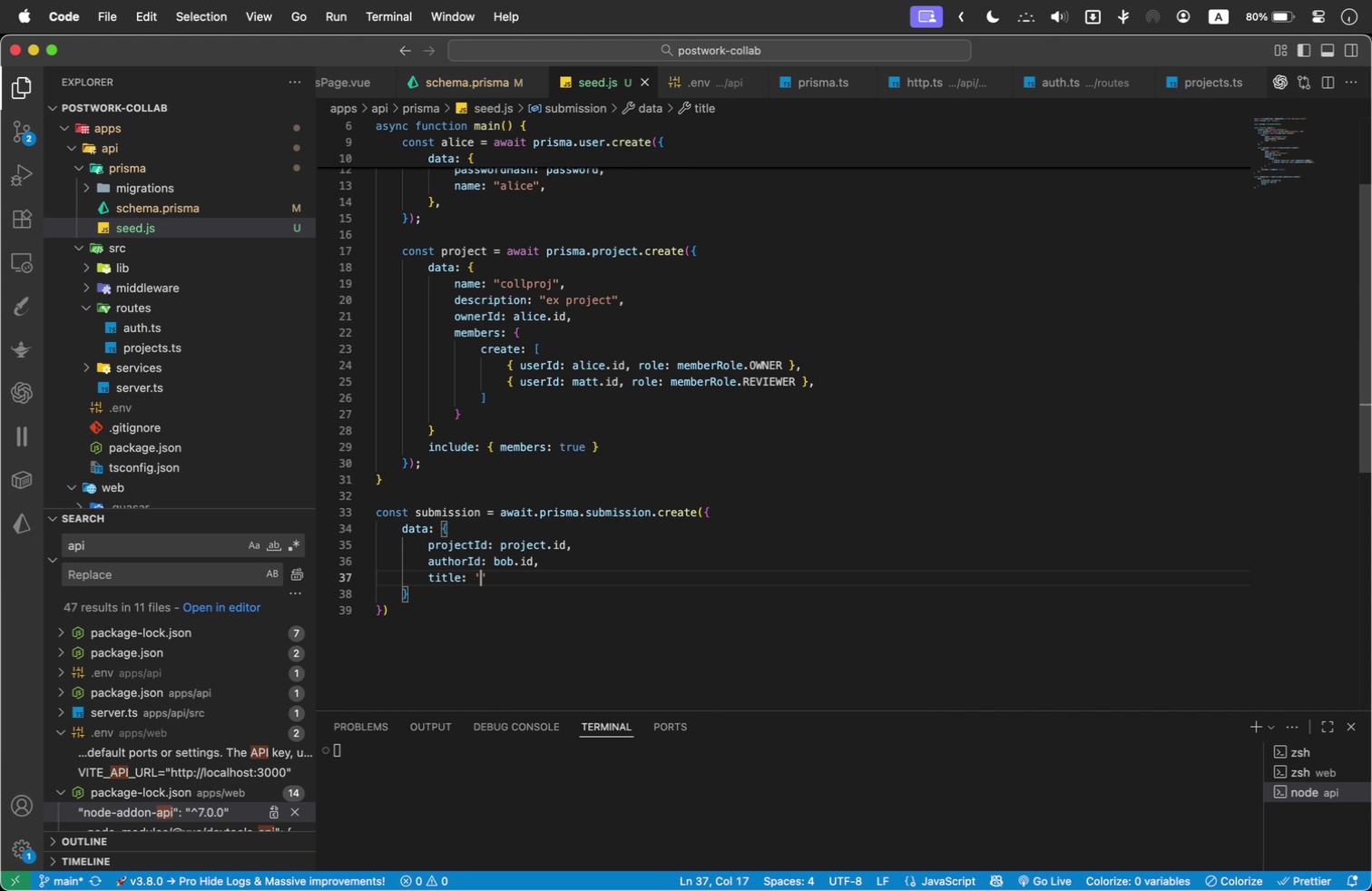 
type(example-1)
 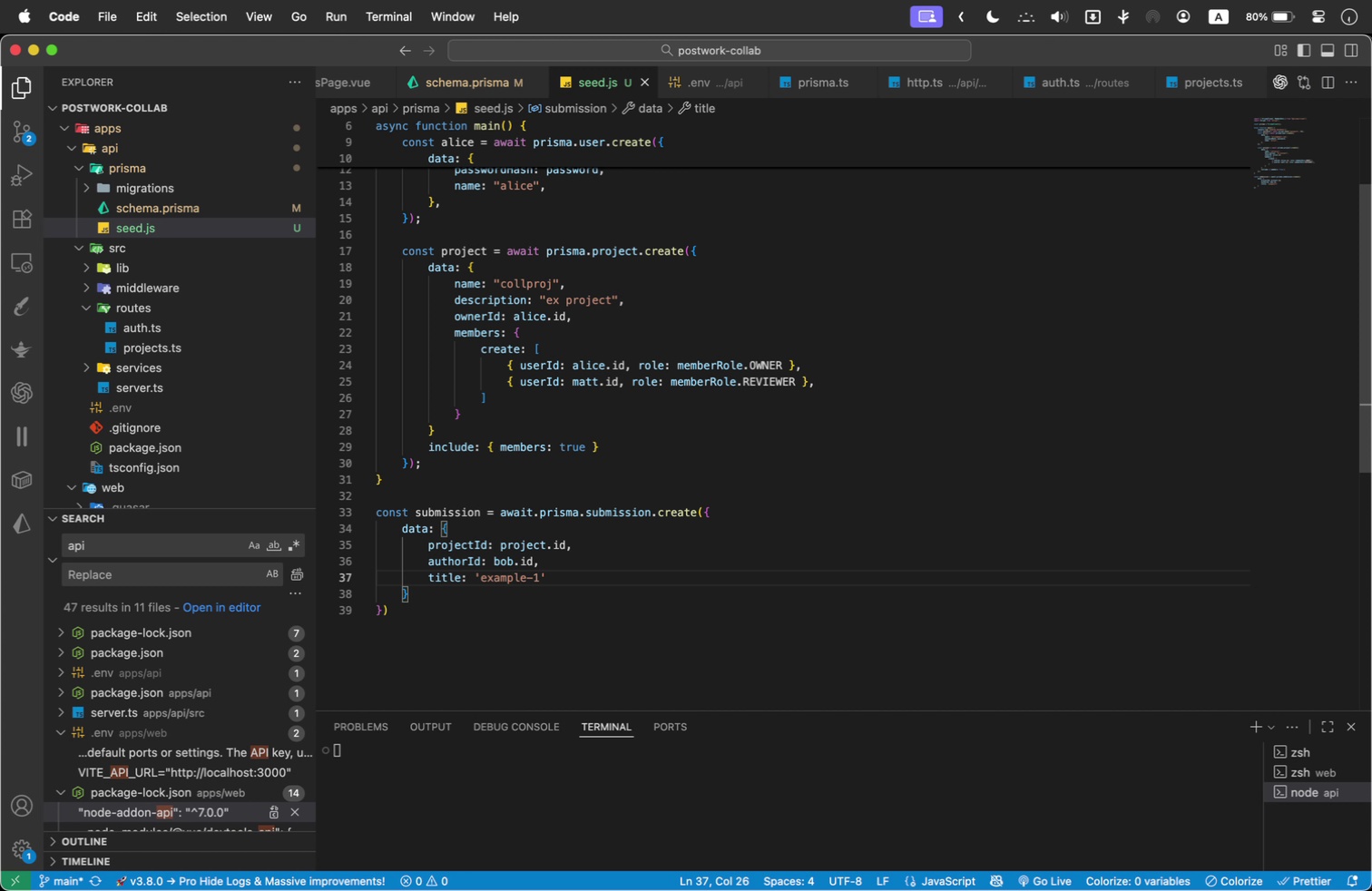 
key(ArrowRight)
 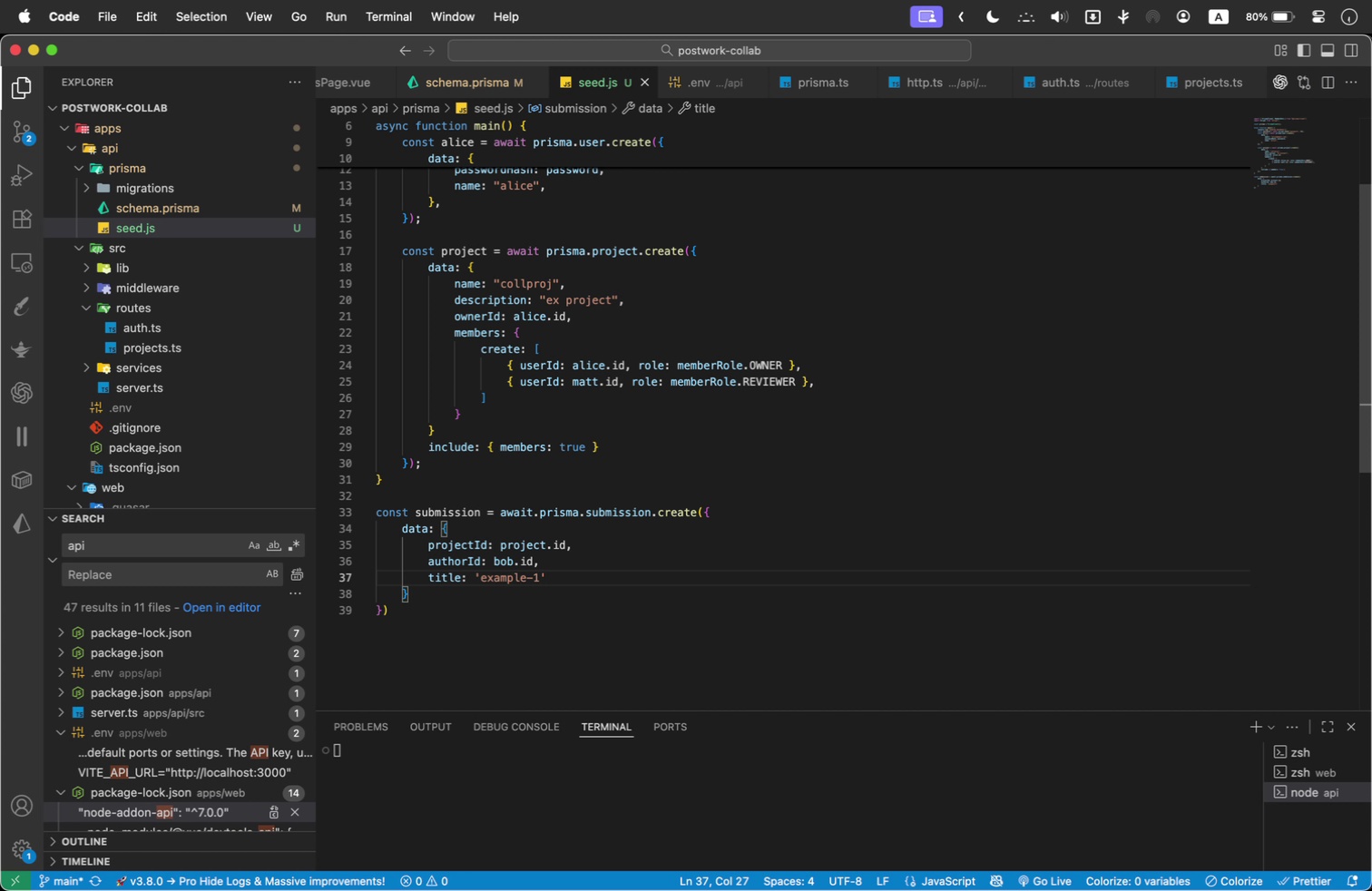 
key(Comma)
 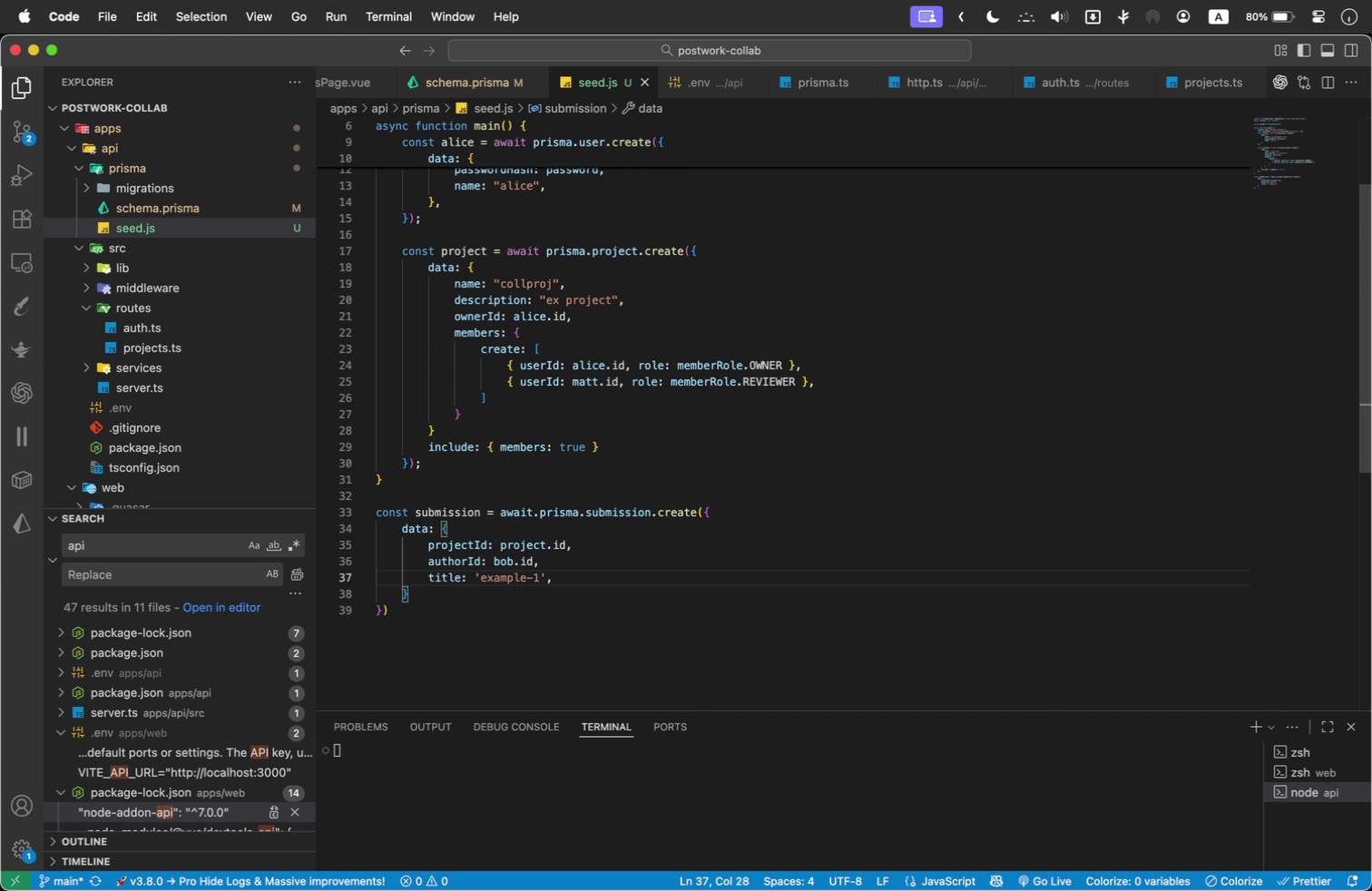 
key(Enter)
 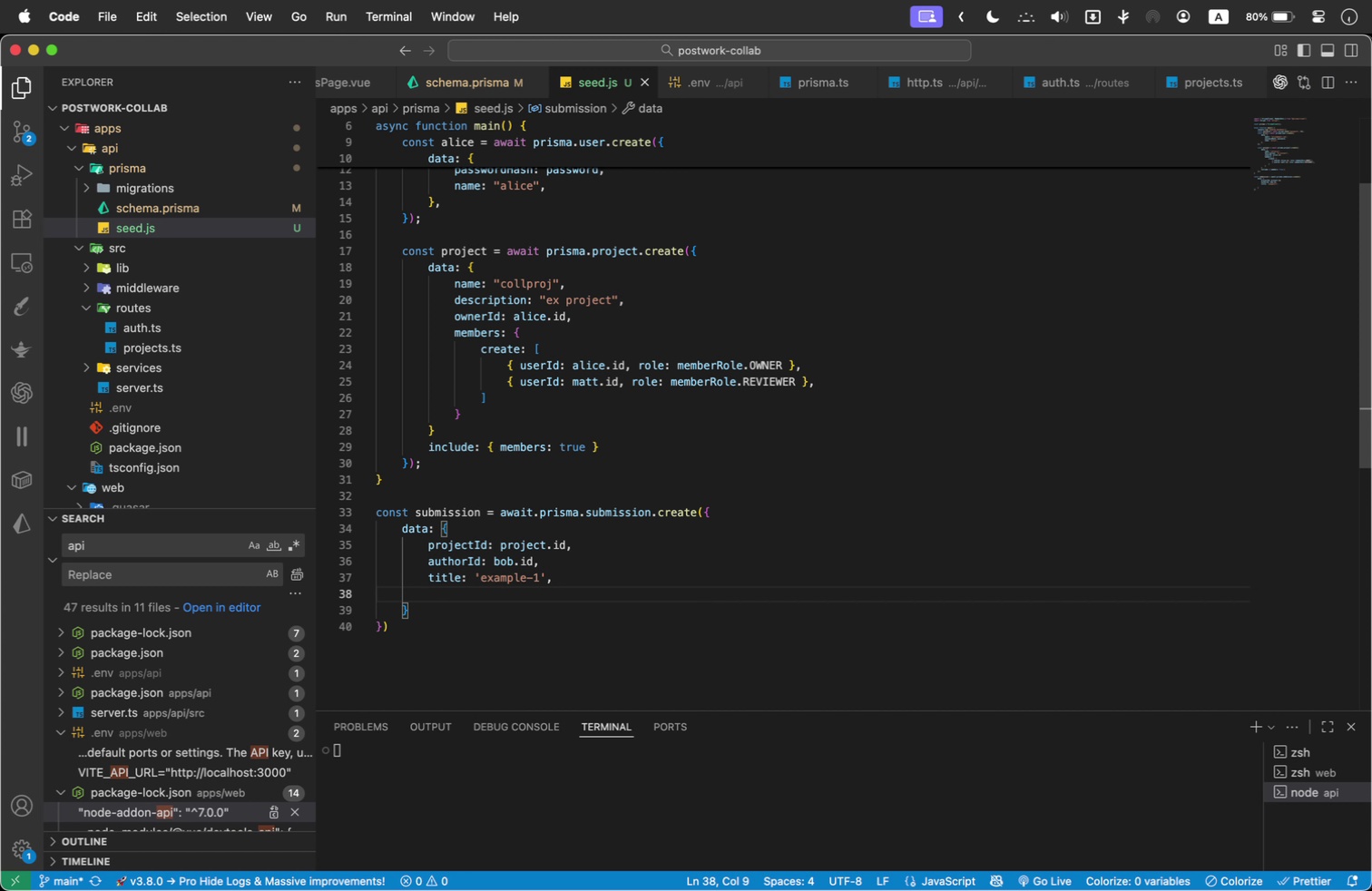 
type(language: 'javascript)
 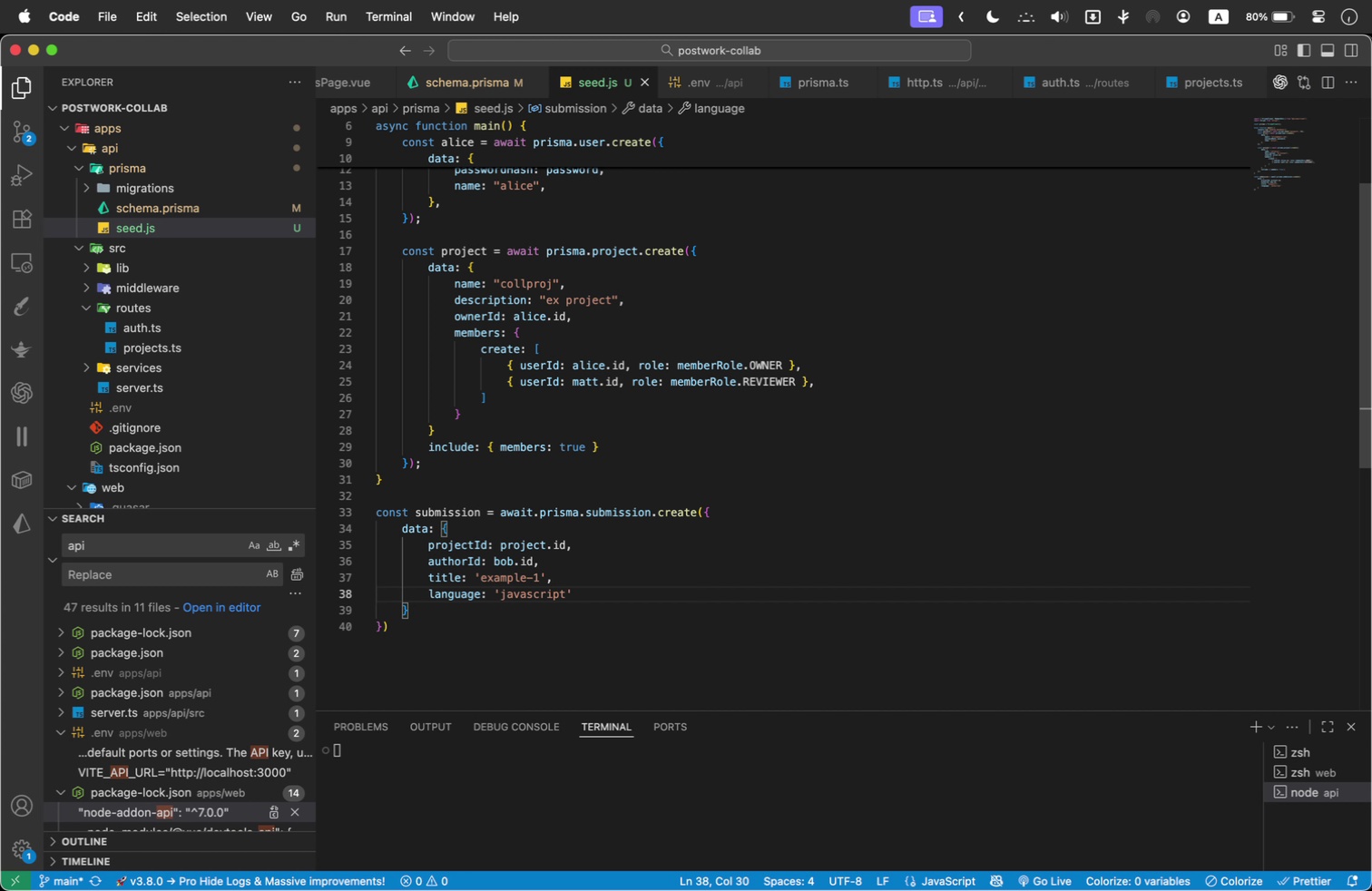 
key(ArrowRight)
 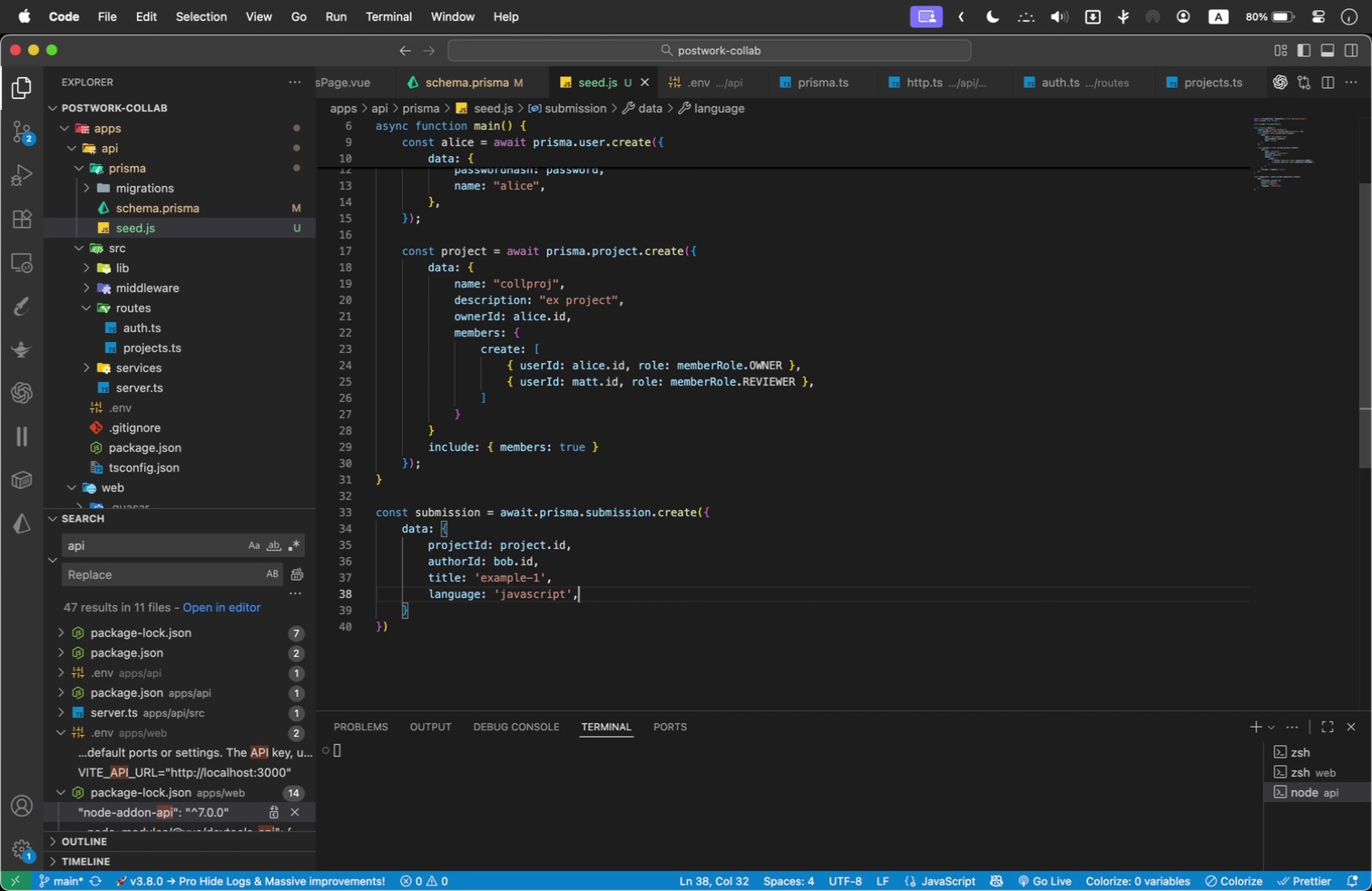 
key(Comma)
 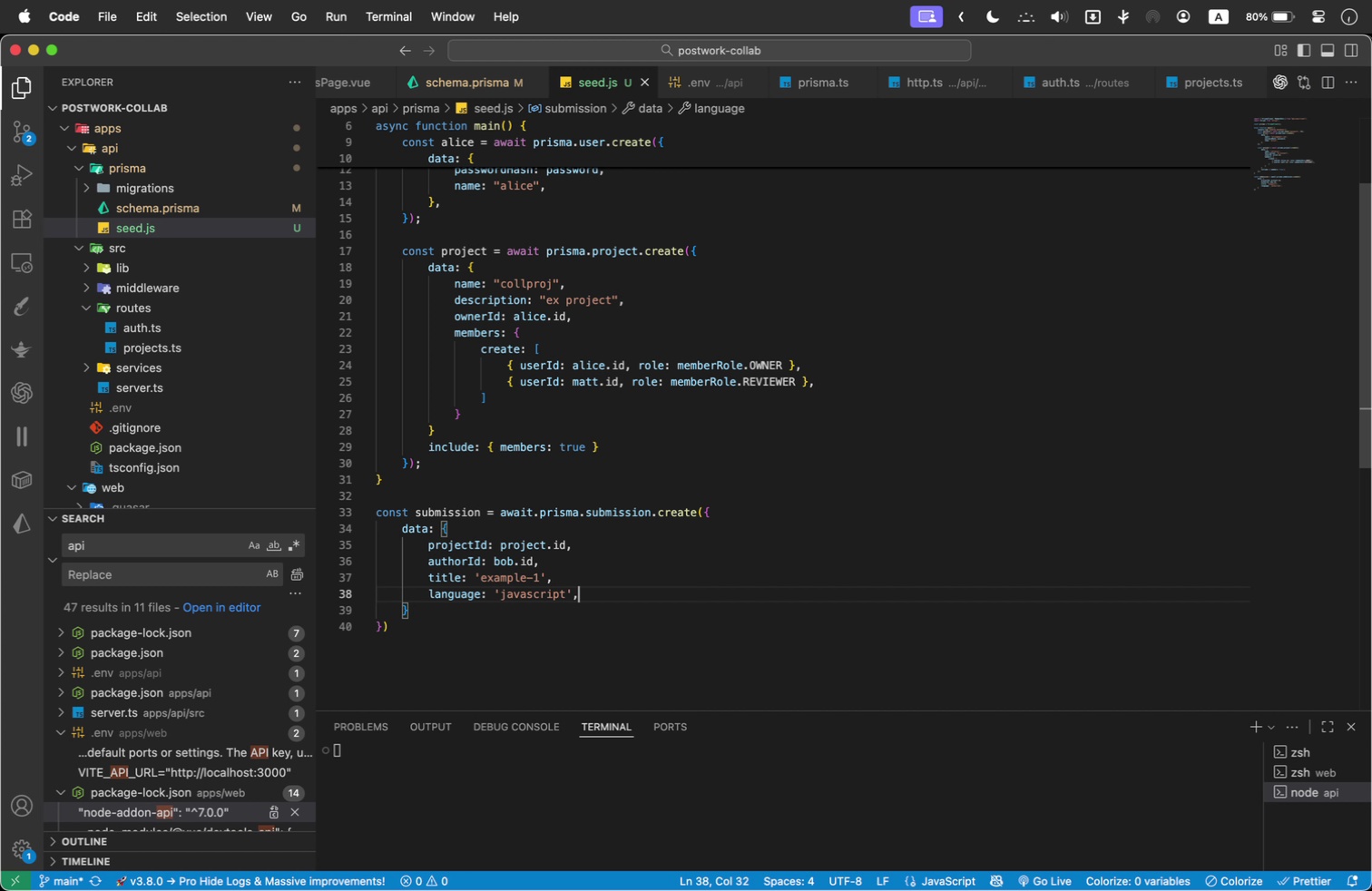 
key(Enter)
 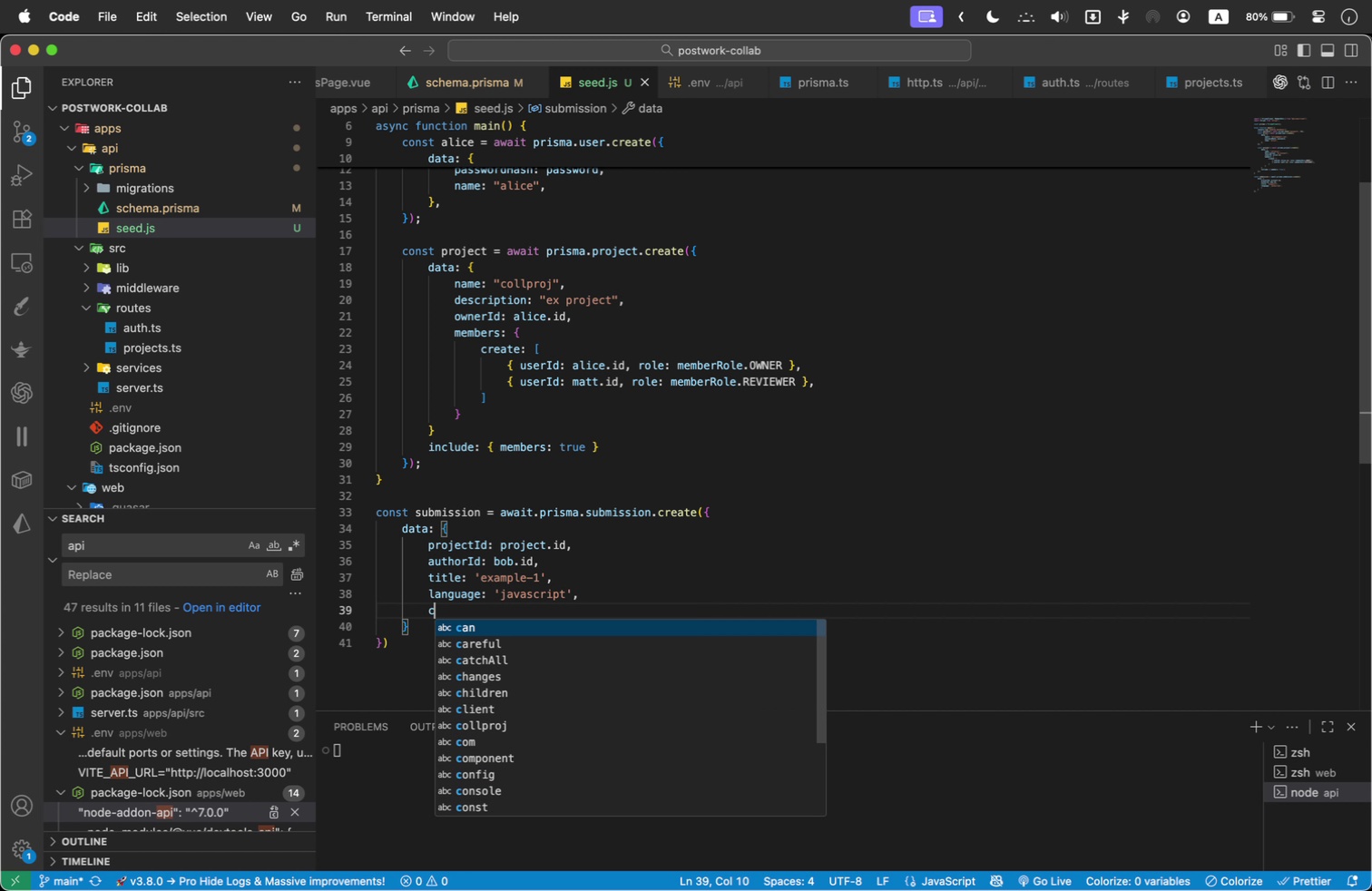 
type(code: ')
key(Backspace)
type(`he)
key(Backspace)
key(Backspace)
 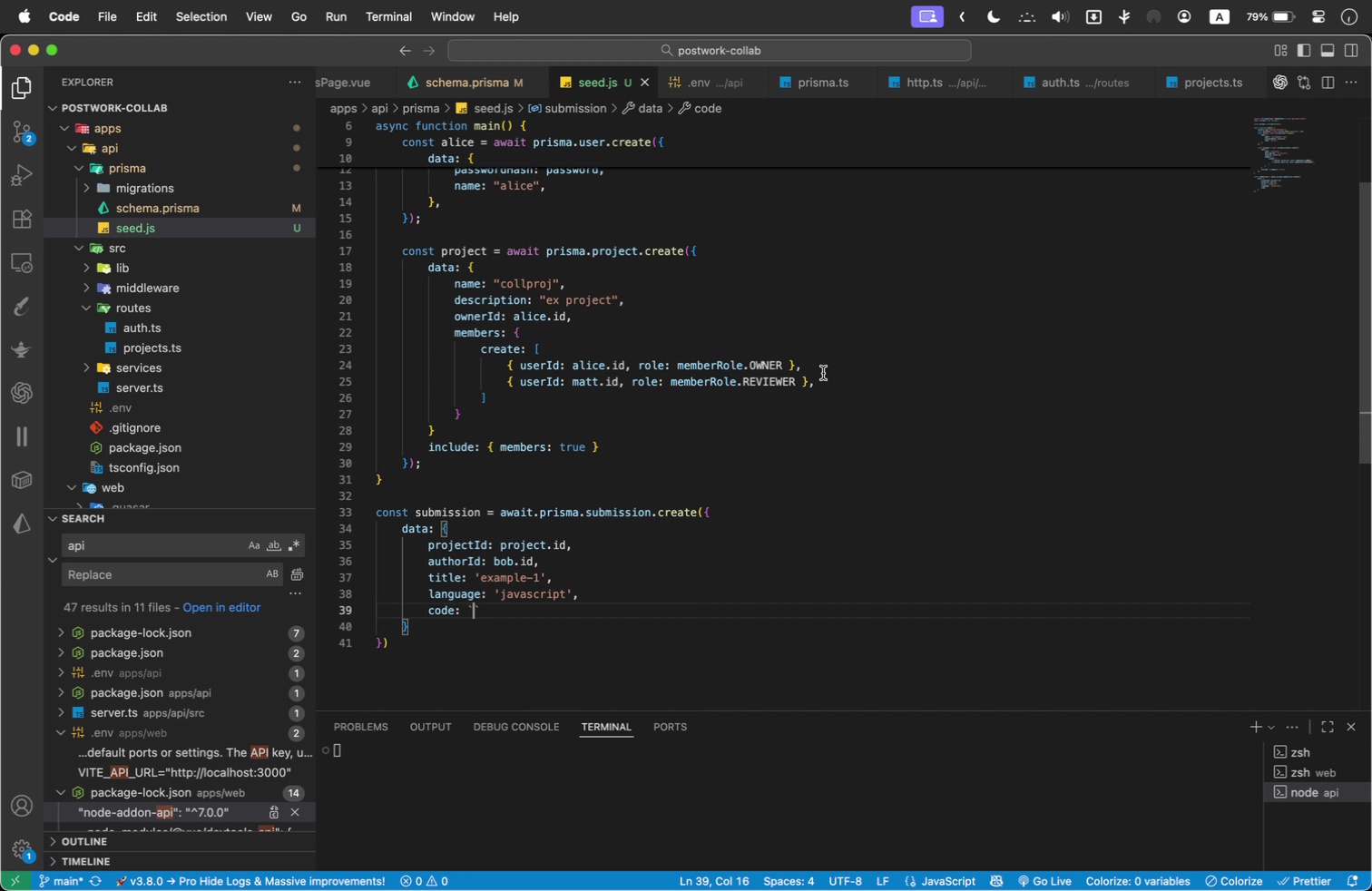 
left_click_drag(start_coordinate=[834, 379], to_coordinate=[330, 363])
 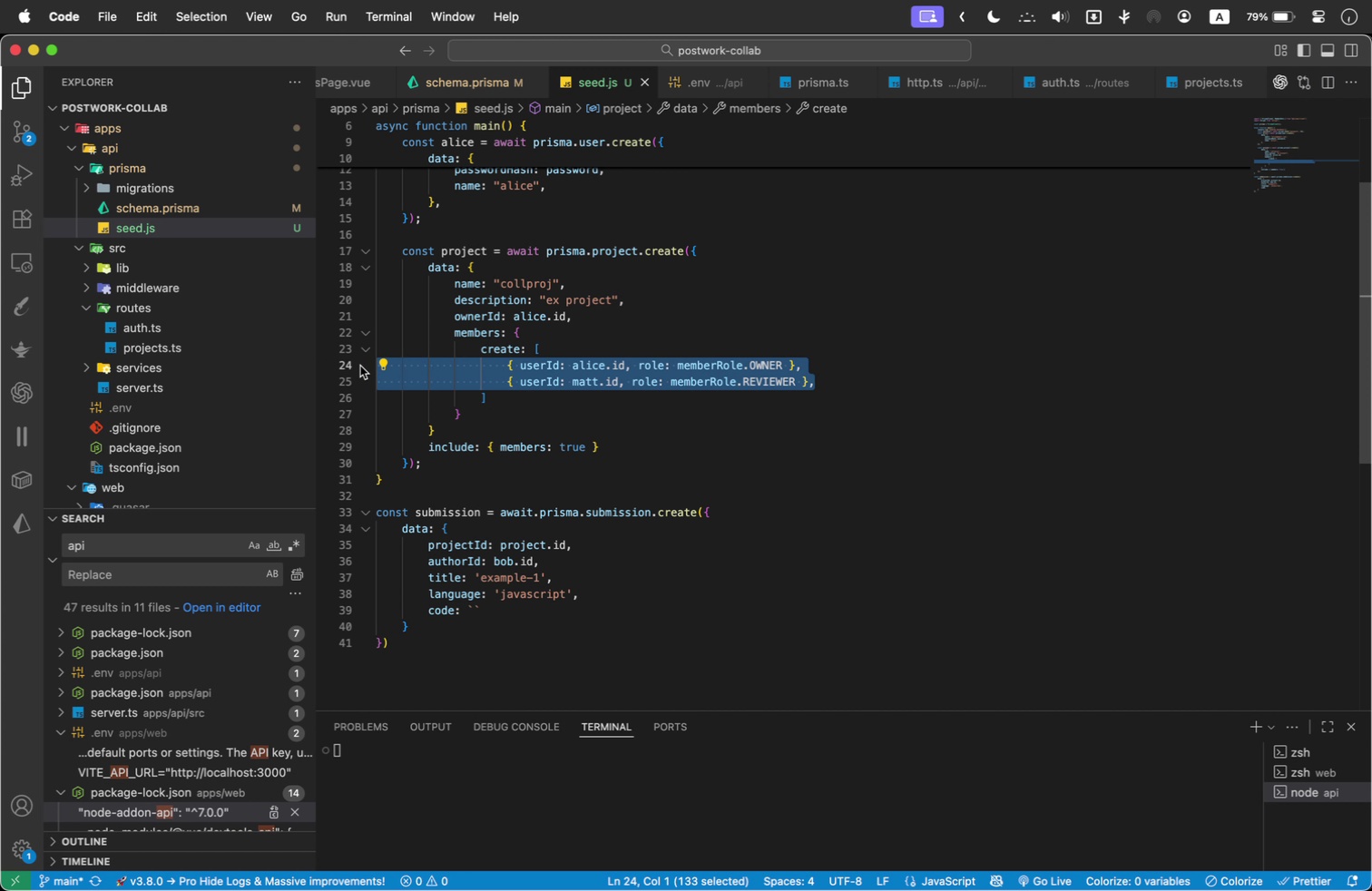 
key(Meta+C)
 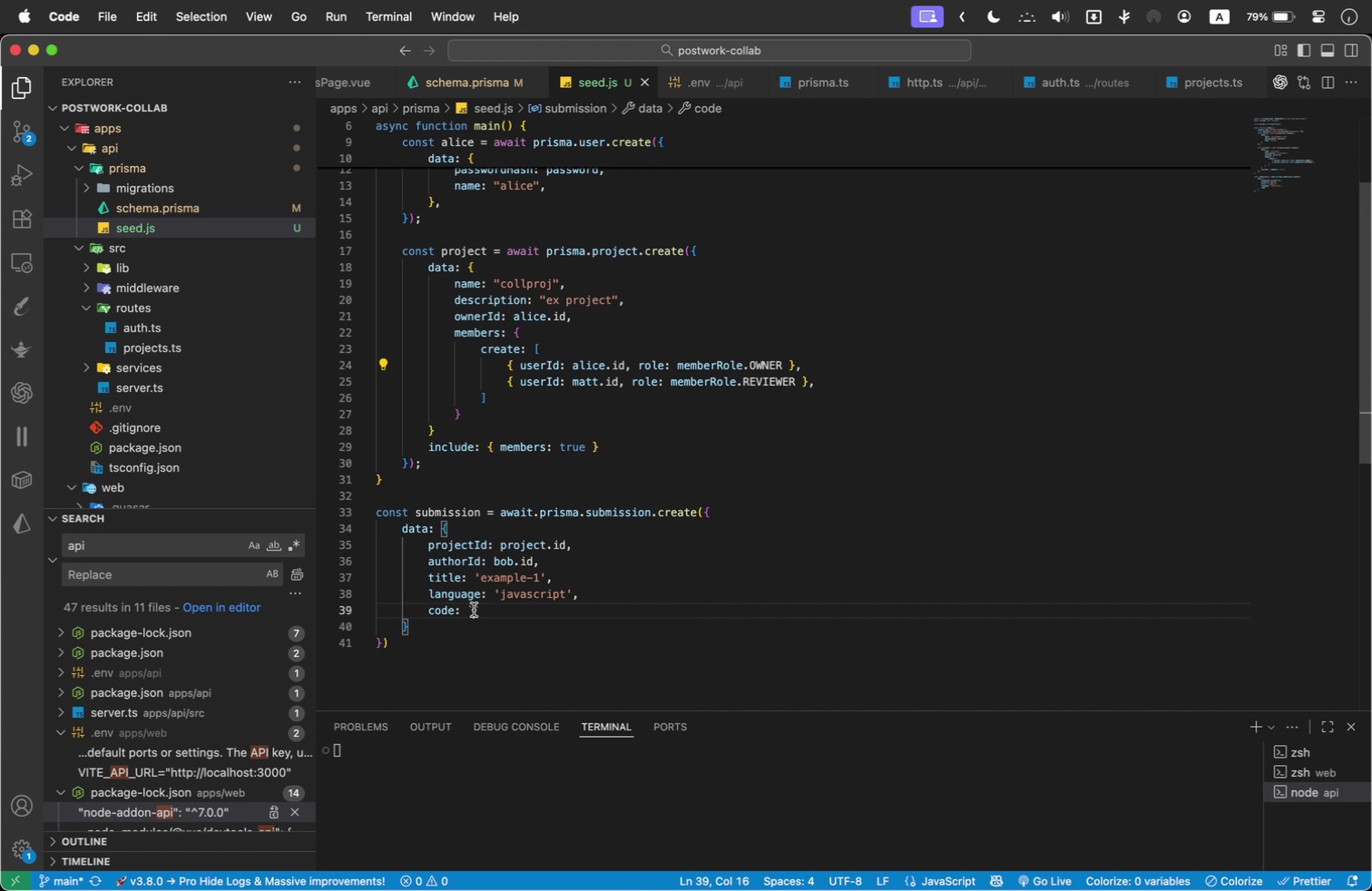 
key(Meta+V)
 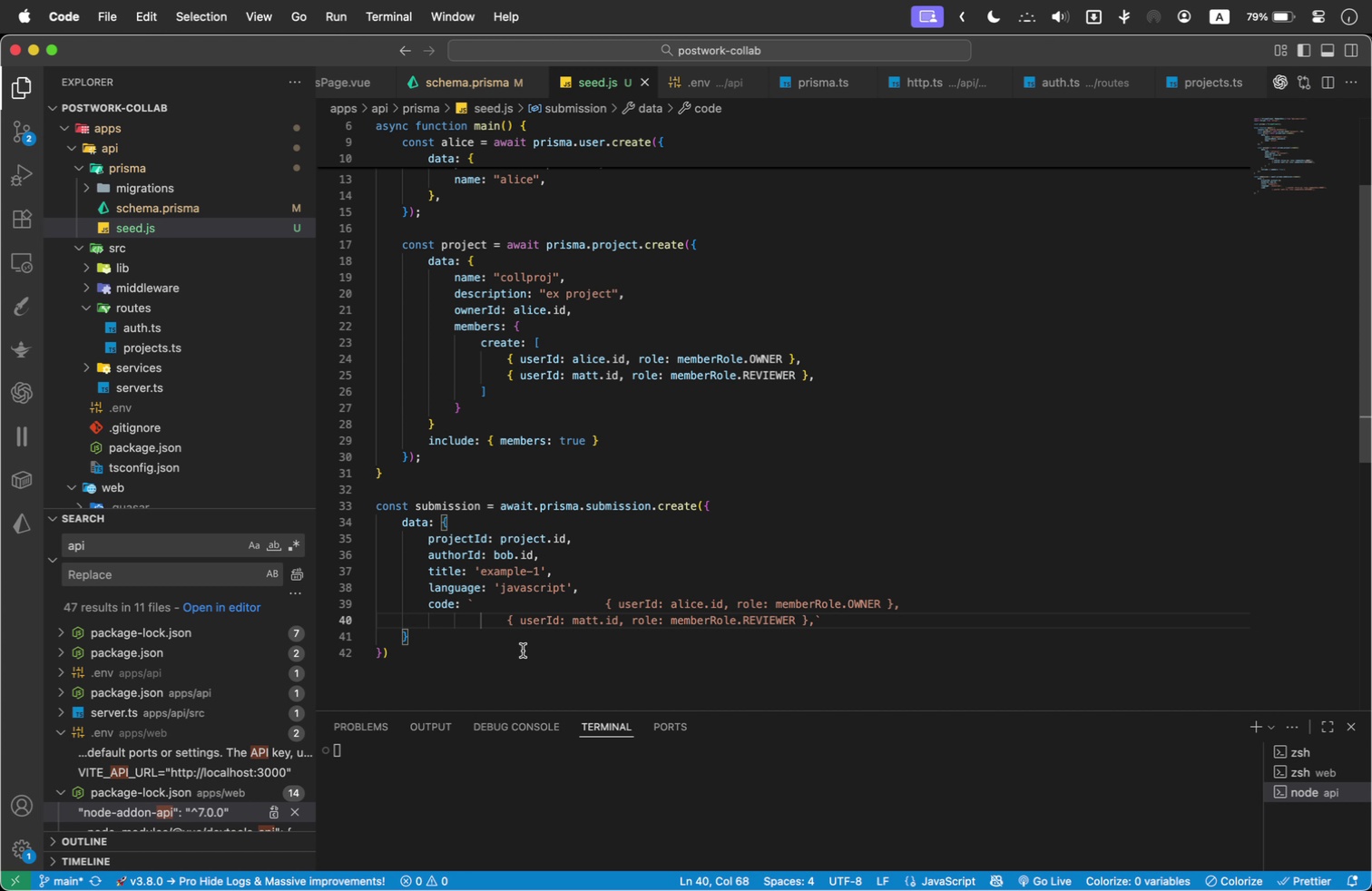 
left_click([445, 651])
 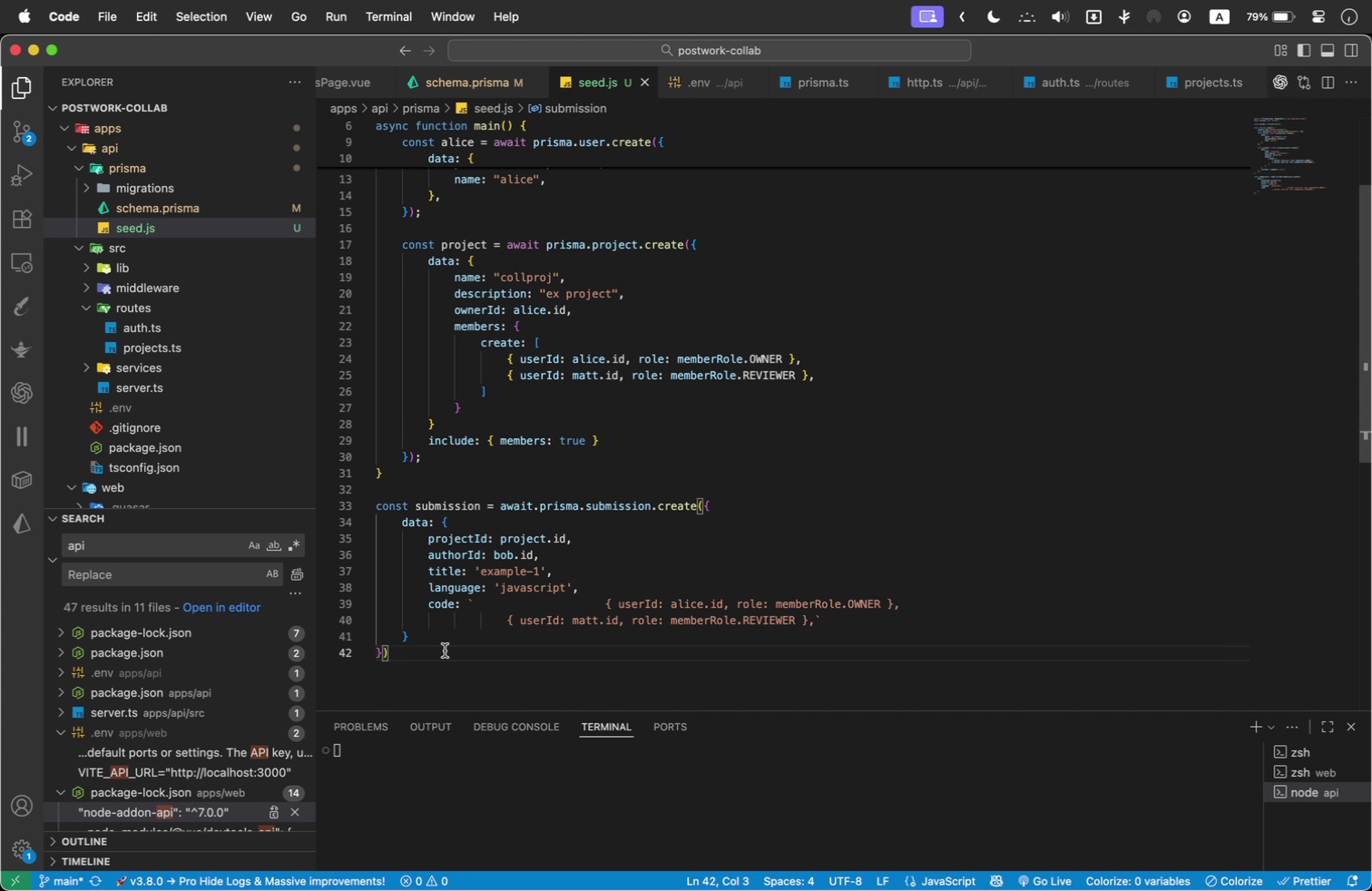 
wait(6.13)
 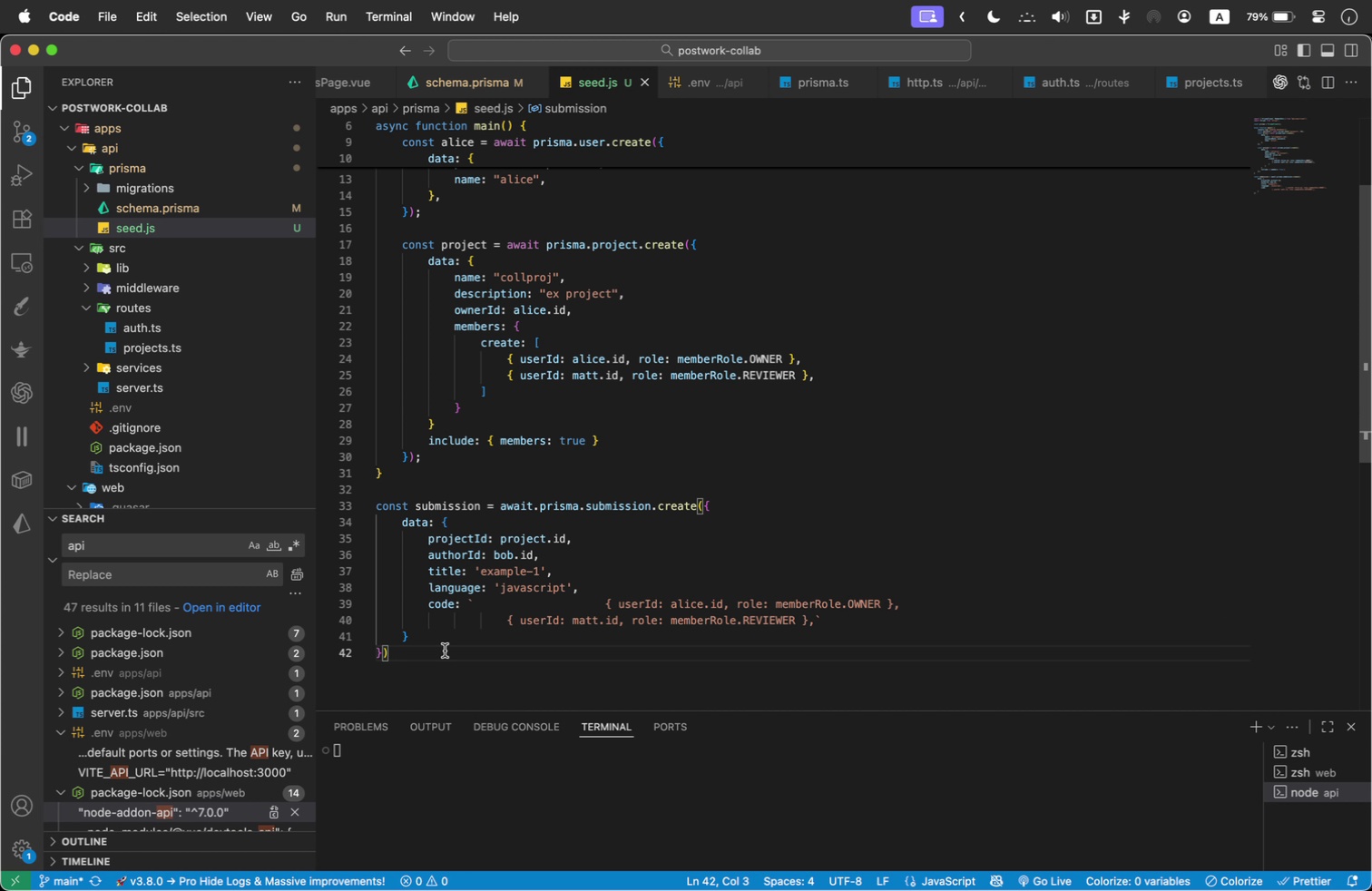 
key(ArrowDown)
 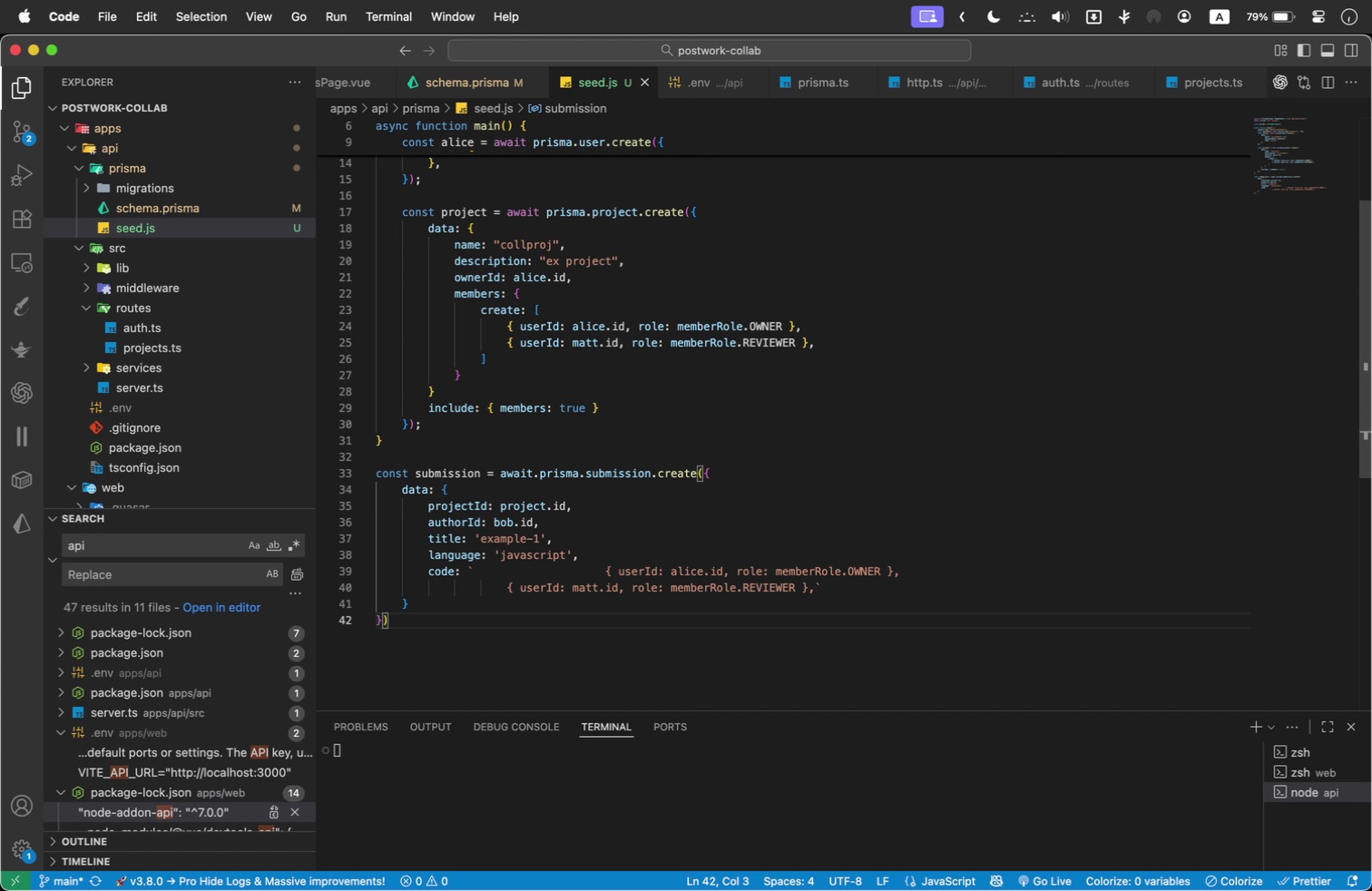 
key(ArrowDown)
 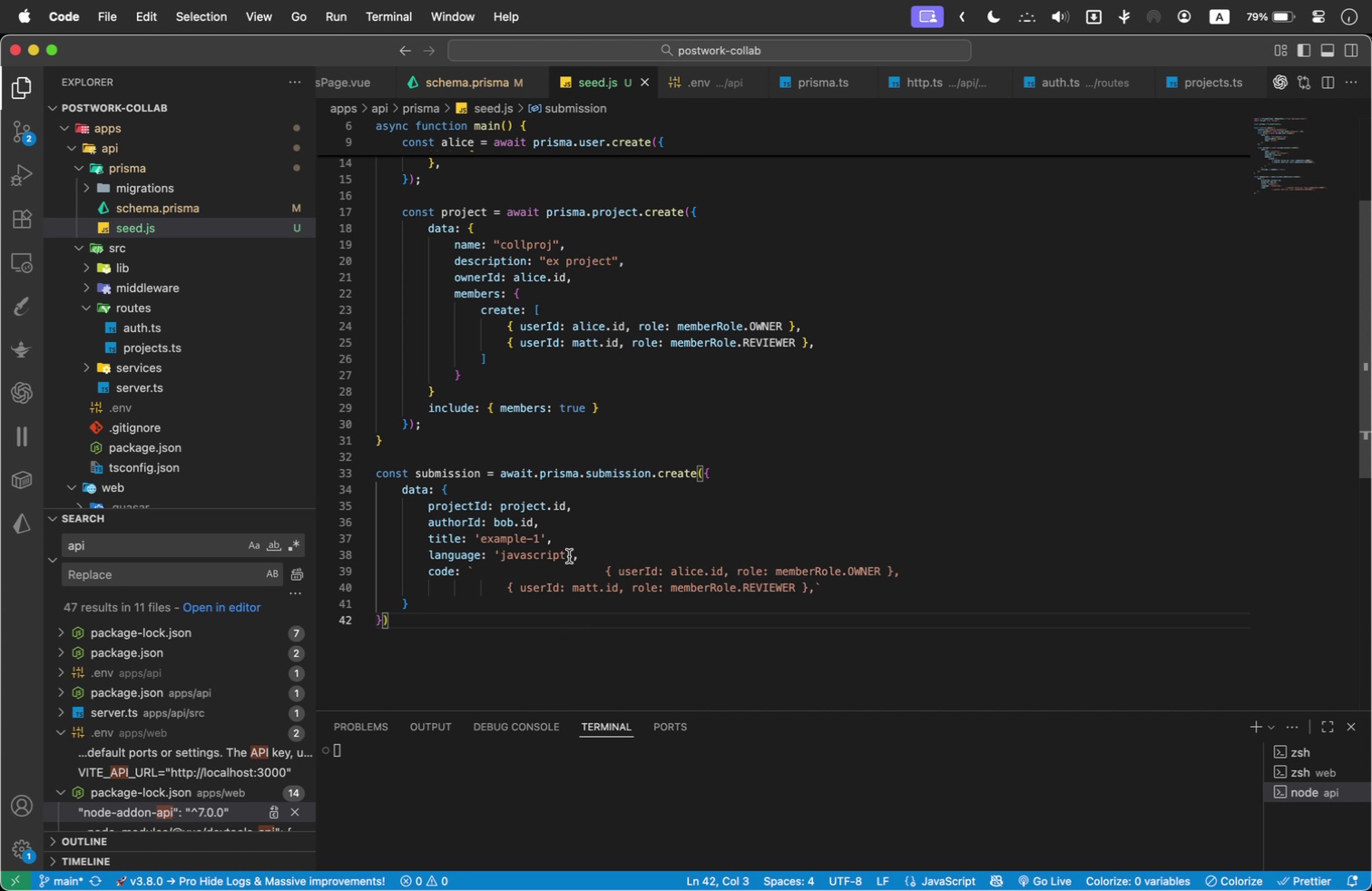 
wait(10.36)
 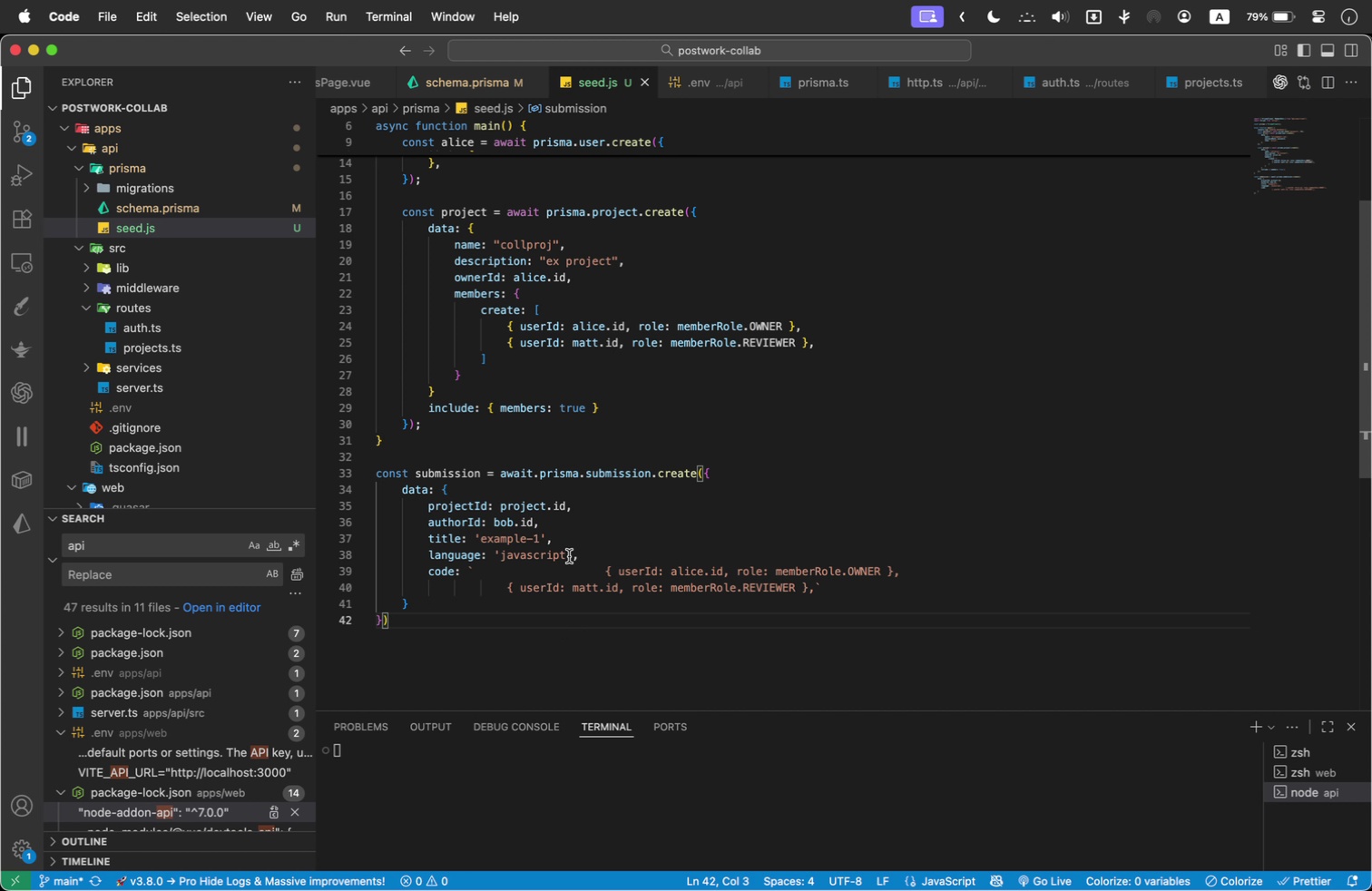 
scroll: coordinate [468, 551], scroll_direction: up, amount: 16.0
 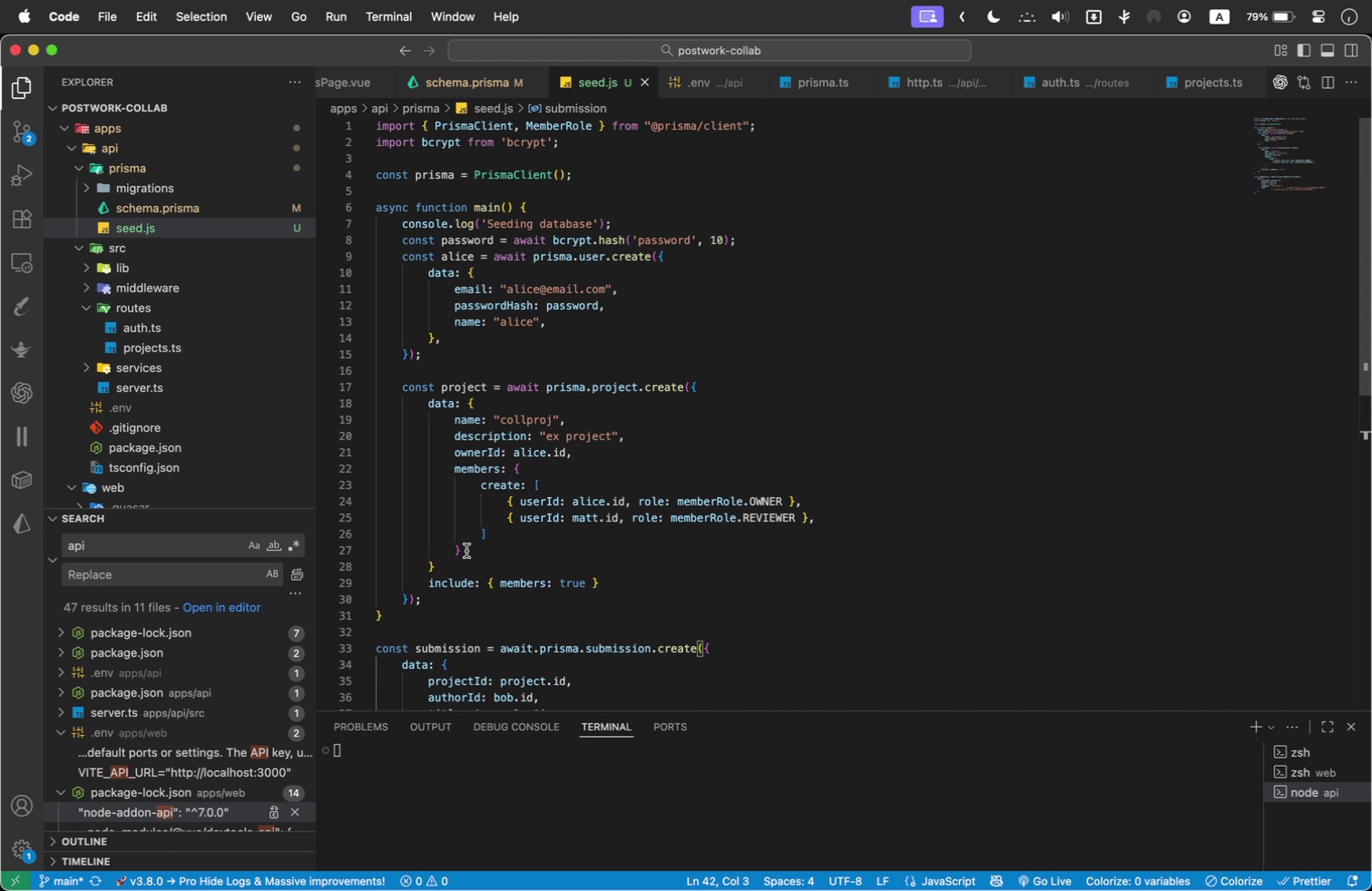 
scroll: coordinate [466, 551], scroll_direction: down, amount: 1.0
 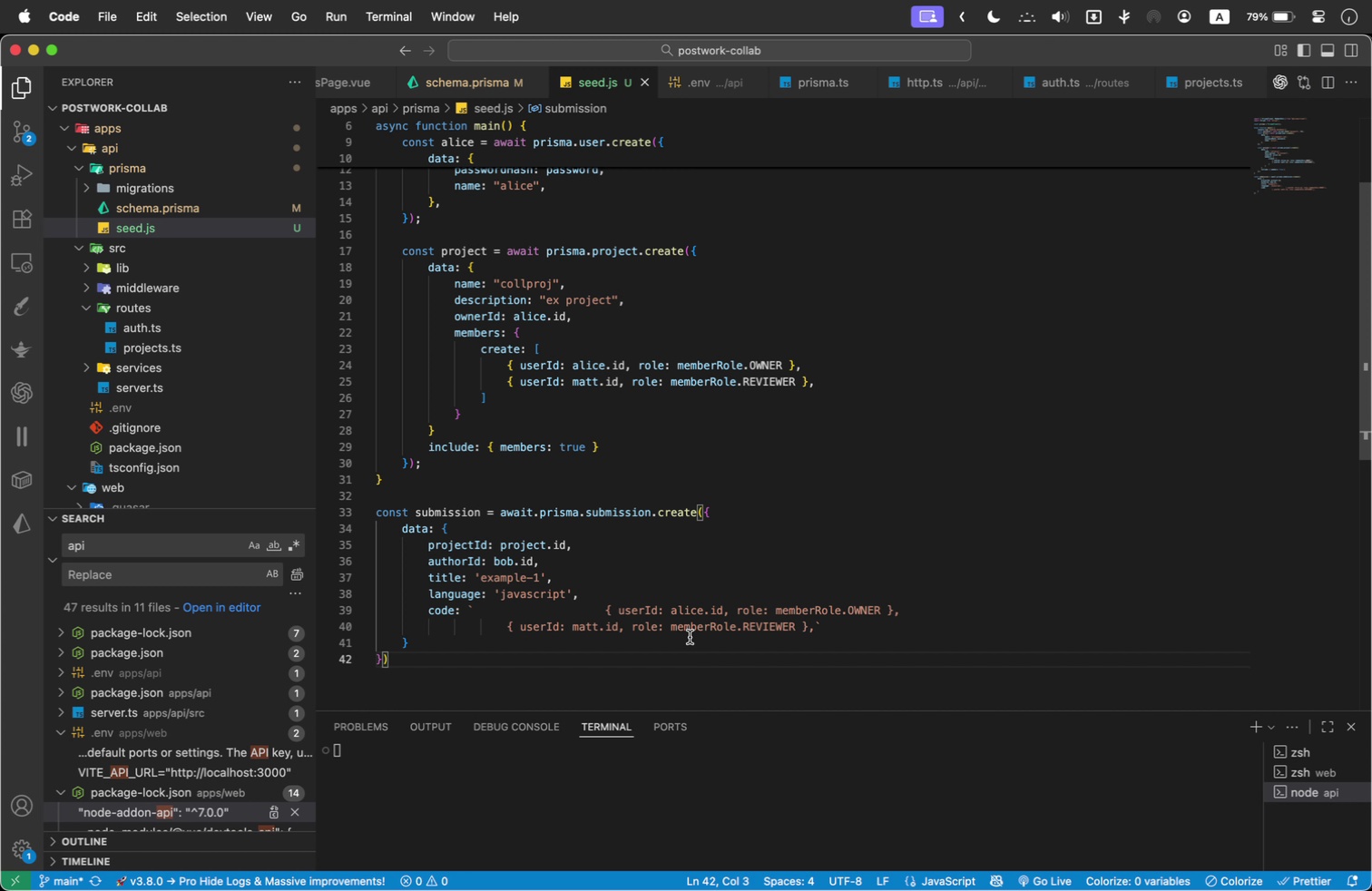 
wait(16.03)
 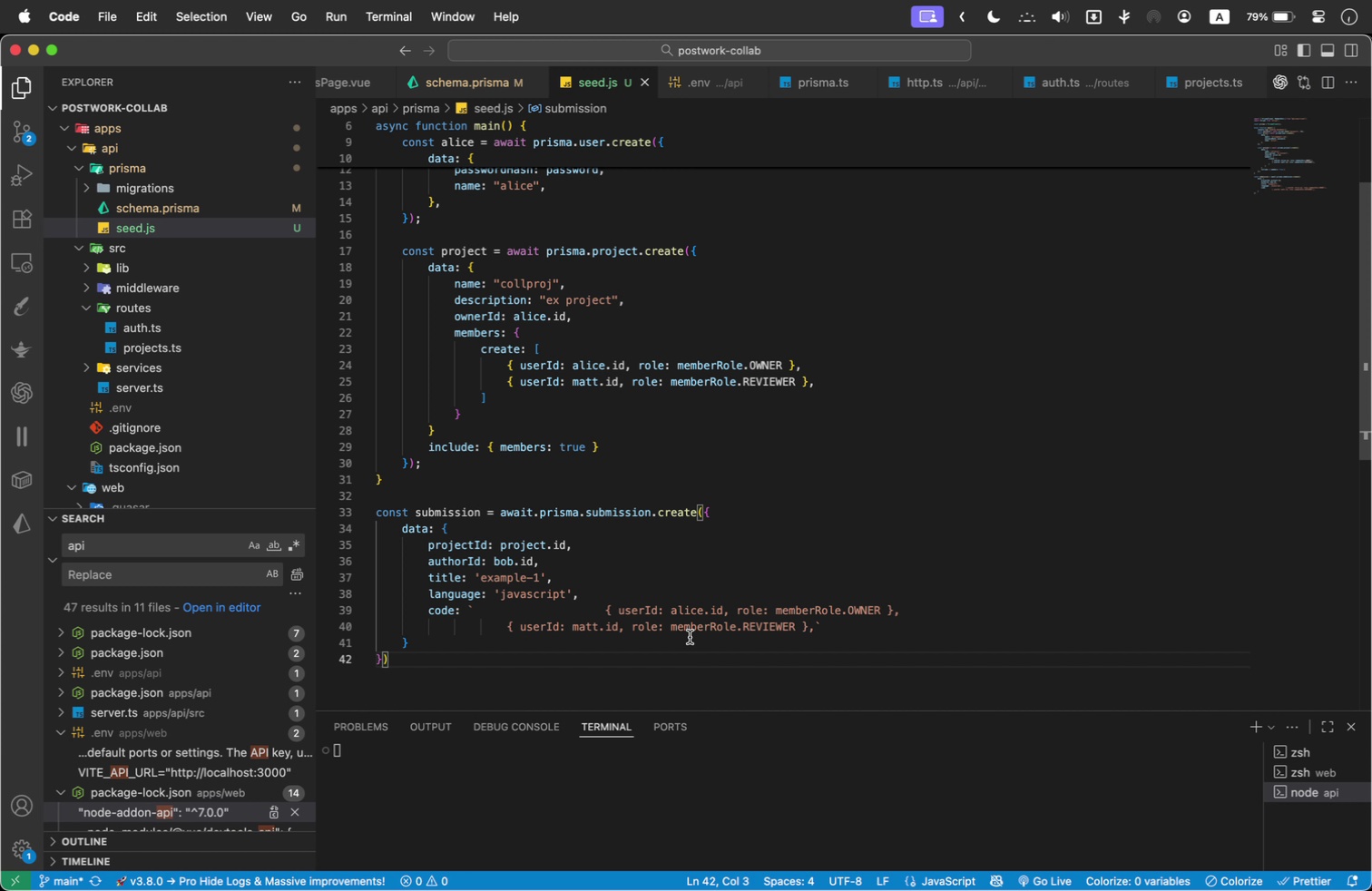 
scroll: coordinate [630, 524], scroll_direction: up, amount: 1.0
 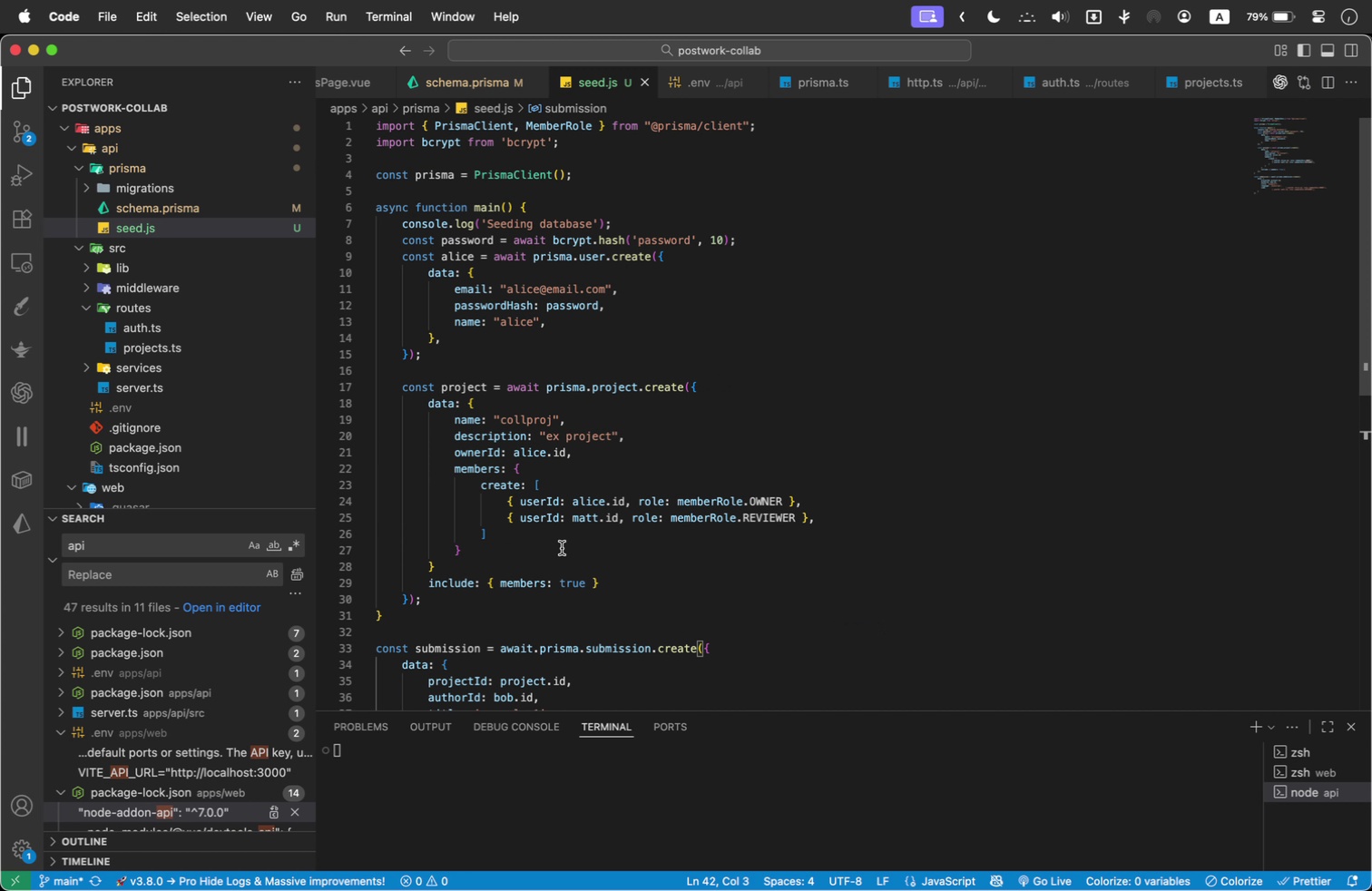 
scroll: coordinate [562, 548], scroll_direction: down, amount: 1.0
 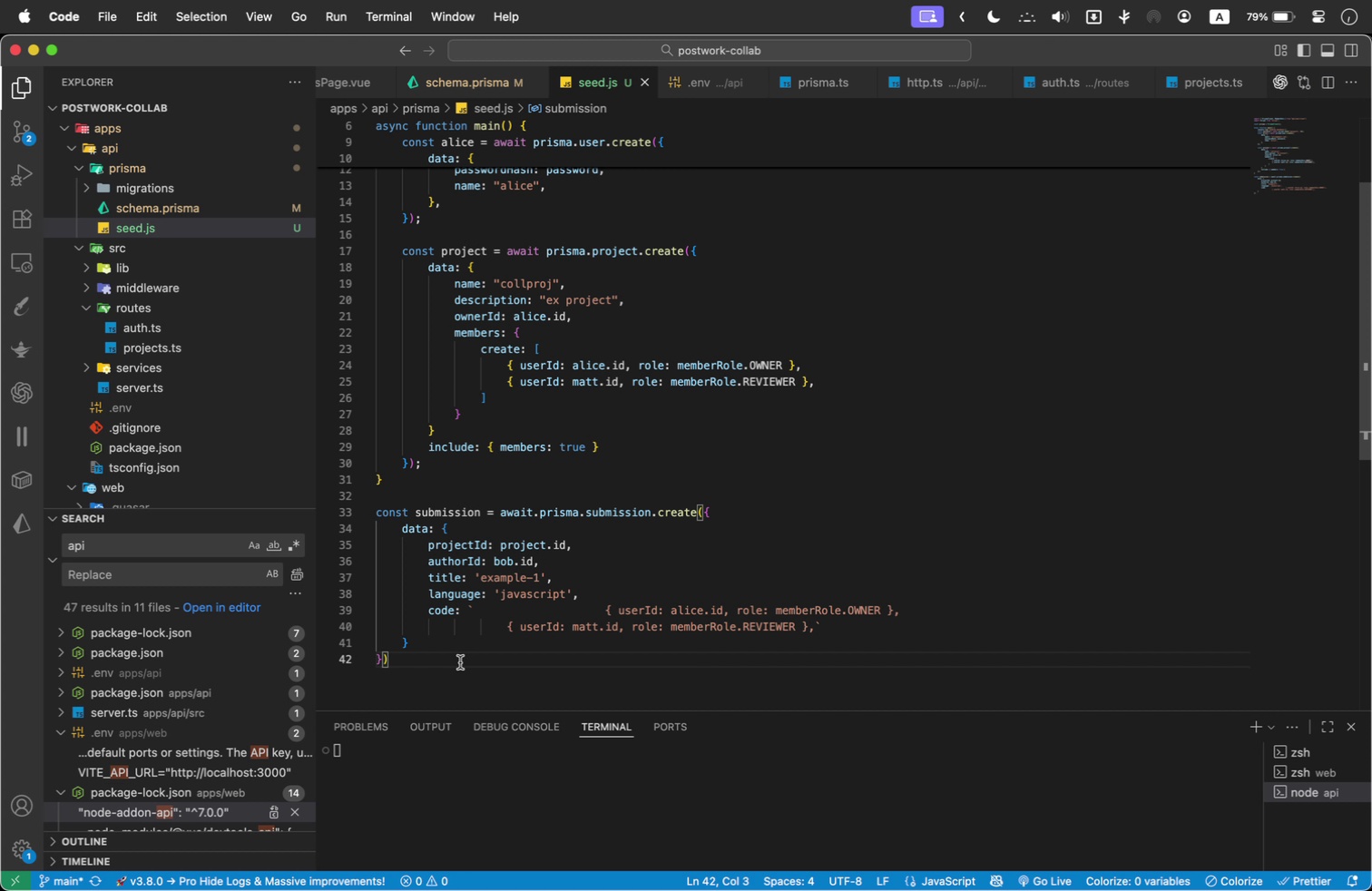 
key(Enter)
 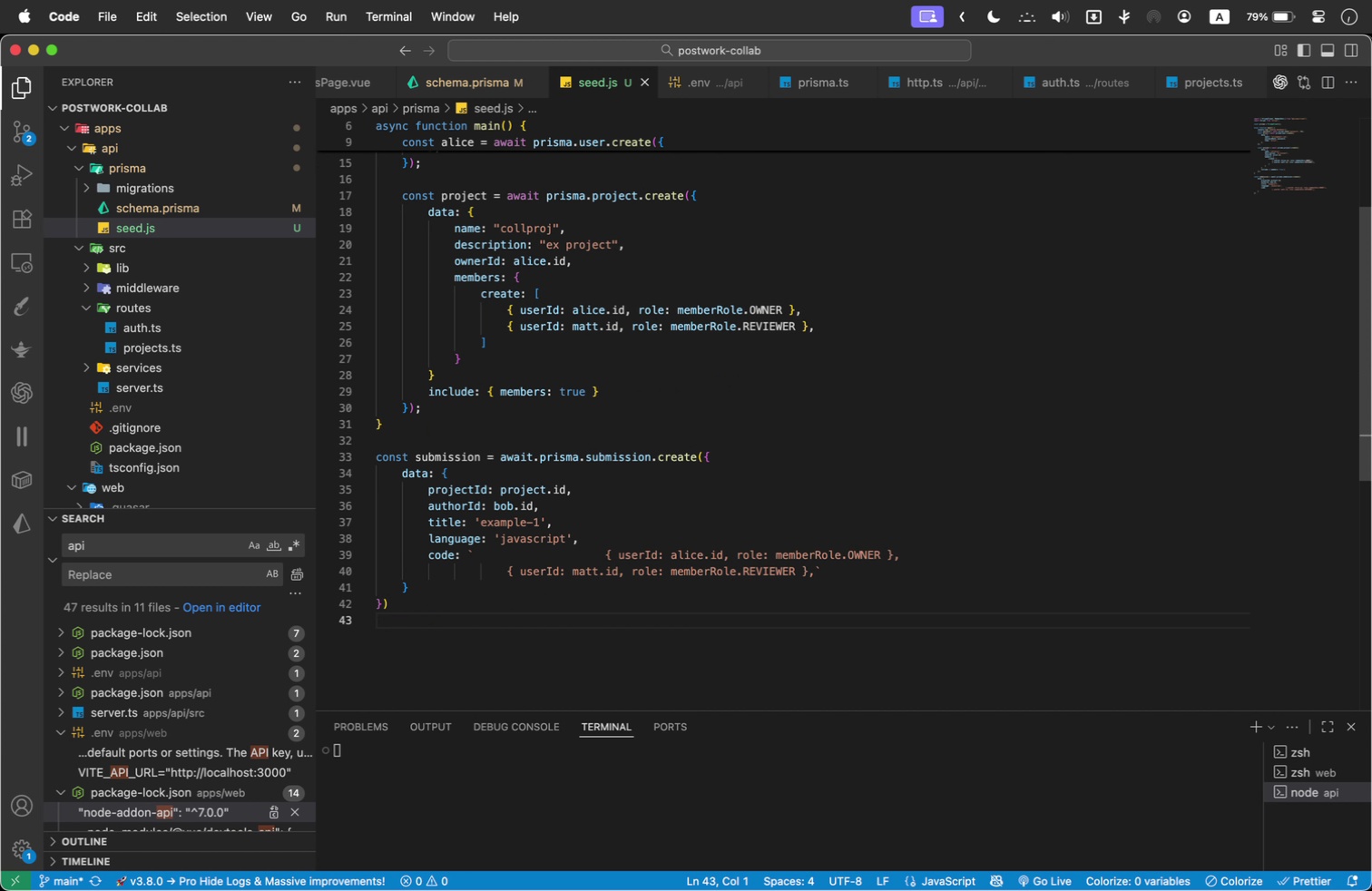 
wait(7.49)
 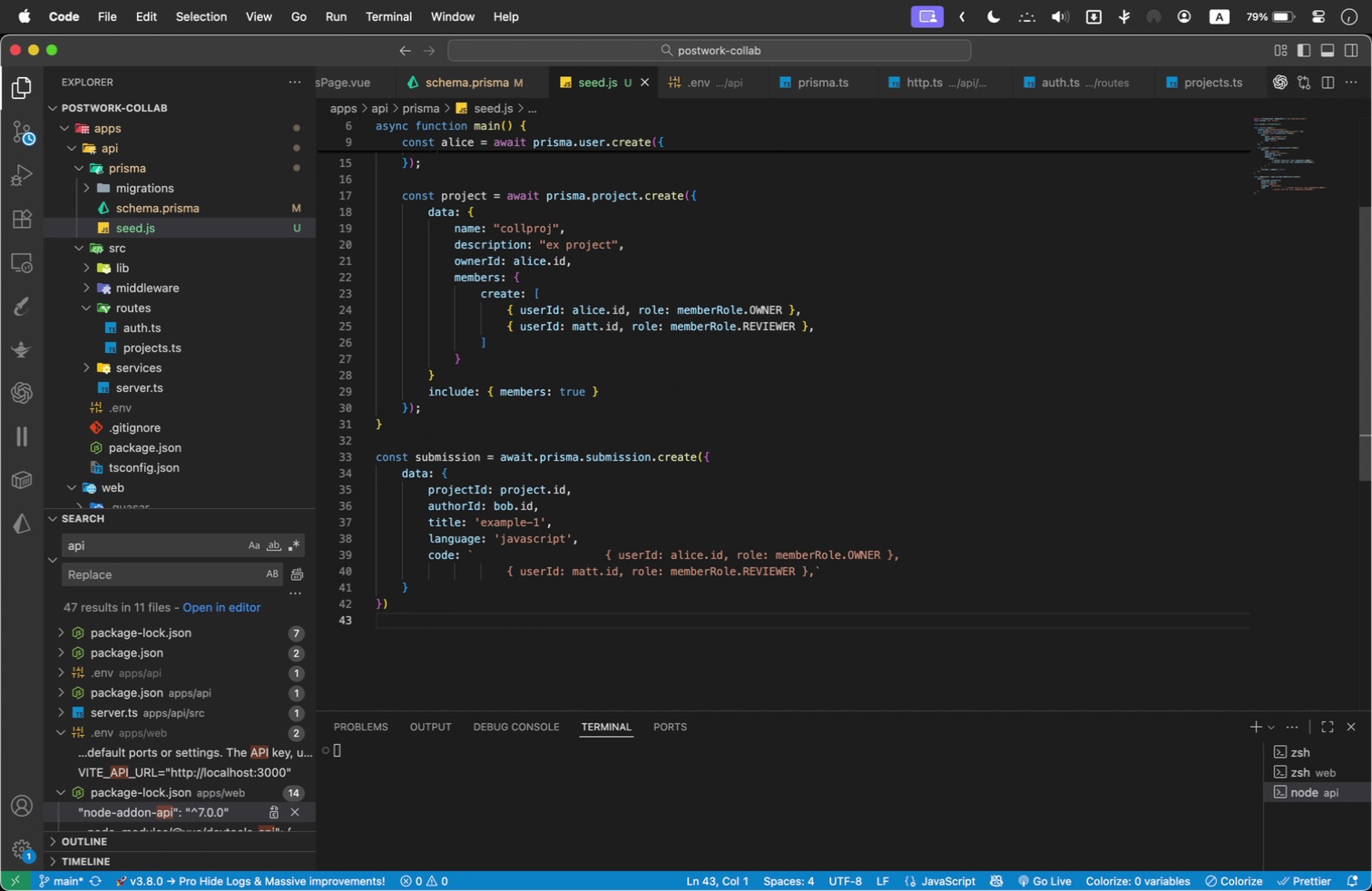 
scroll: coordinate [583, 604], scroll_direction: up, amount: 2.0
 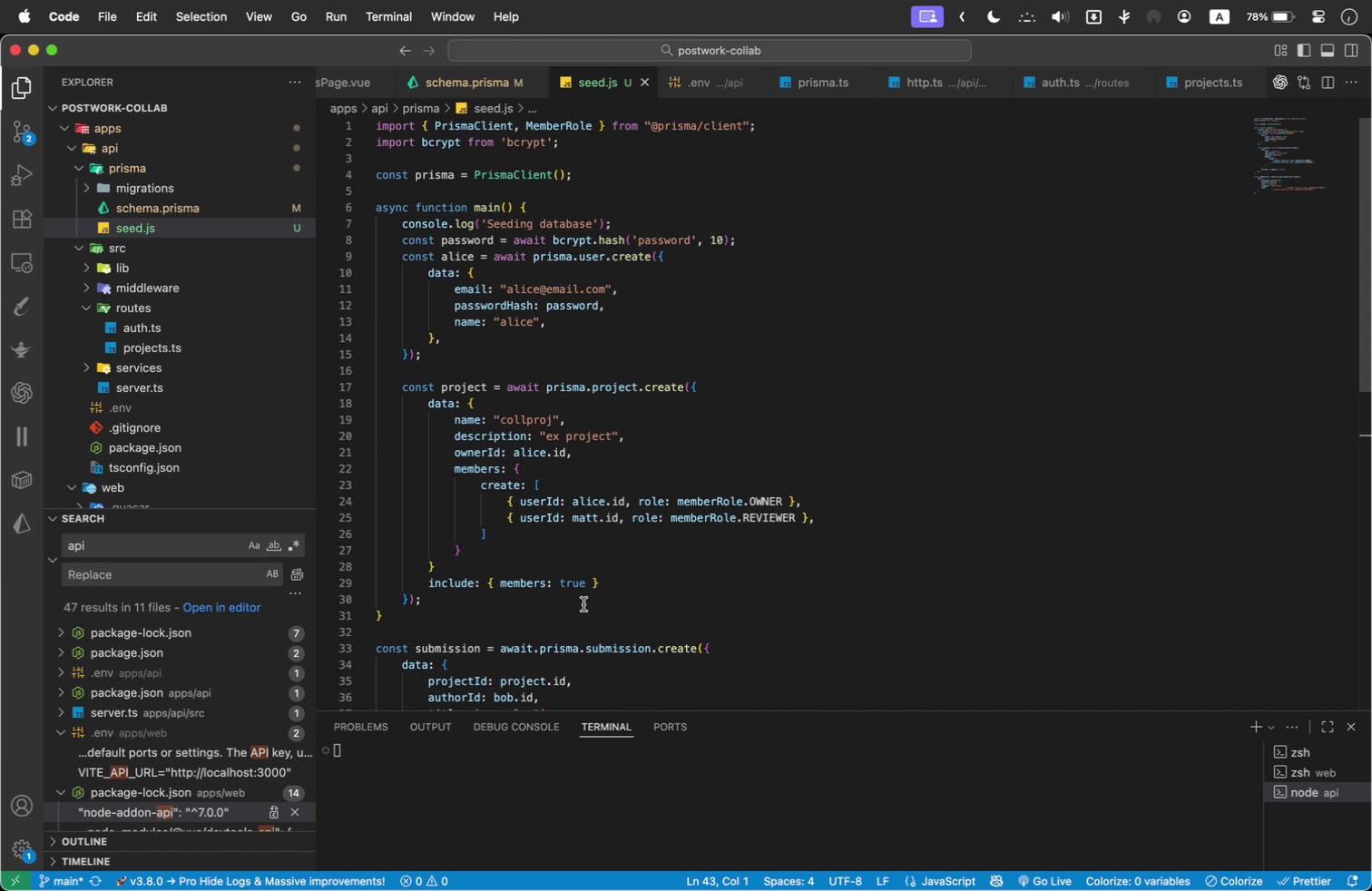 
scroll: coordinate [583, 604], scroll_direction: down, amount: 2.0
 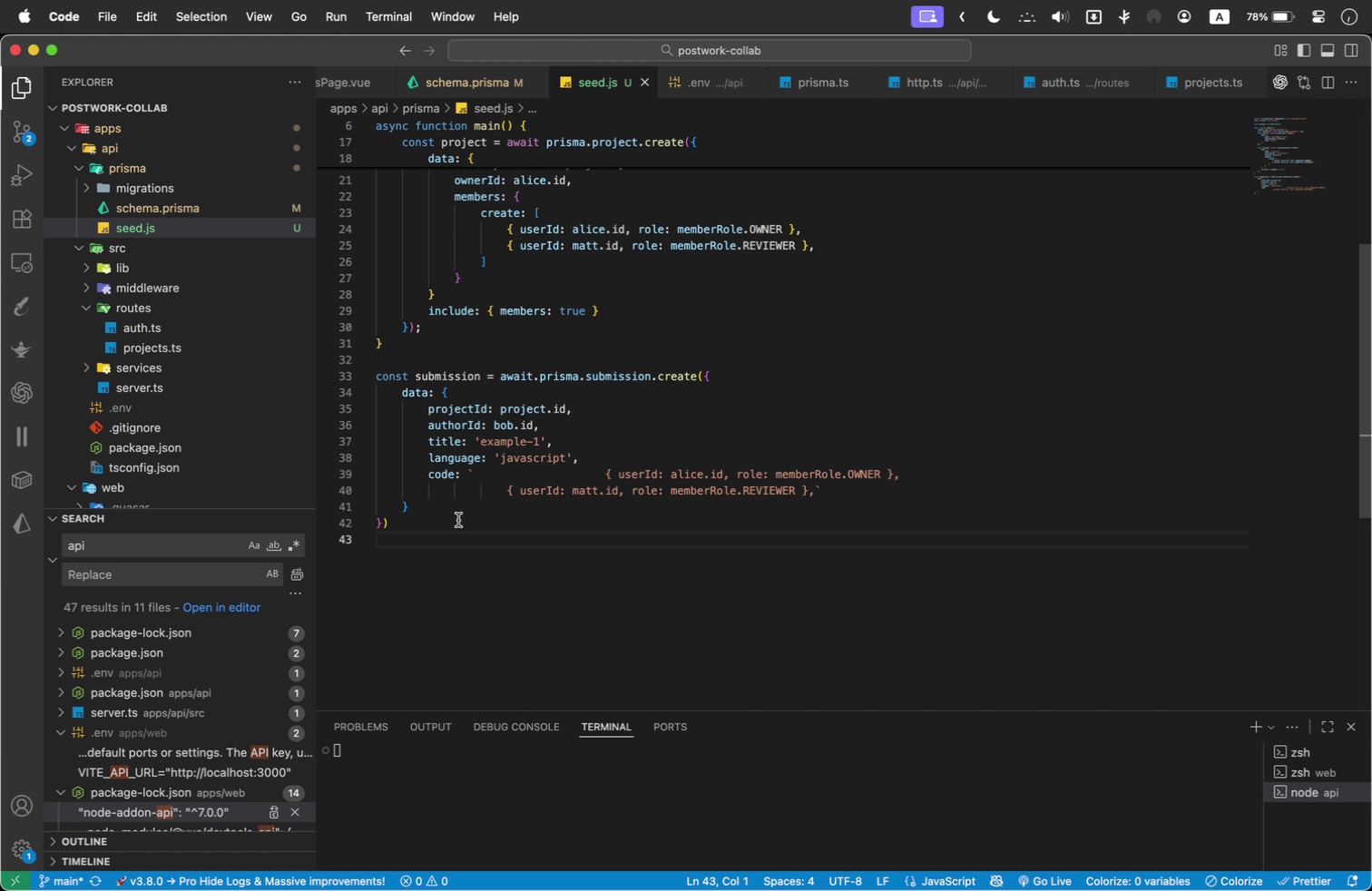 
wait(17.3)
 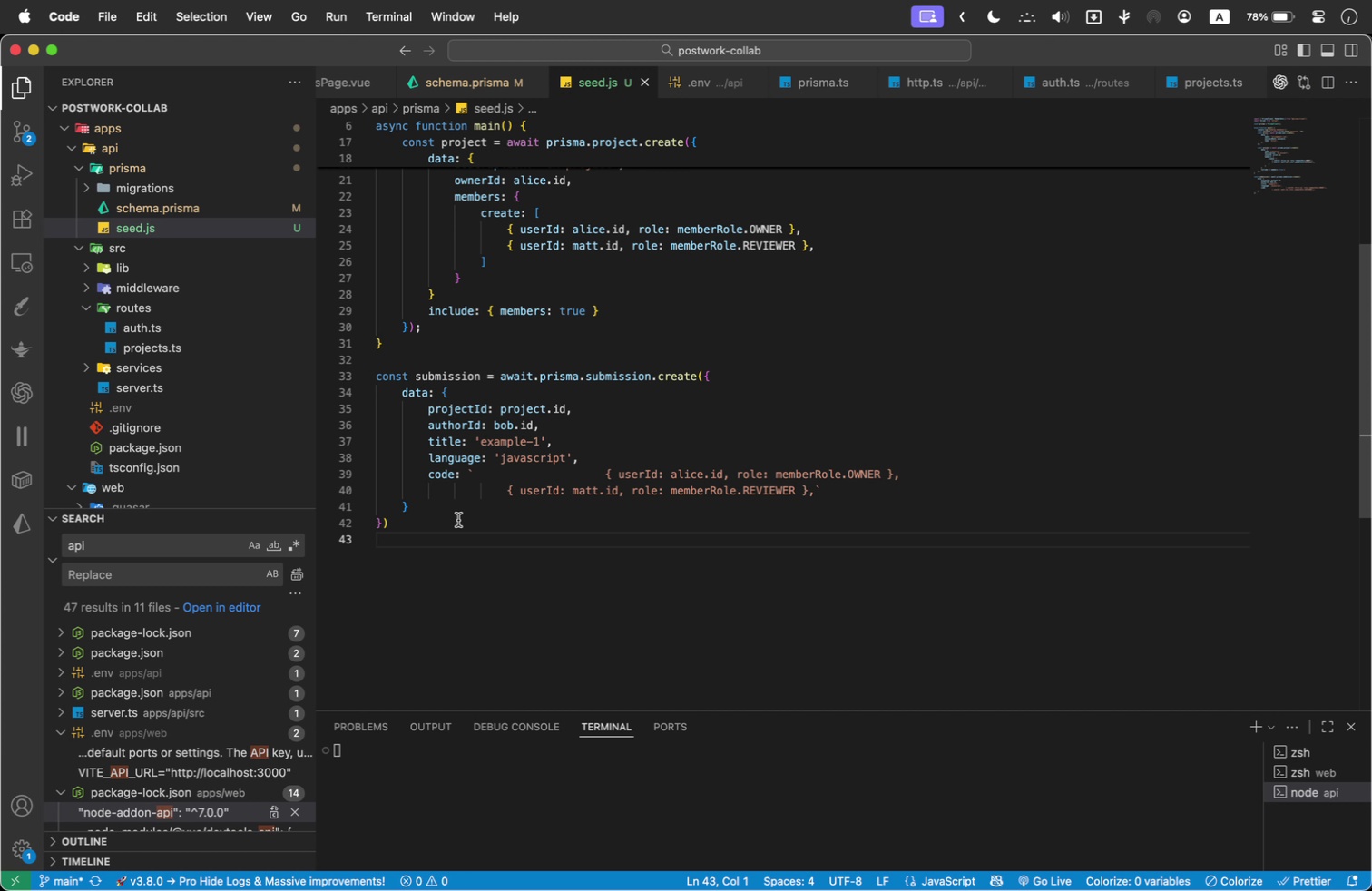 
left_click([428, 523])
 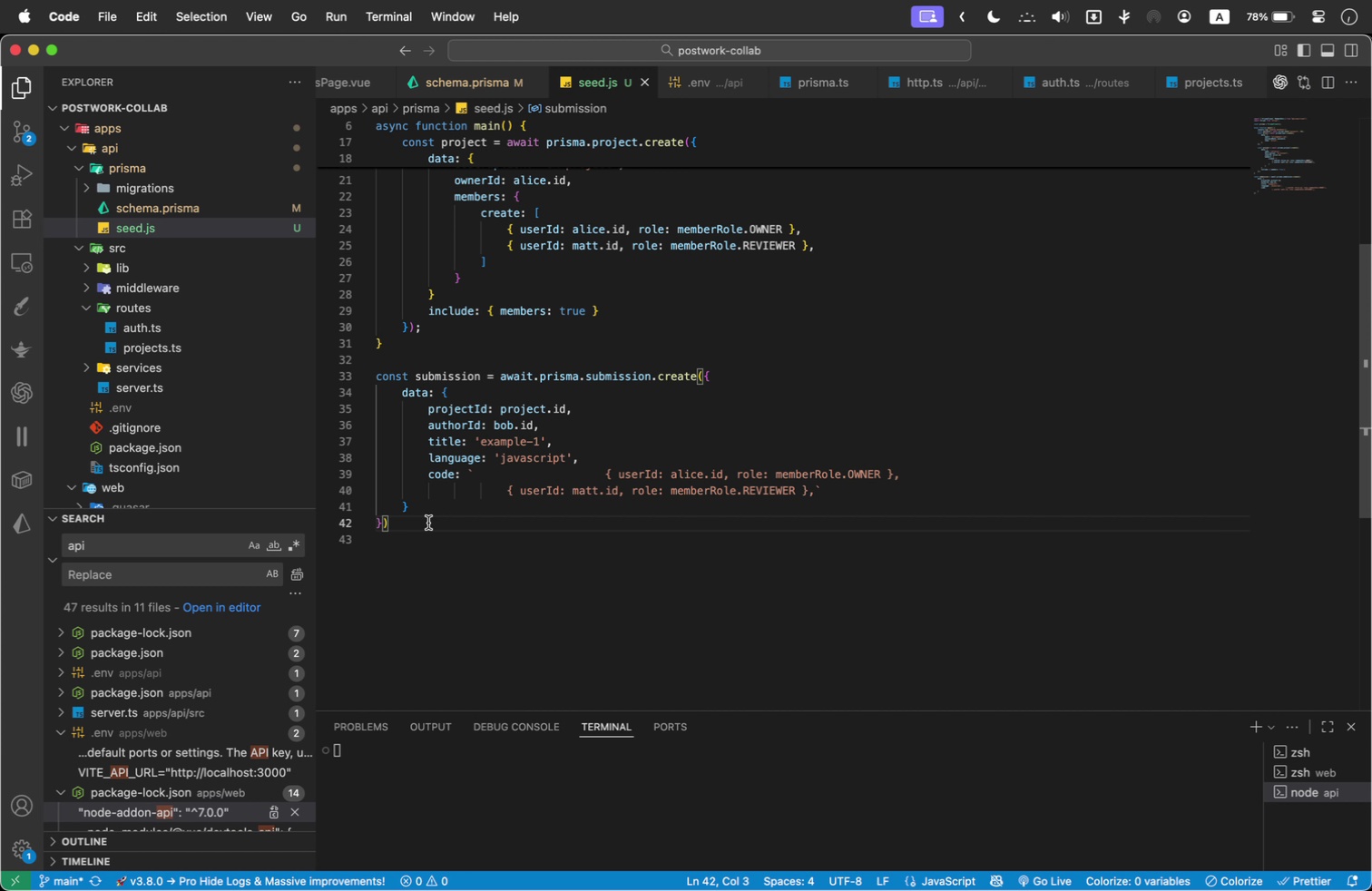 
key(Semicolon)
 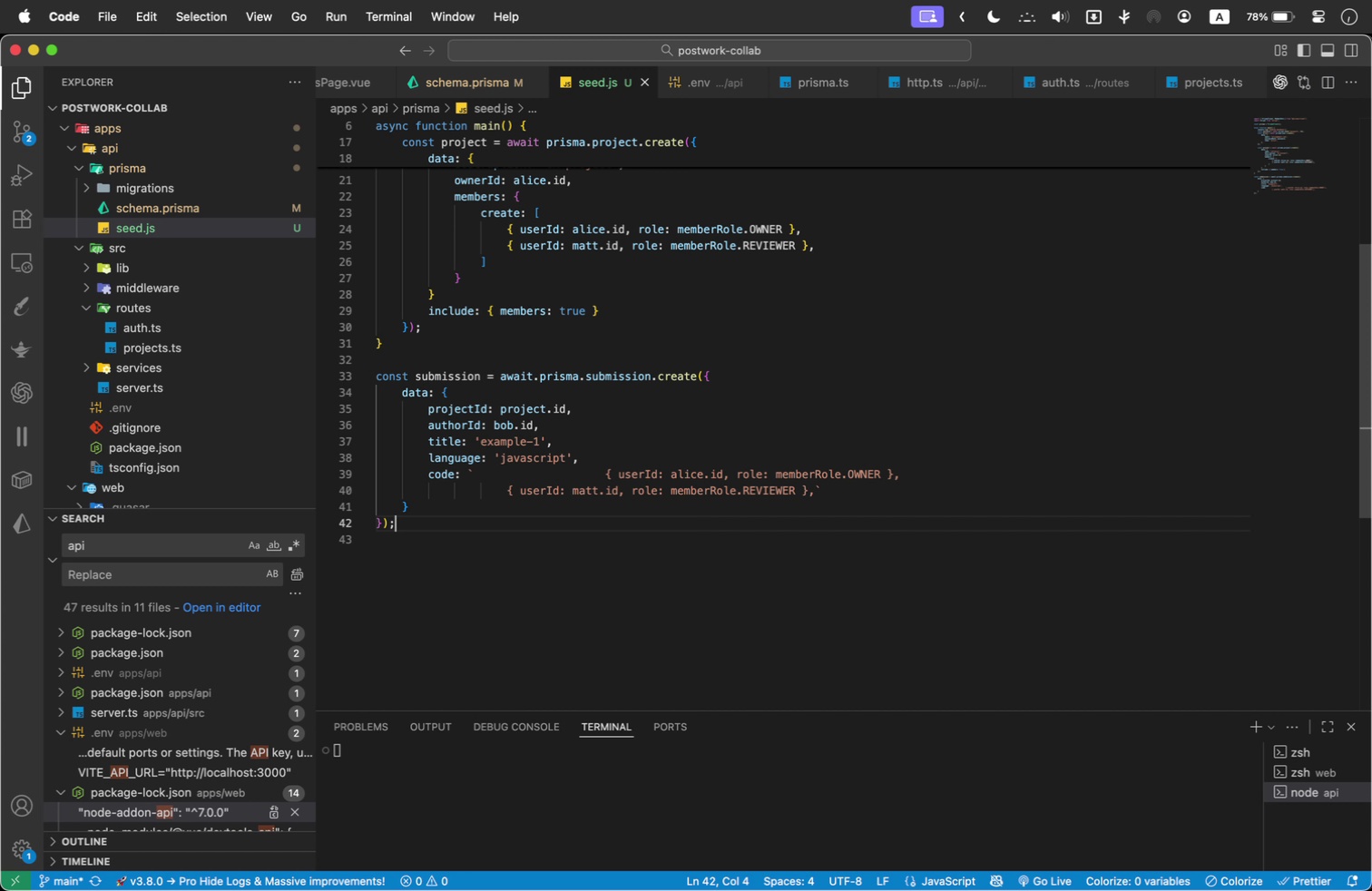 
wait(9.01)
 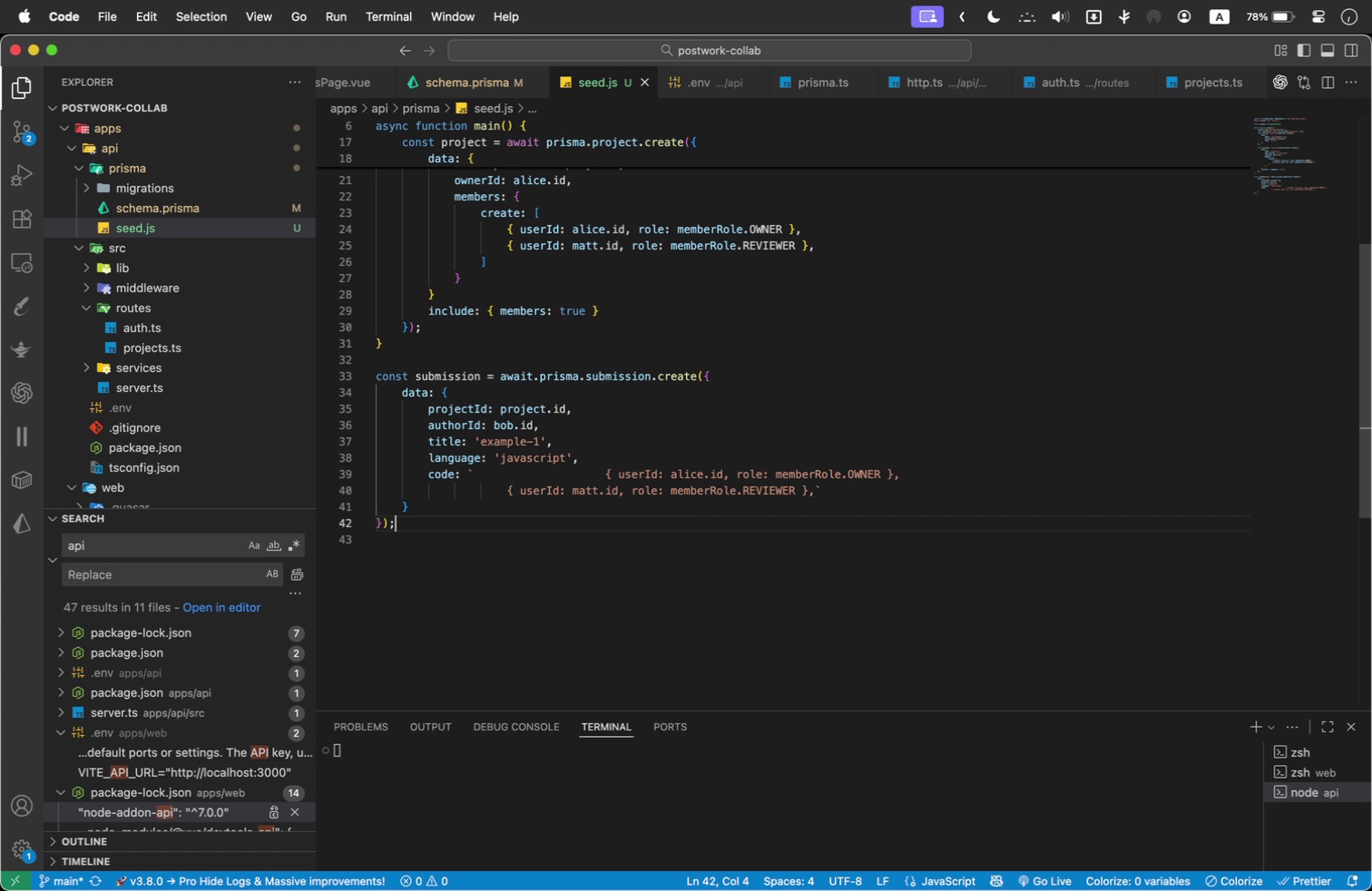 
key(Enter)
 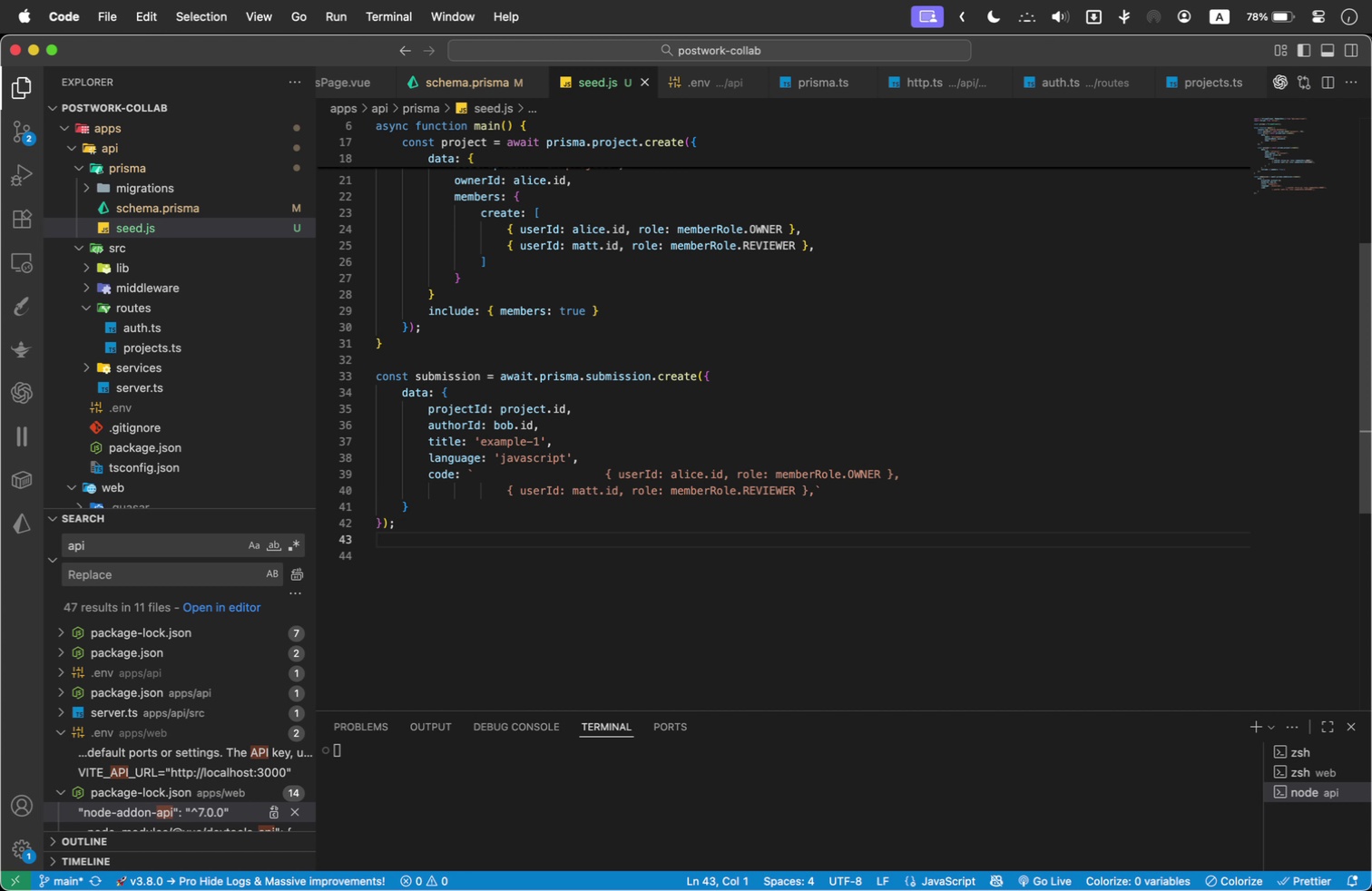 
key(Enter)
 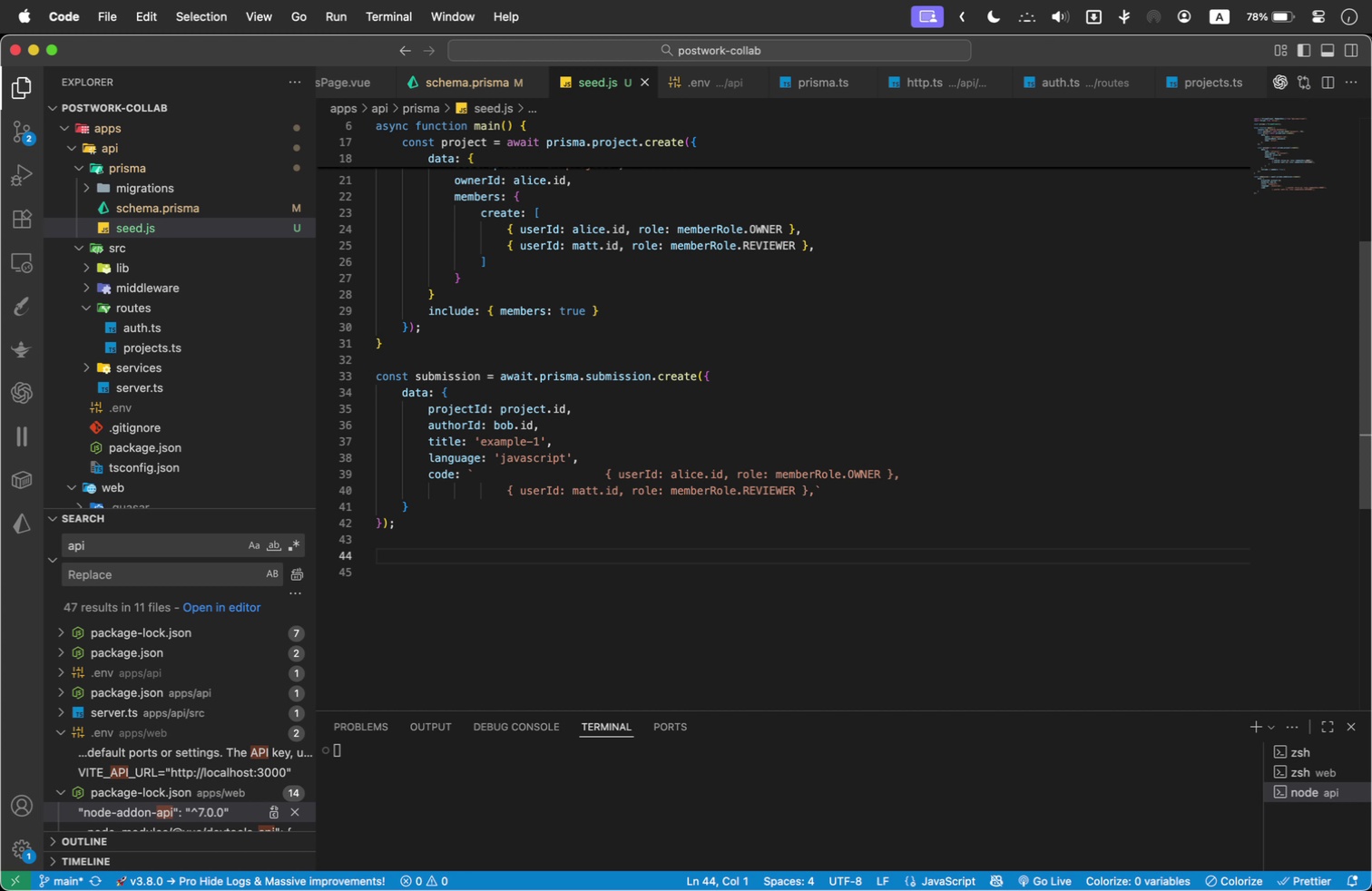 
type(main() )
key(Backspace)
type(.catch(e)
 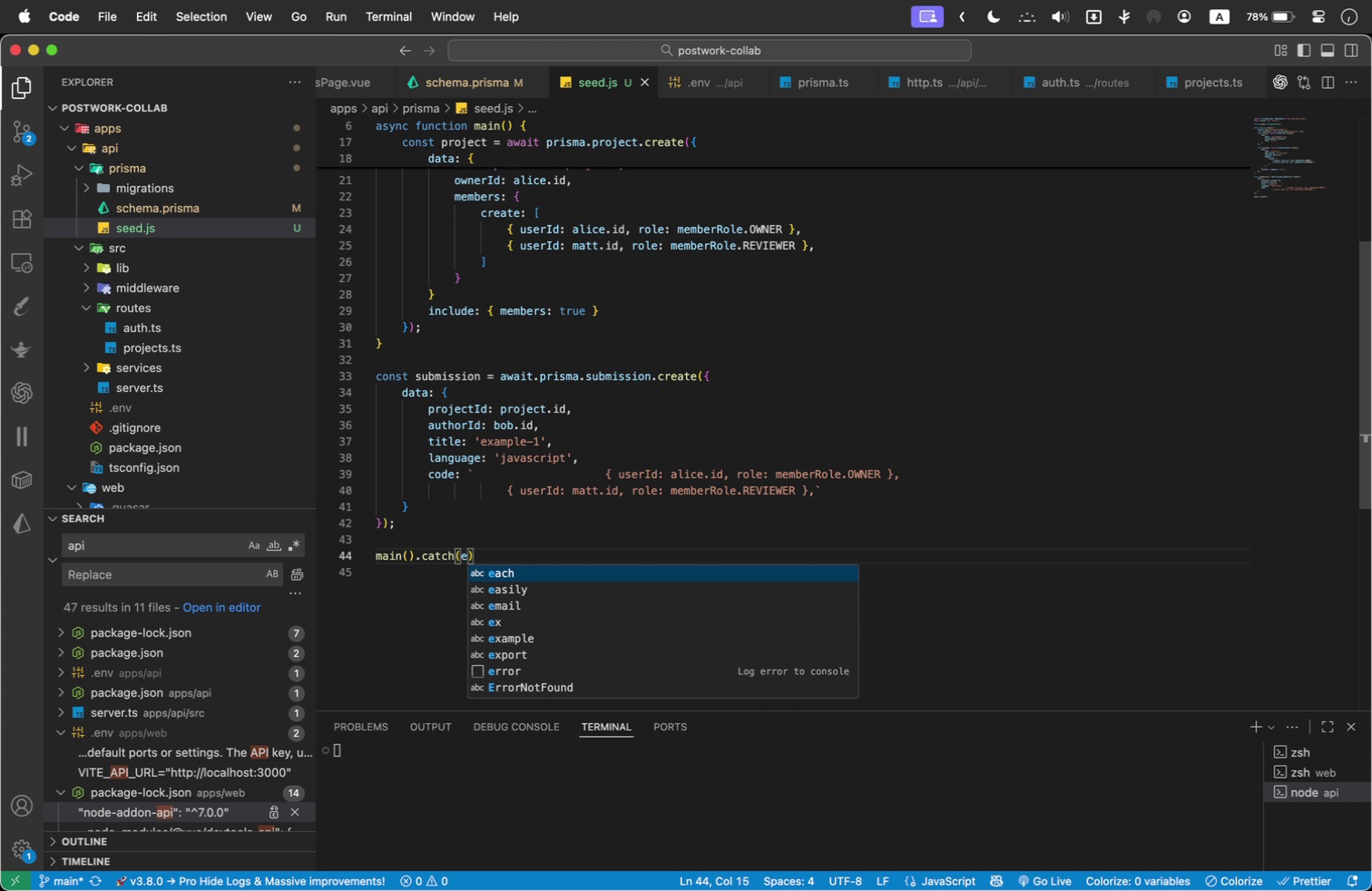 
key(ArrowLeft)
 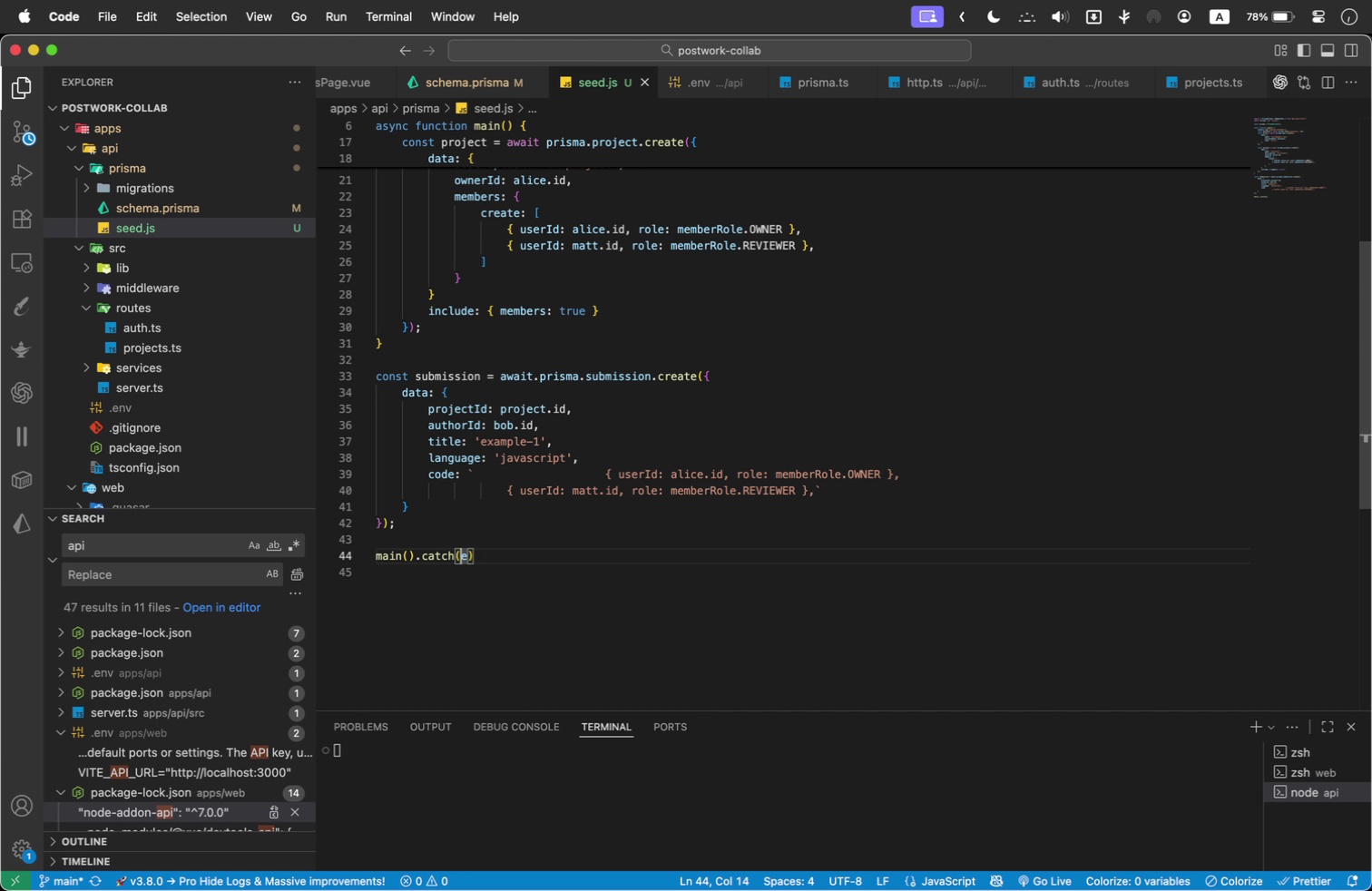 
key(Shift+9)
 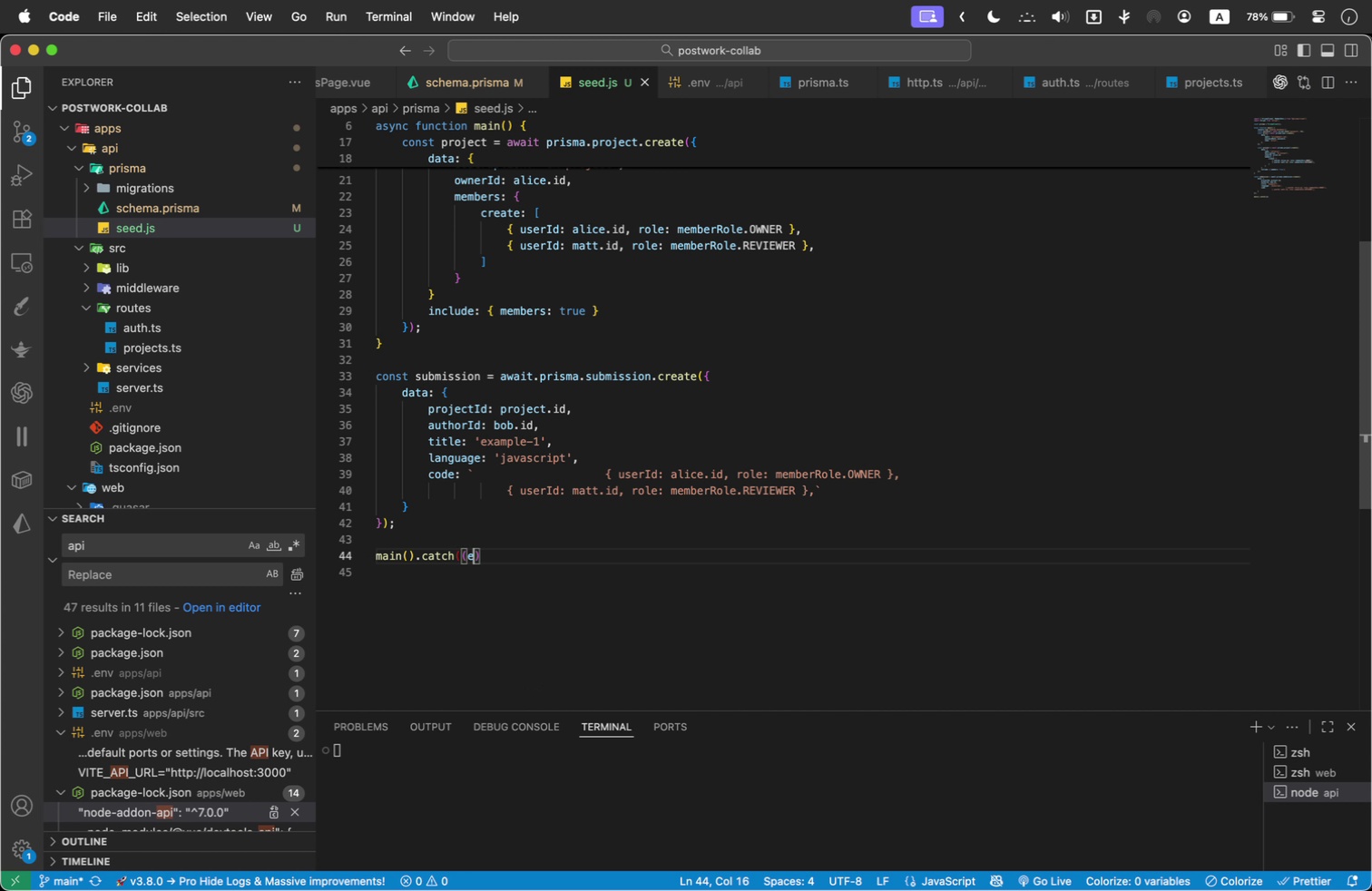 
key(ArrowRight)
 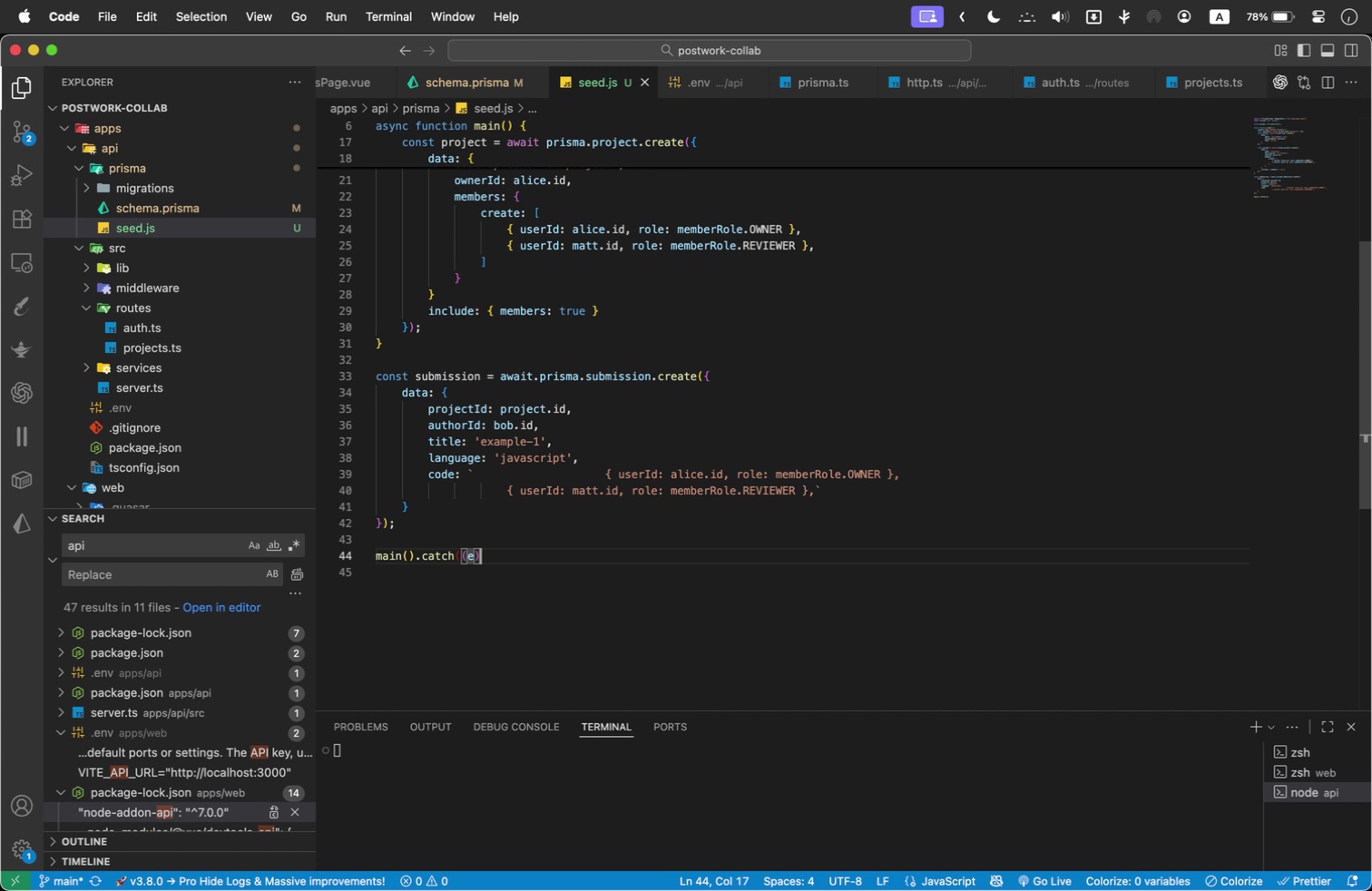 
key(ArrowRight)
 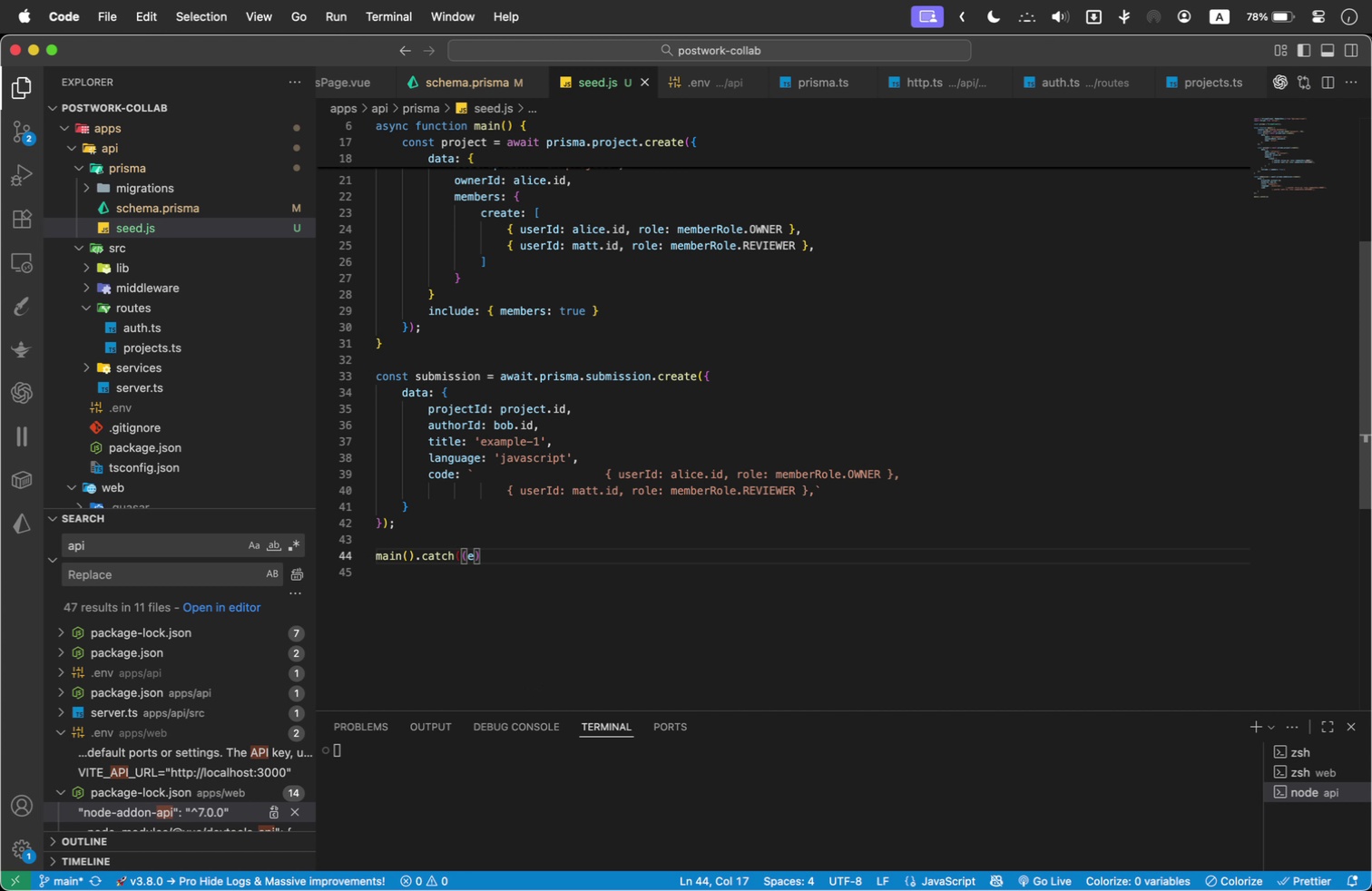 
key(Space)
 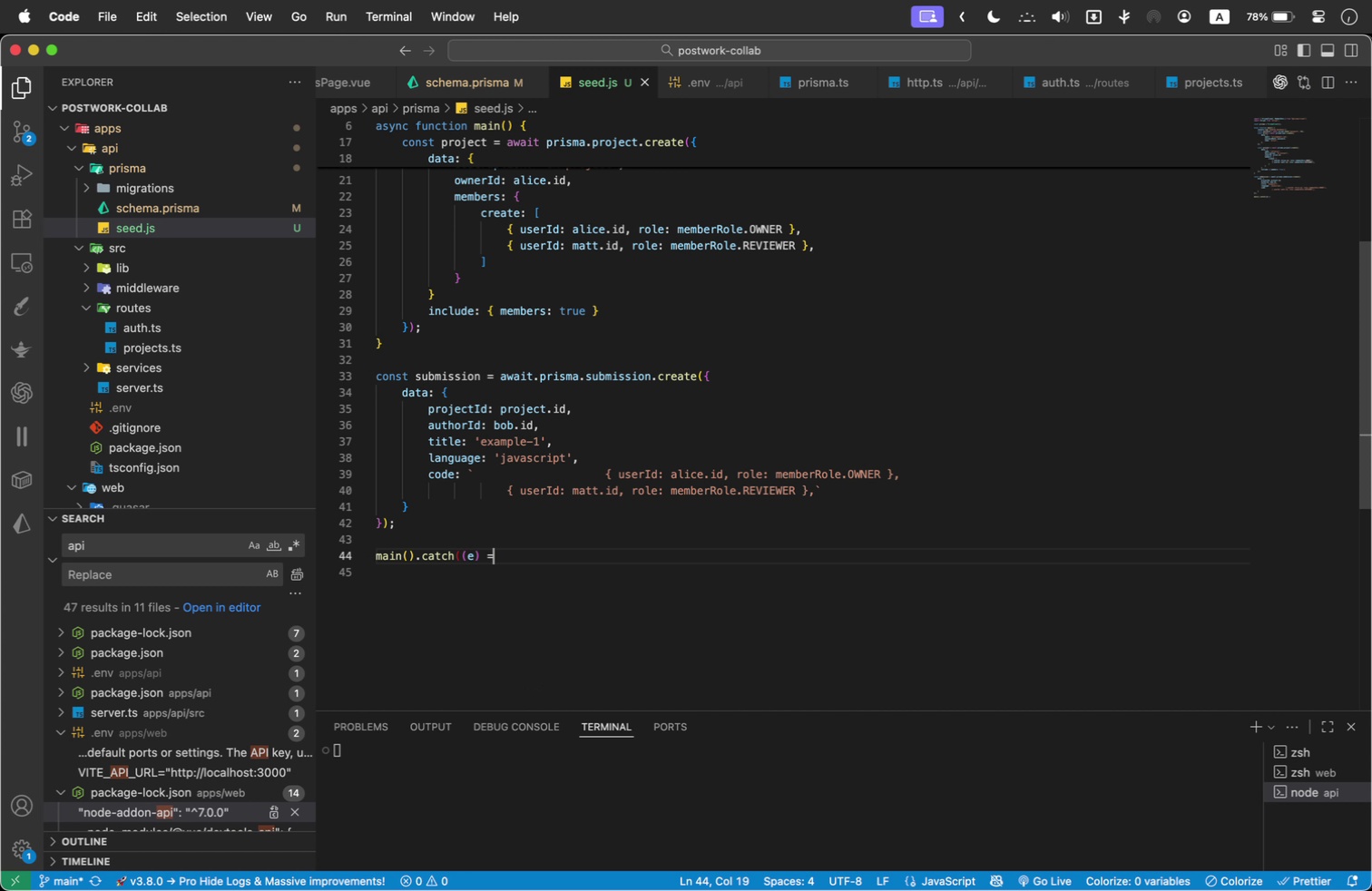 
key(Equal)
 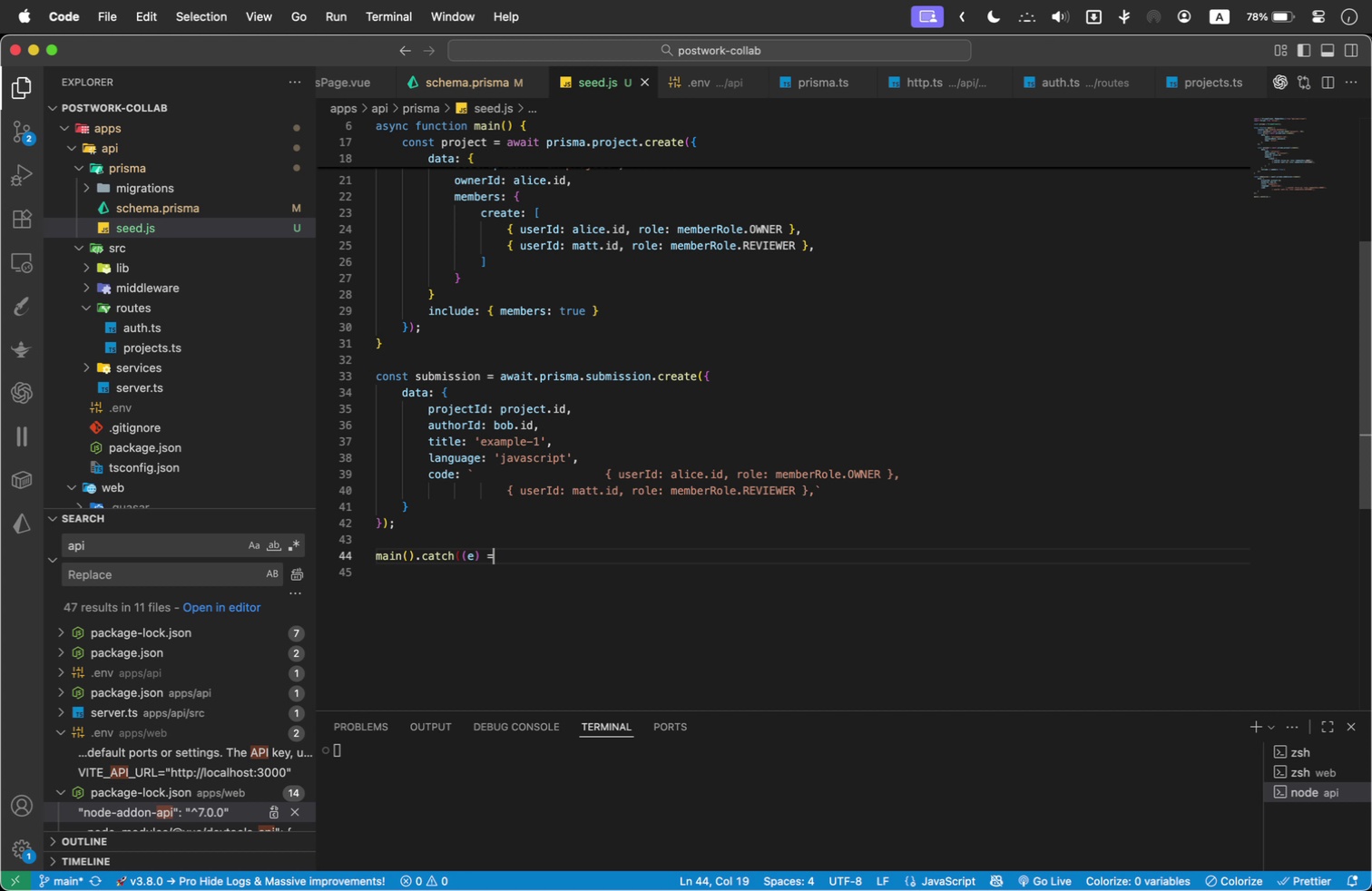 
key(Shift+Period)
 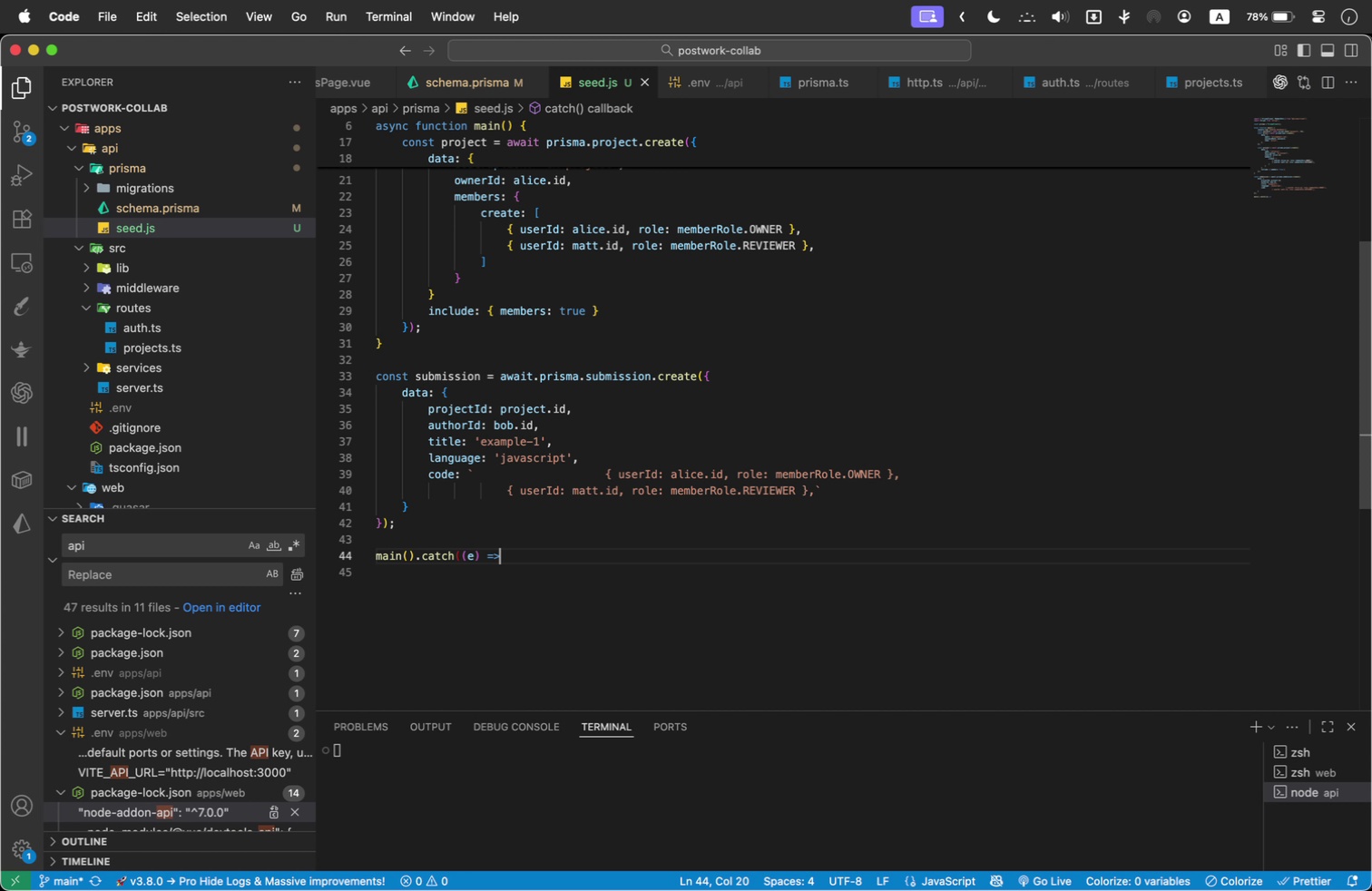 
key(Space)
 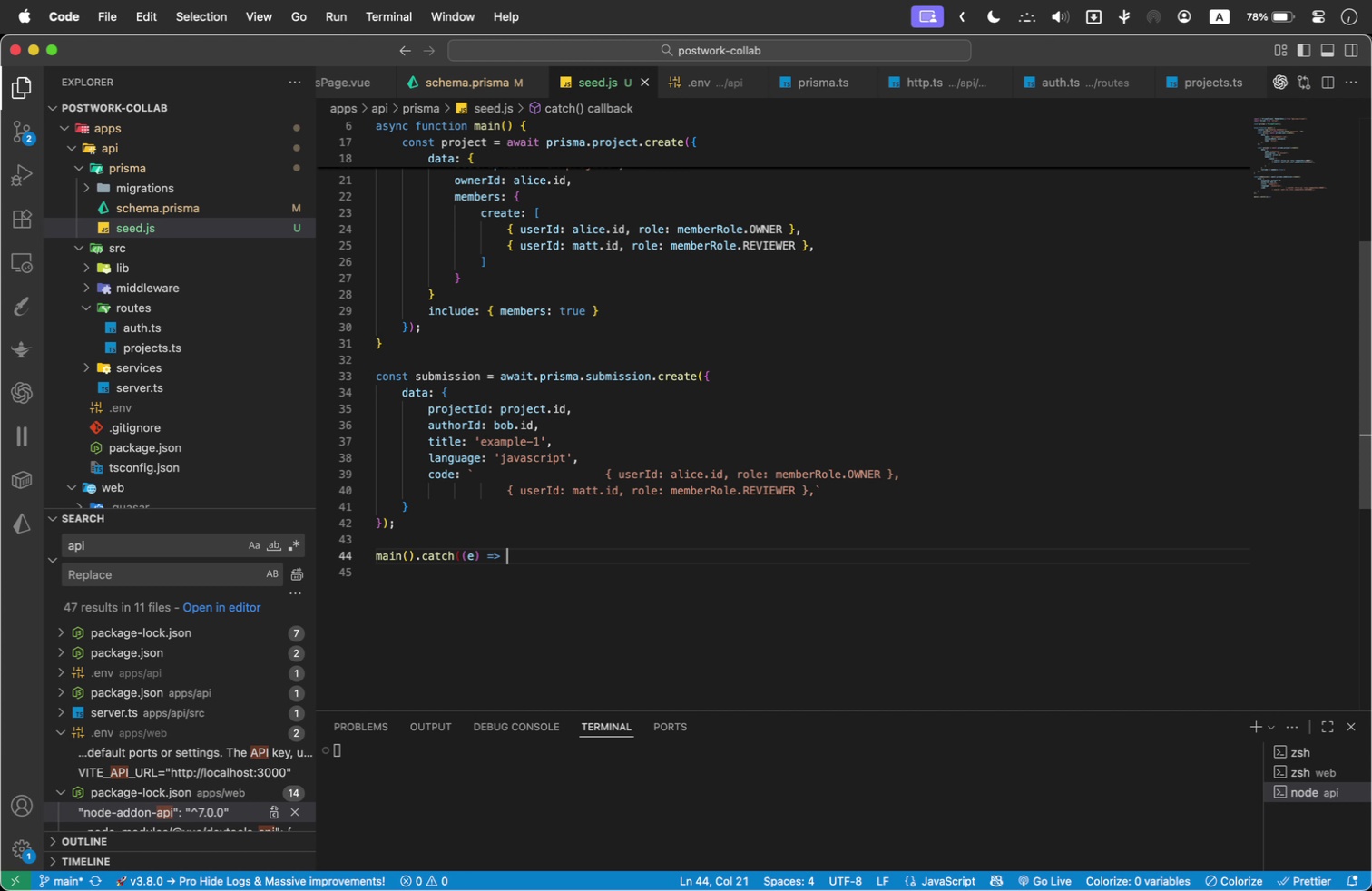 
key(Shift+BracketLeft)
 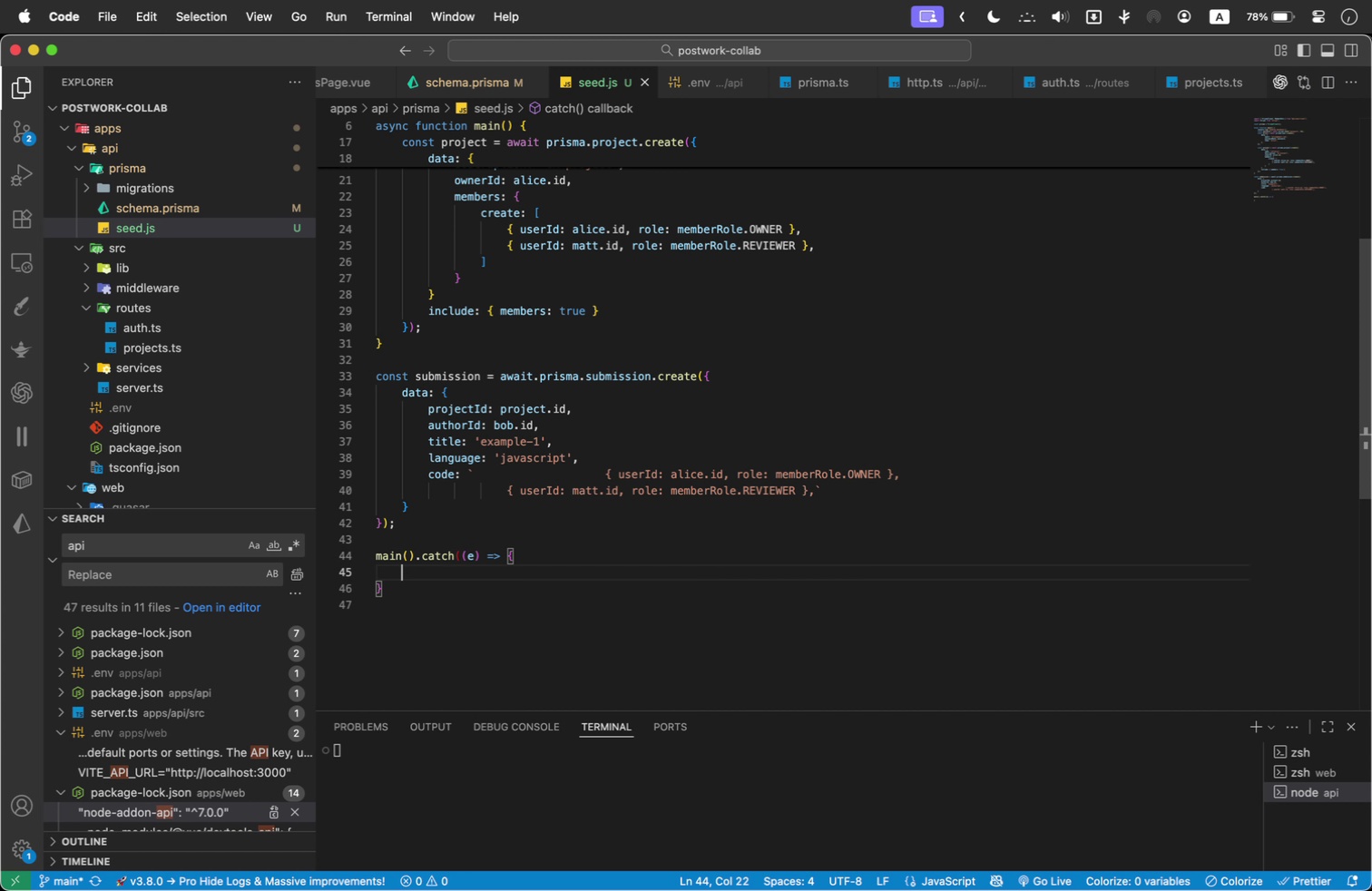 
key(Enter)
 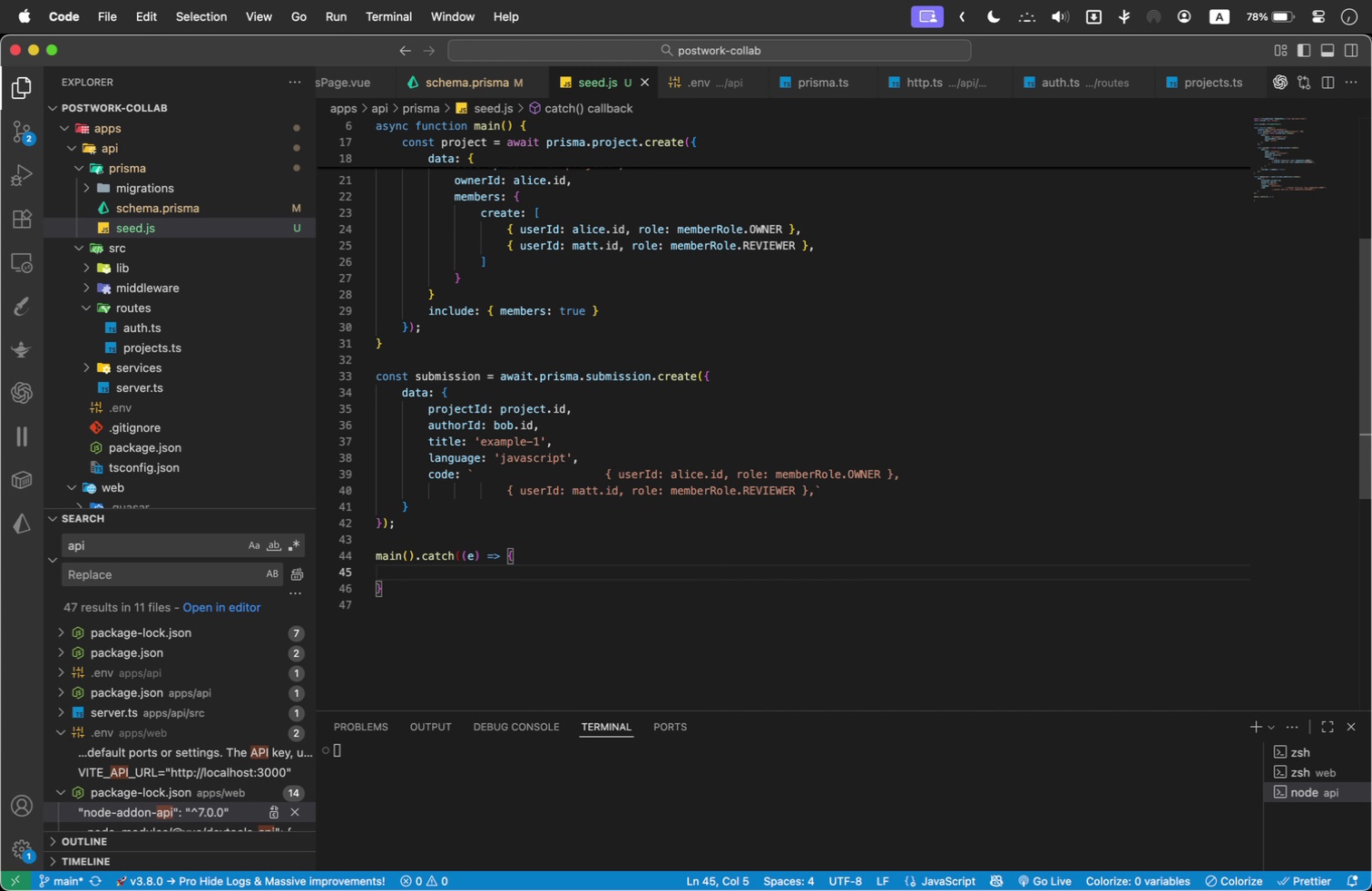 
type(console.log(e)
 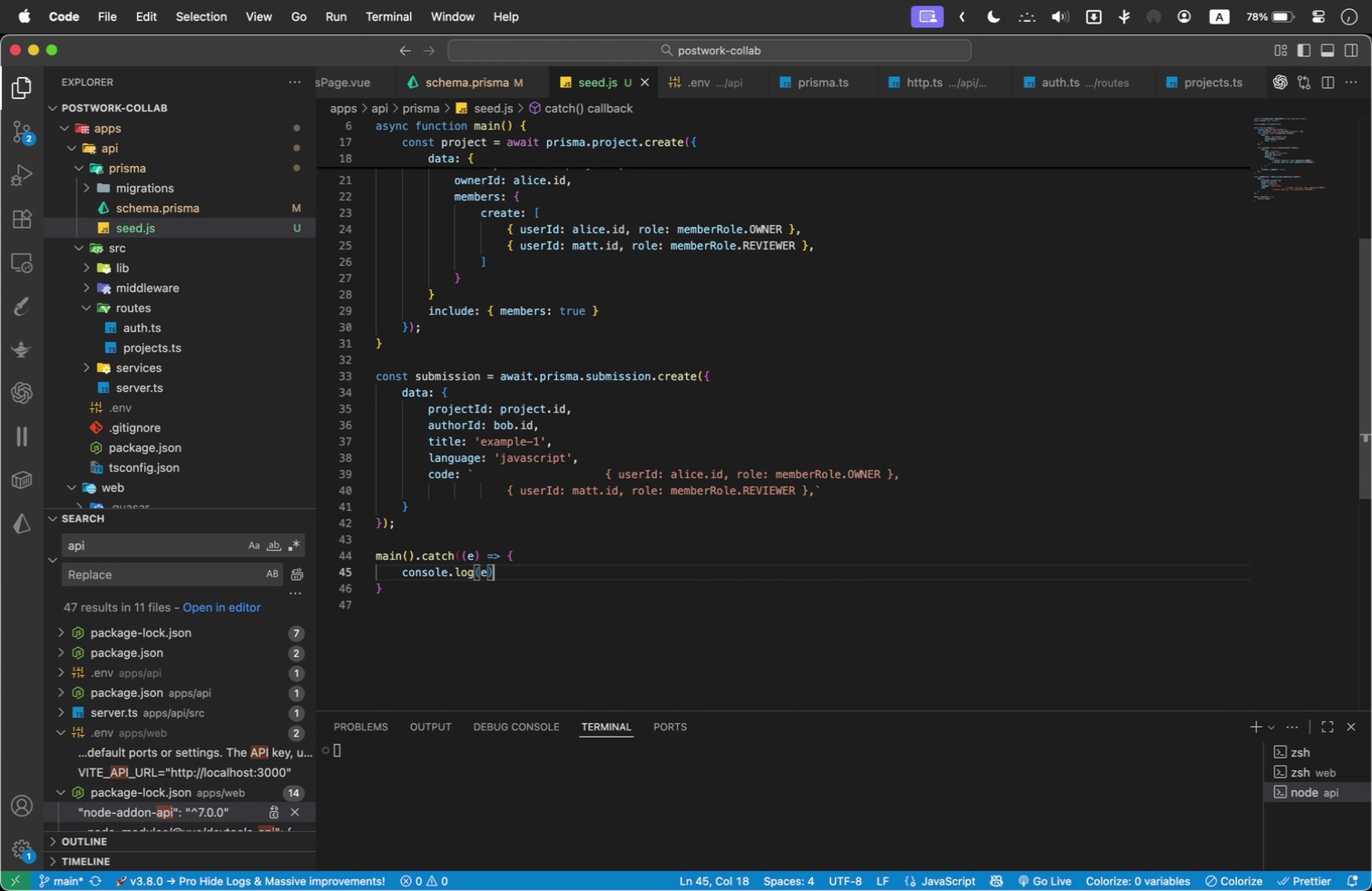 
key(ArrowRight)
 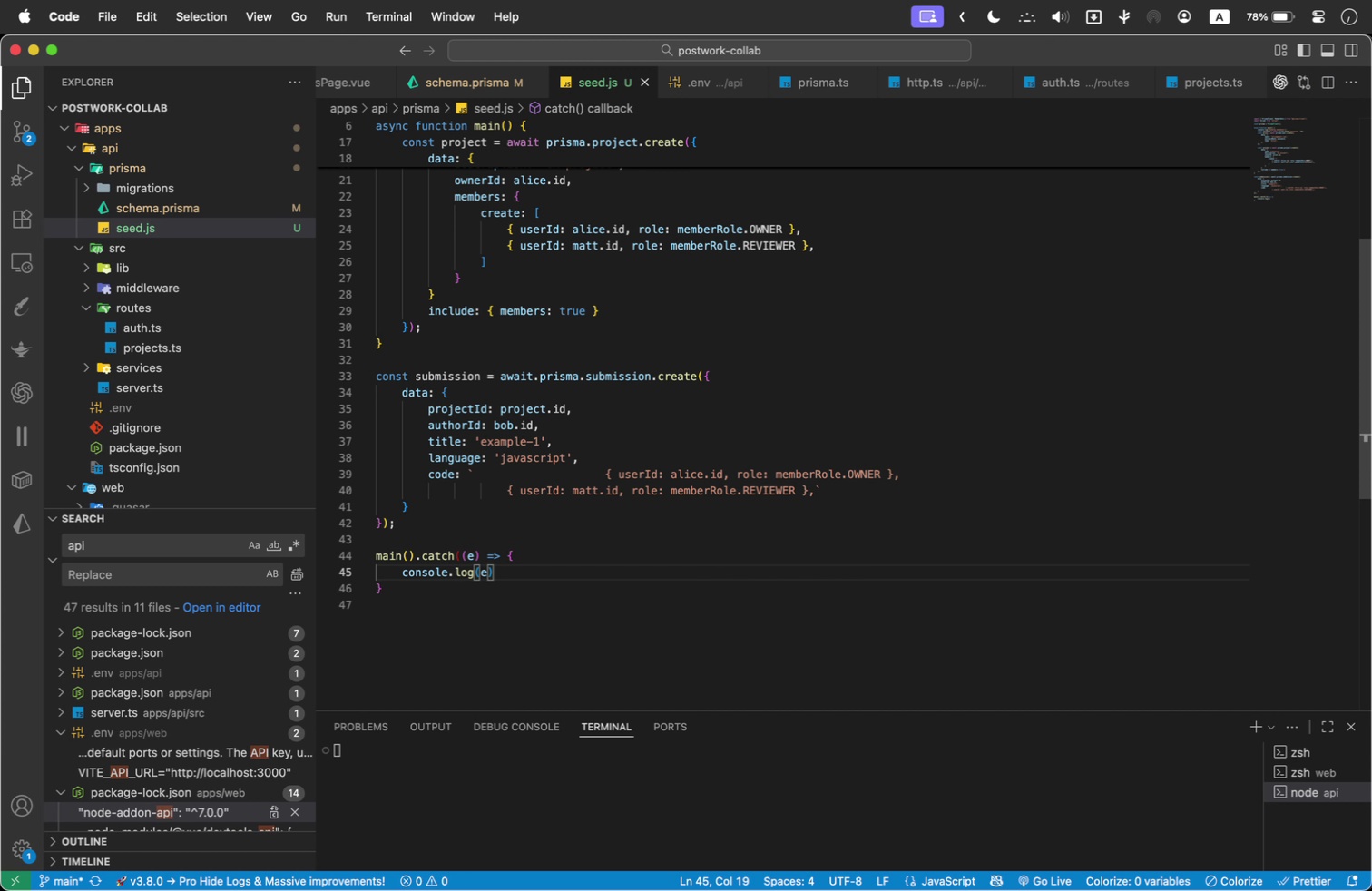 
key(Semicolon)
 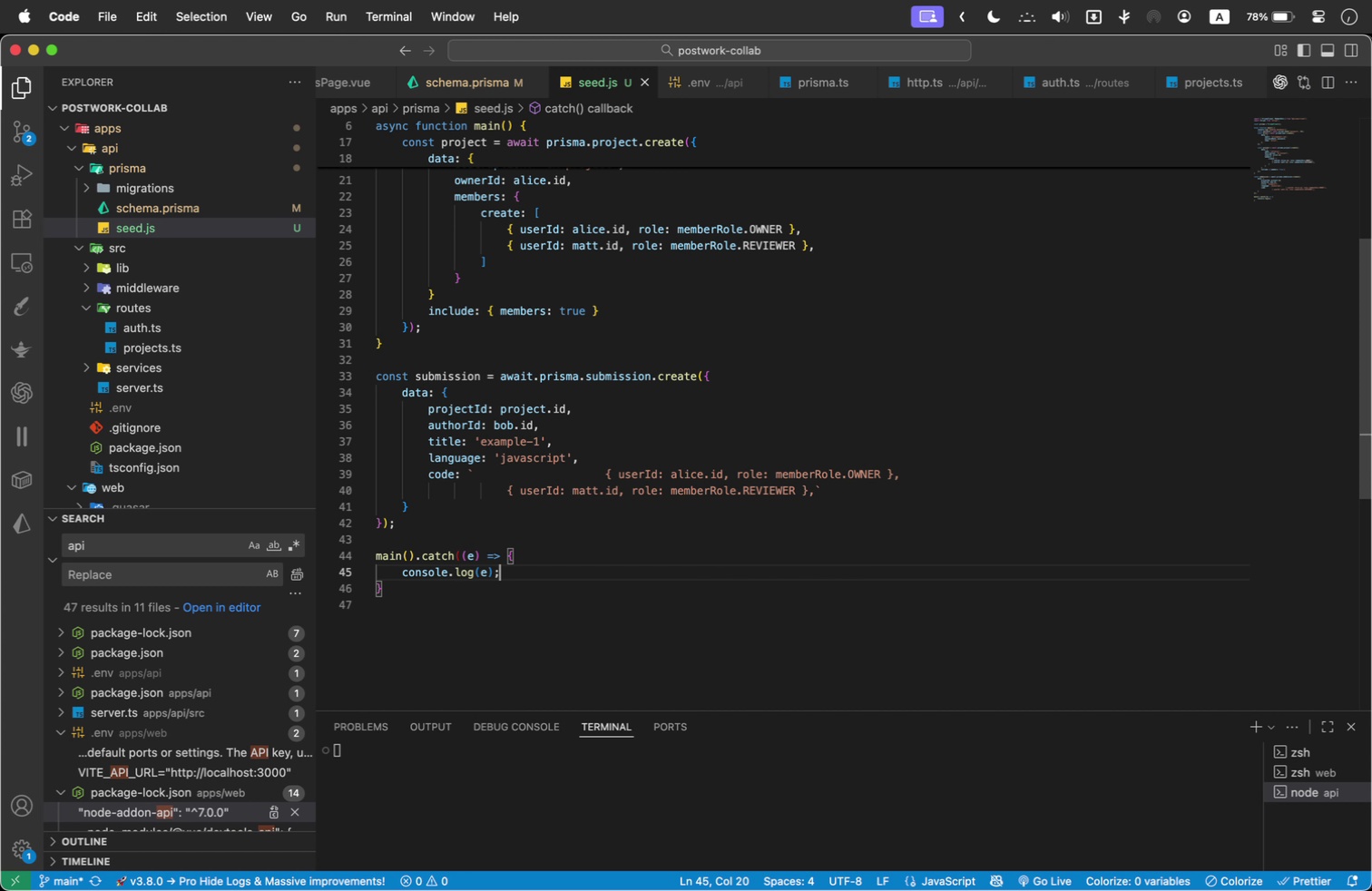 
key(Enter)
 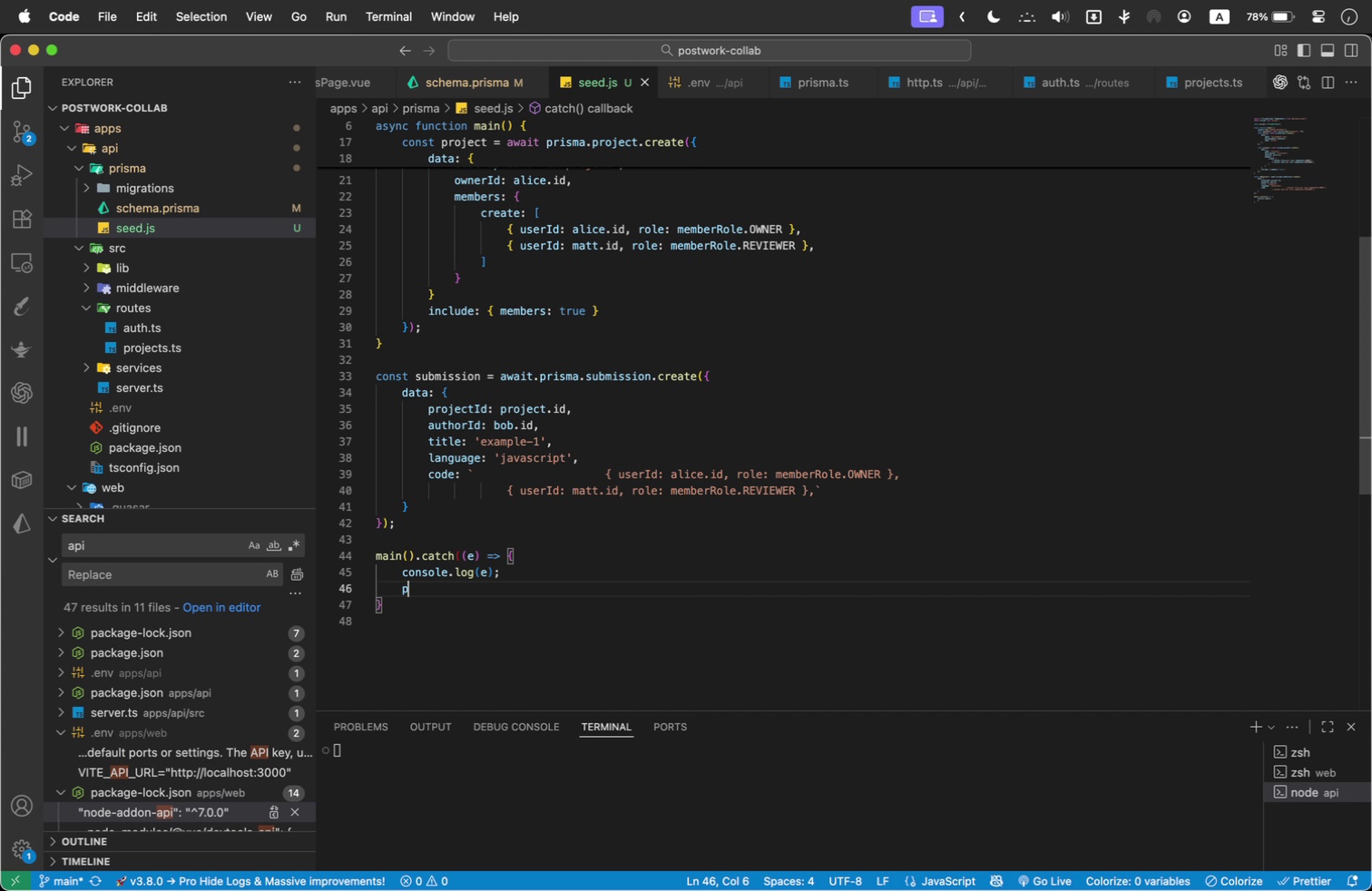 
type(process.exit(1)
 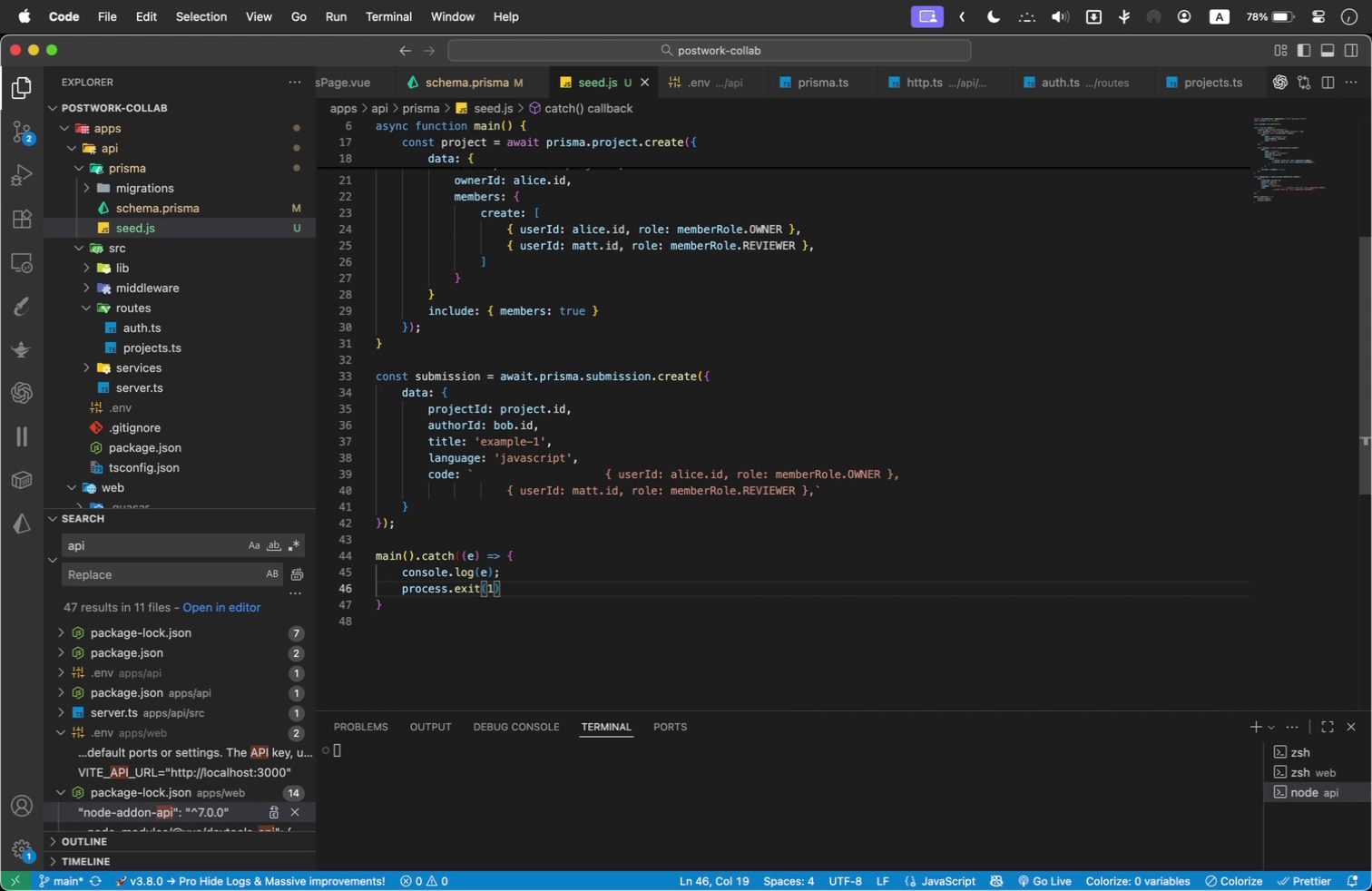 
key(ArrowRight)
 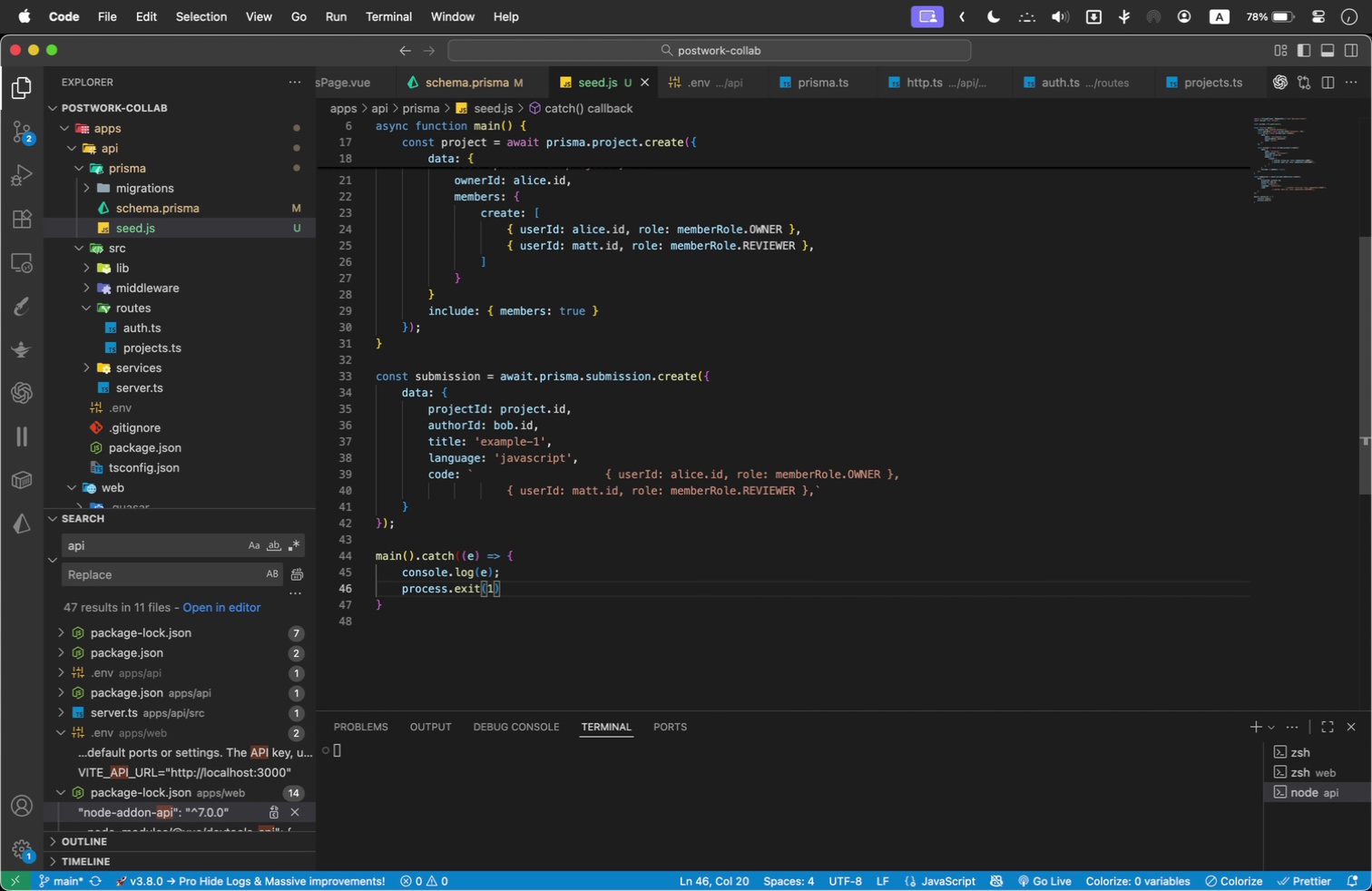 
key(Semicolon)
 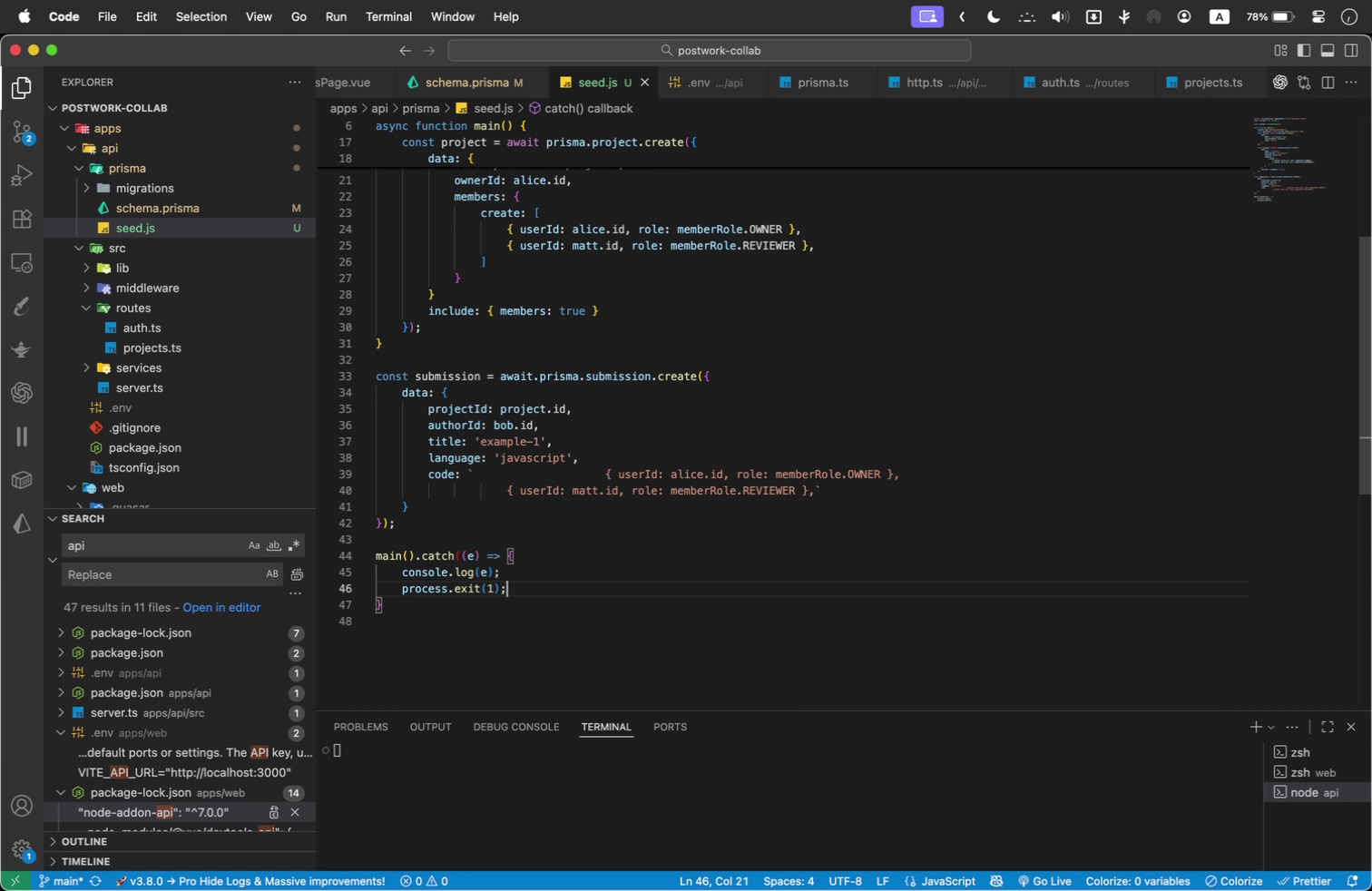 
key(ArrowDown)
 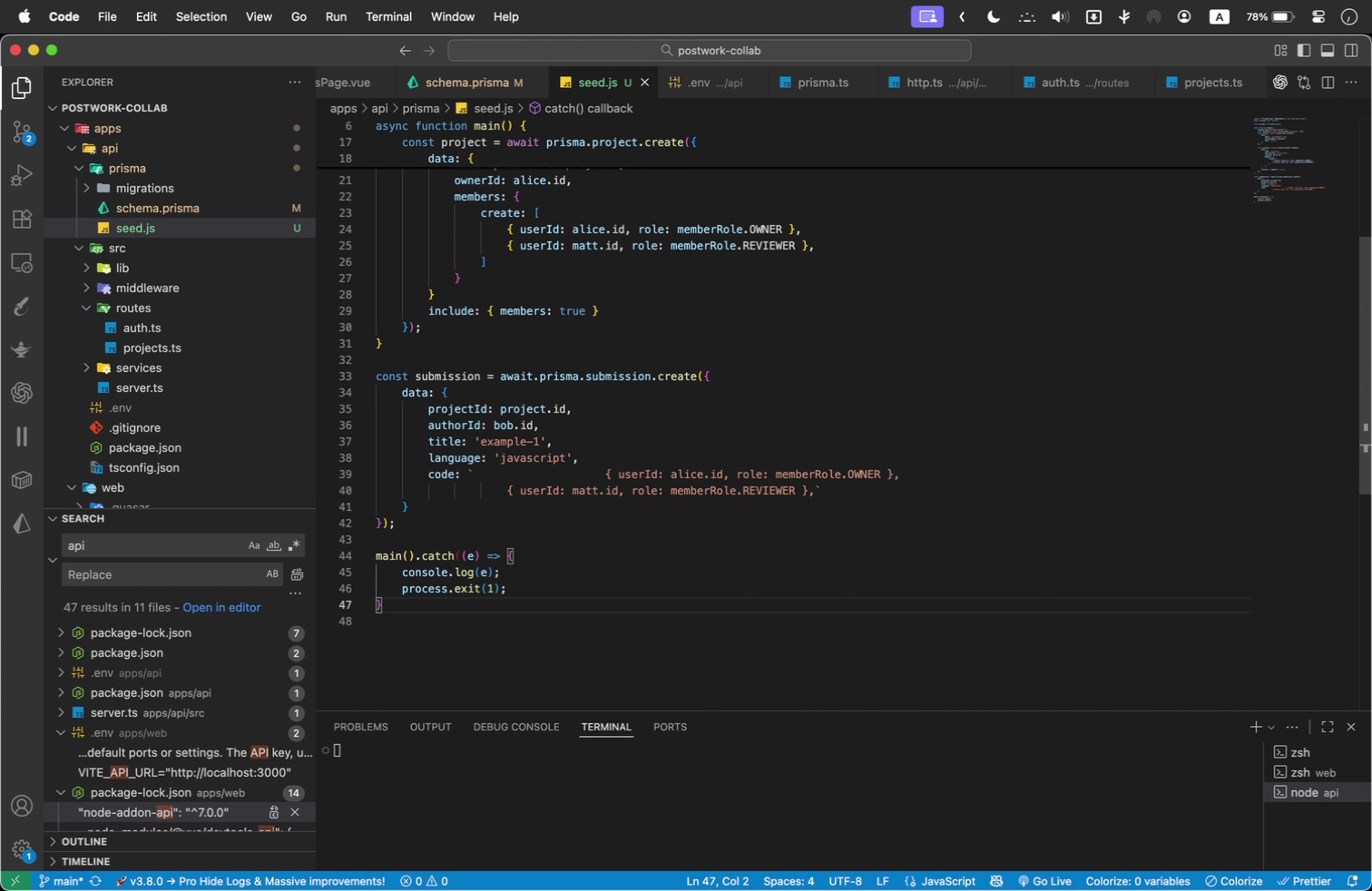 
type().finally(async ()
 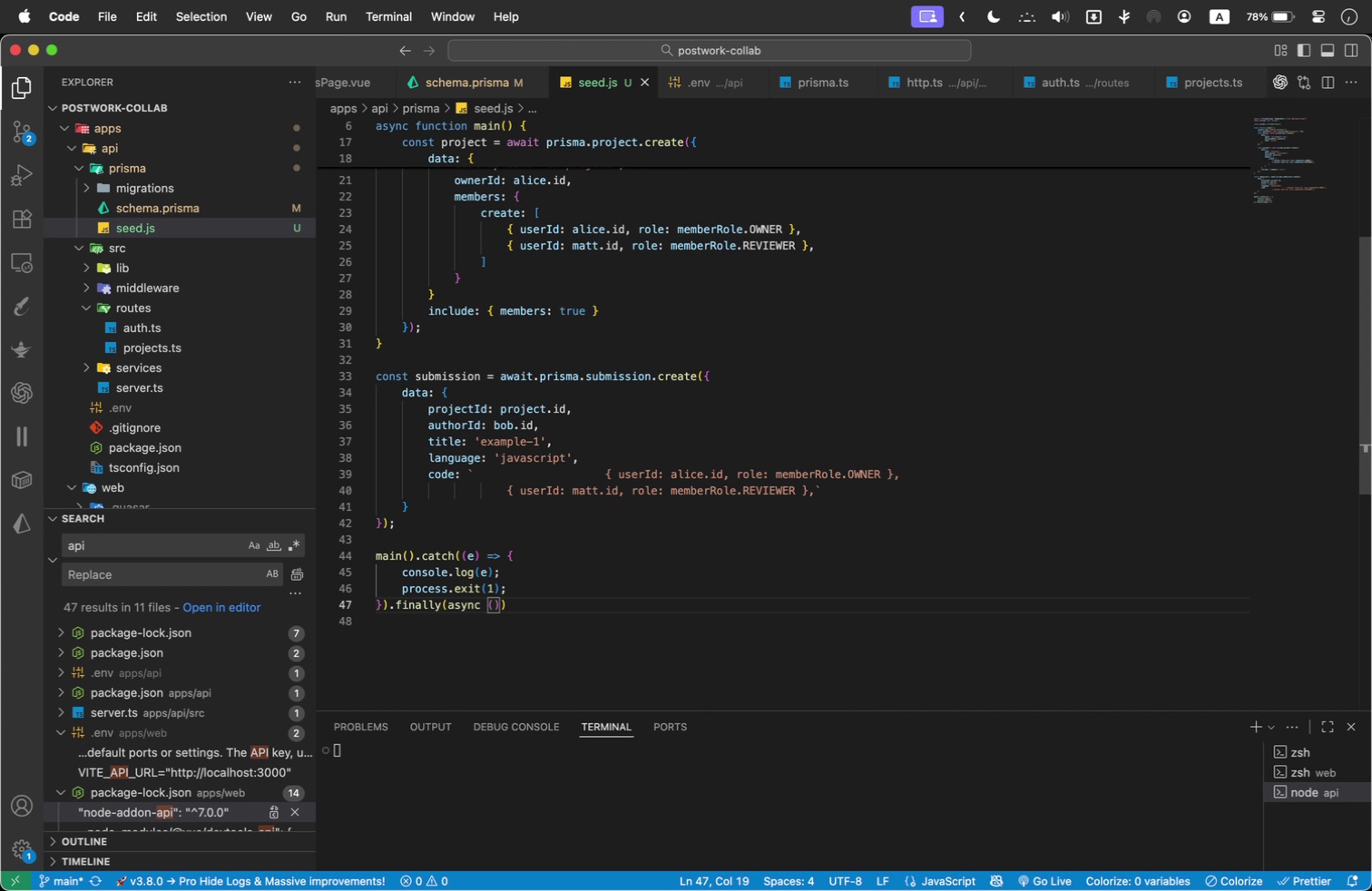 
key(ArrowRight)
 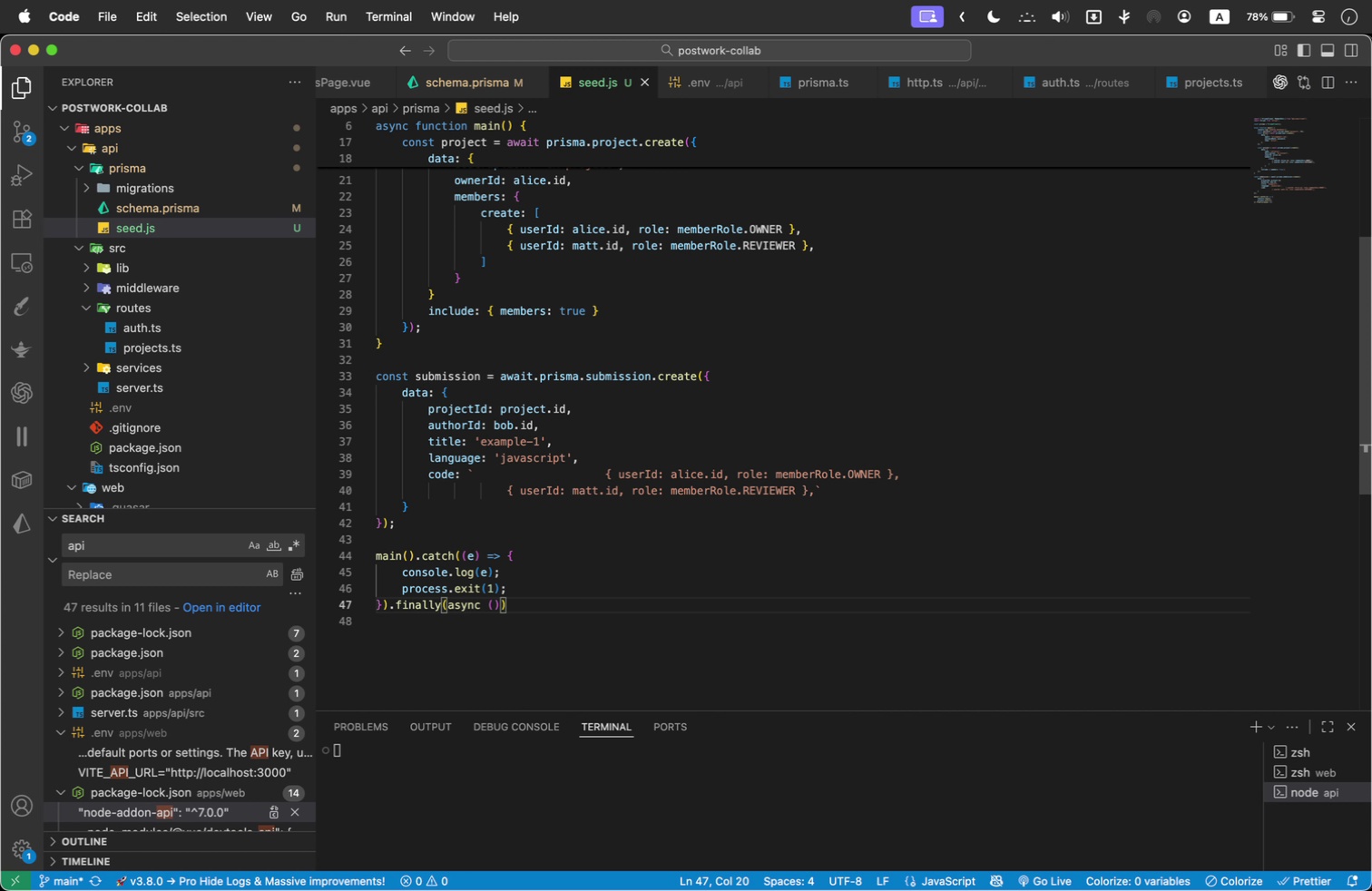 
key(Shift+ShiftLeft)
 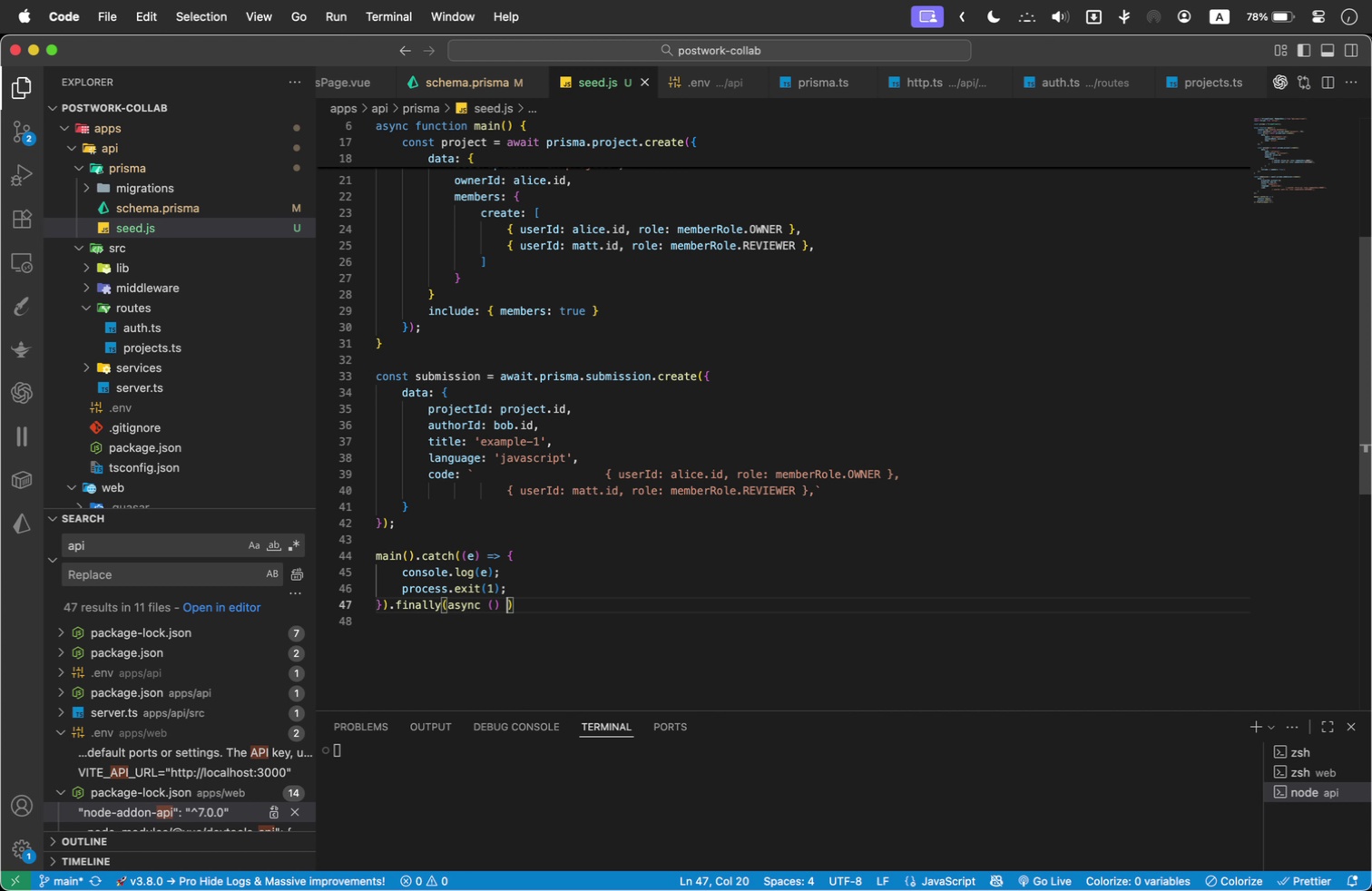 
key(Space)
 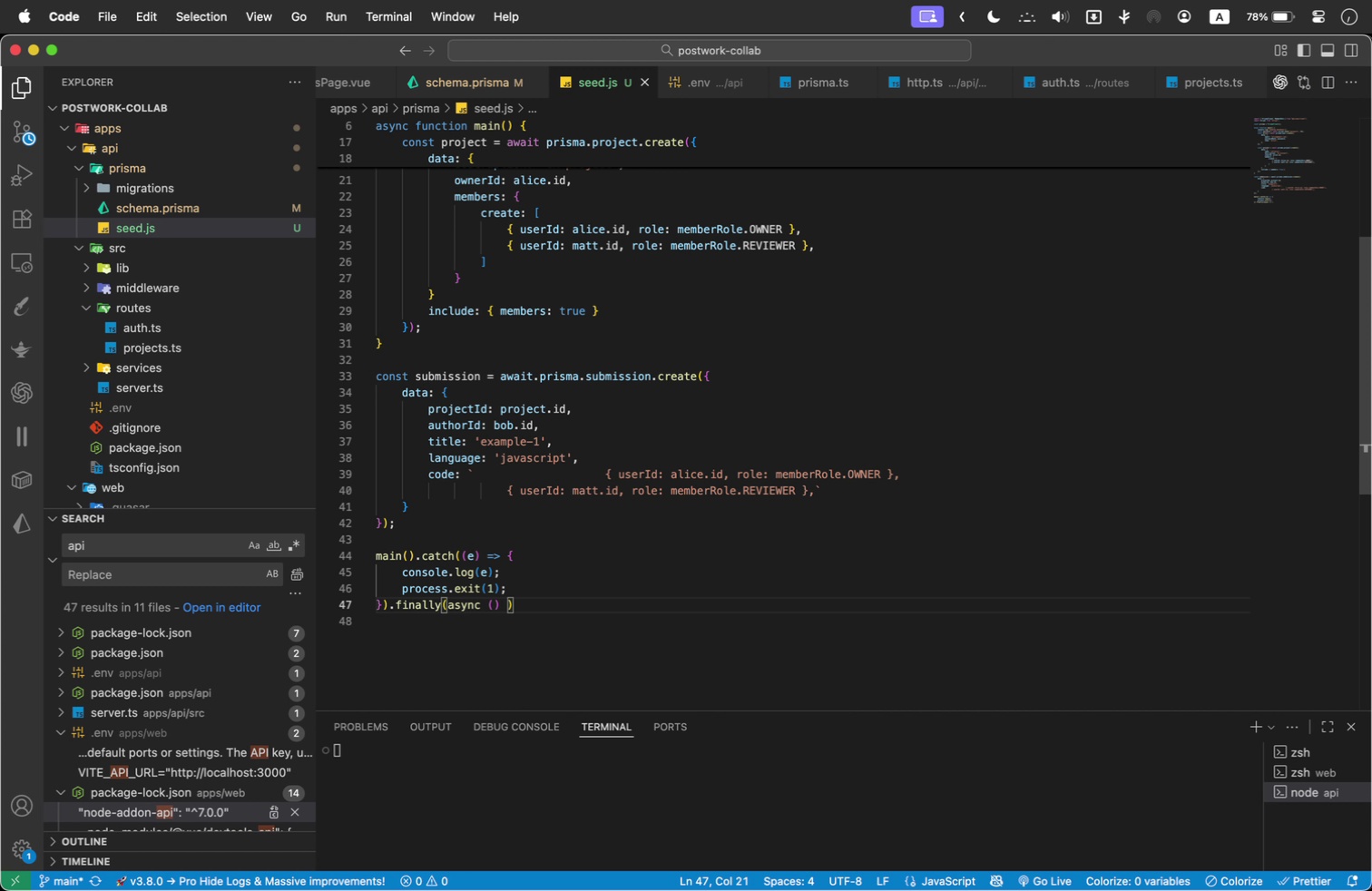 
key(Equal)
 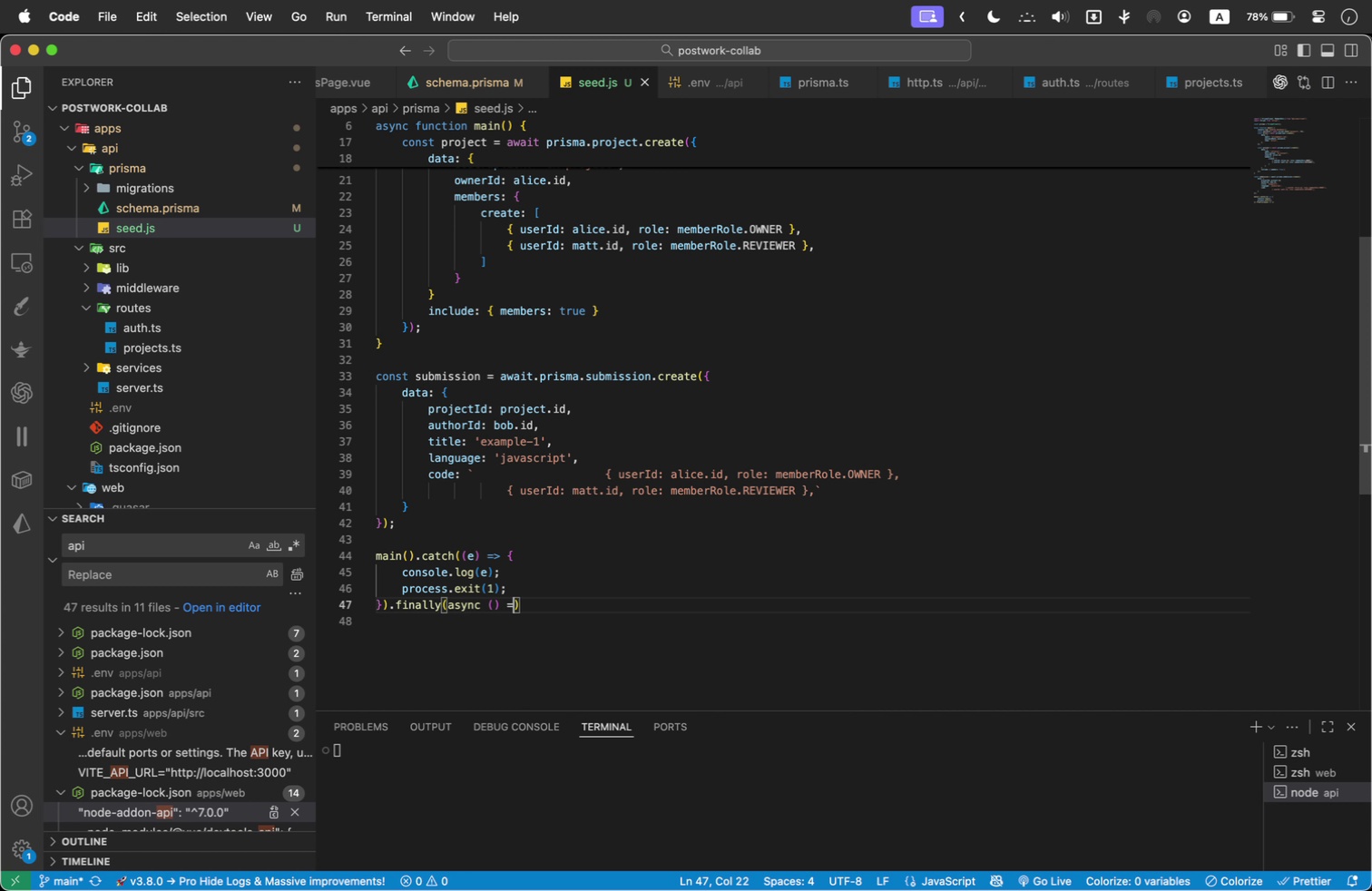 
key(Shift+Period)
 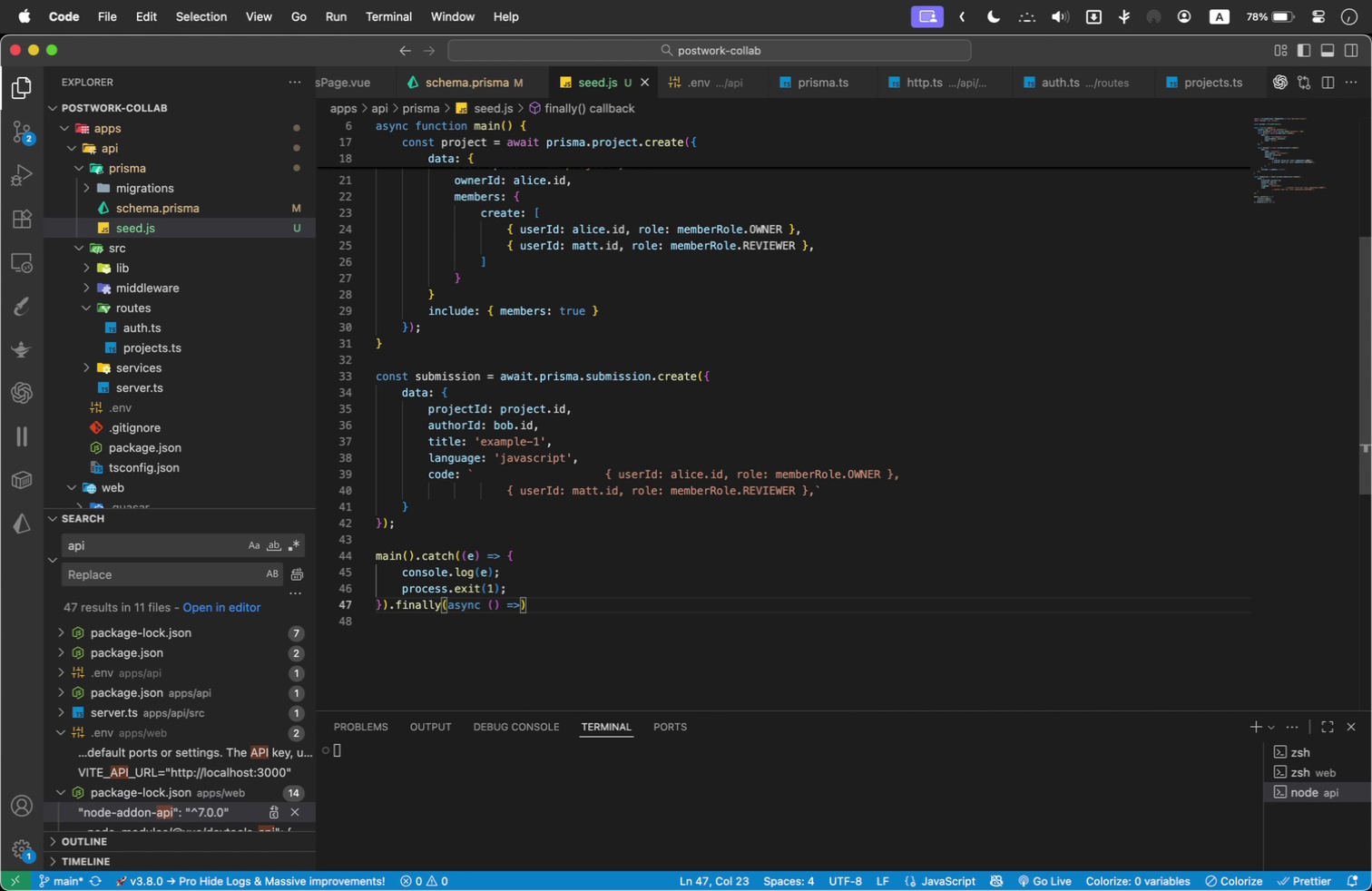 
key(Space)
 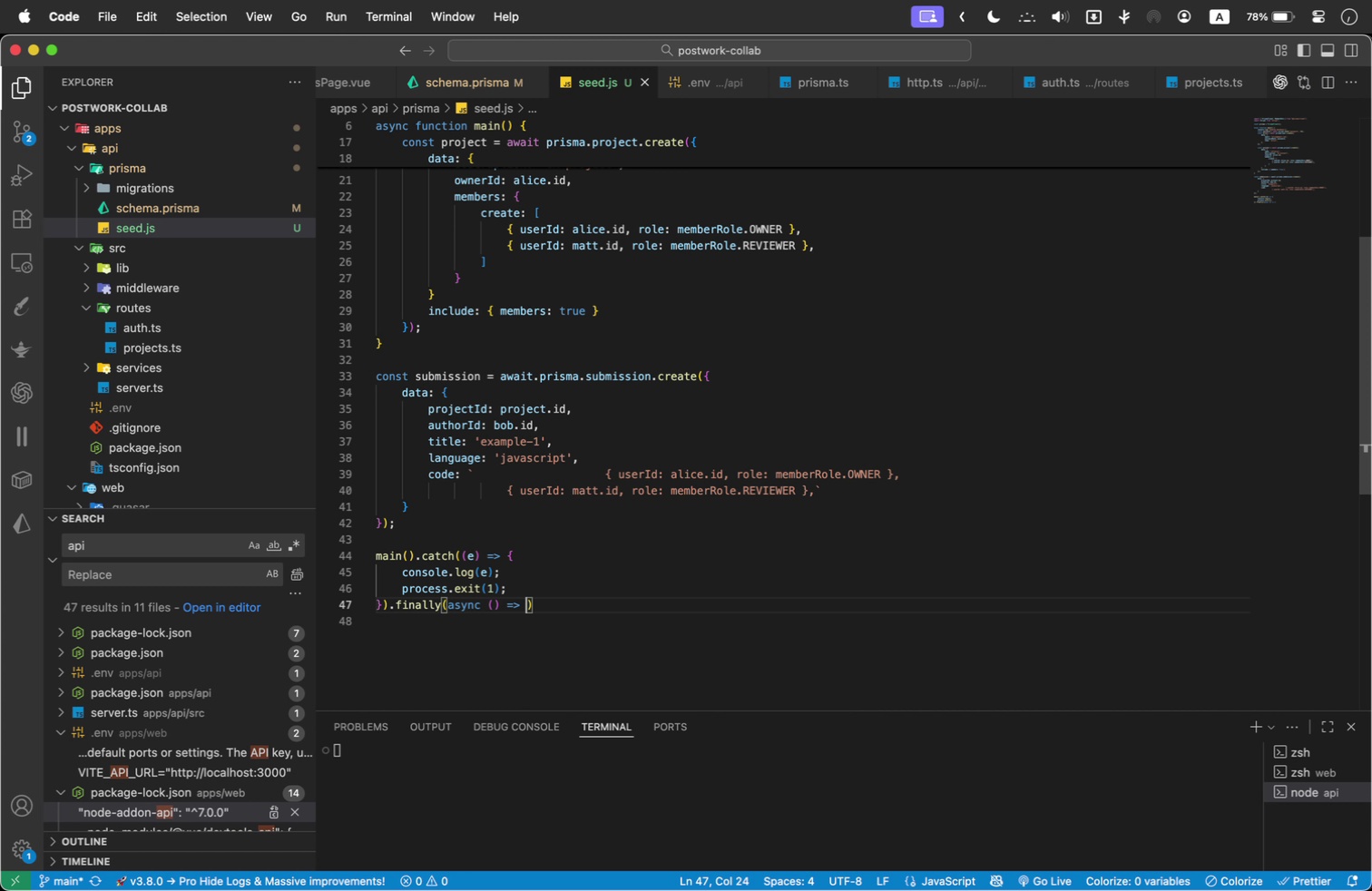 
key(Shift+BracketLeft)
 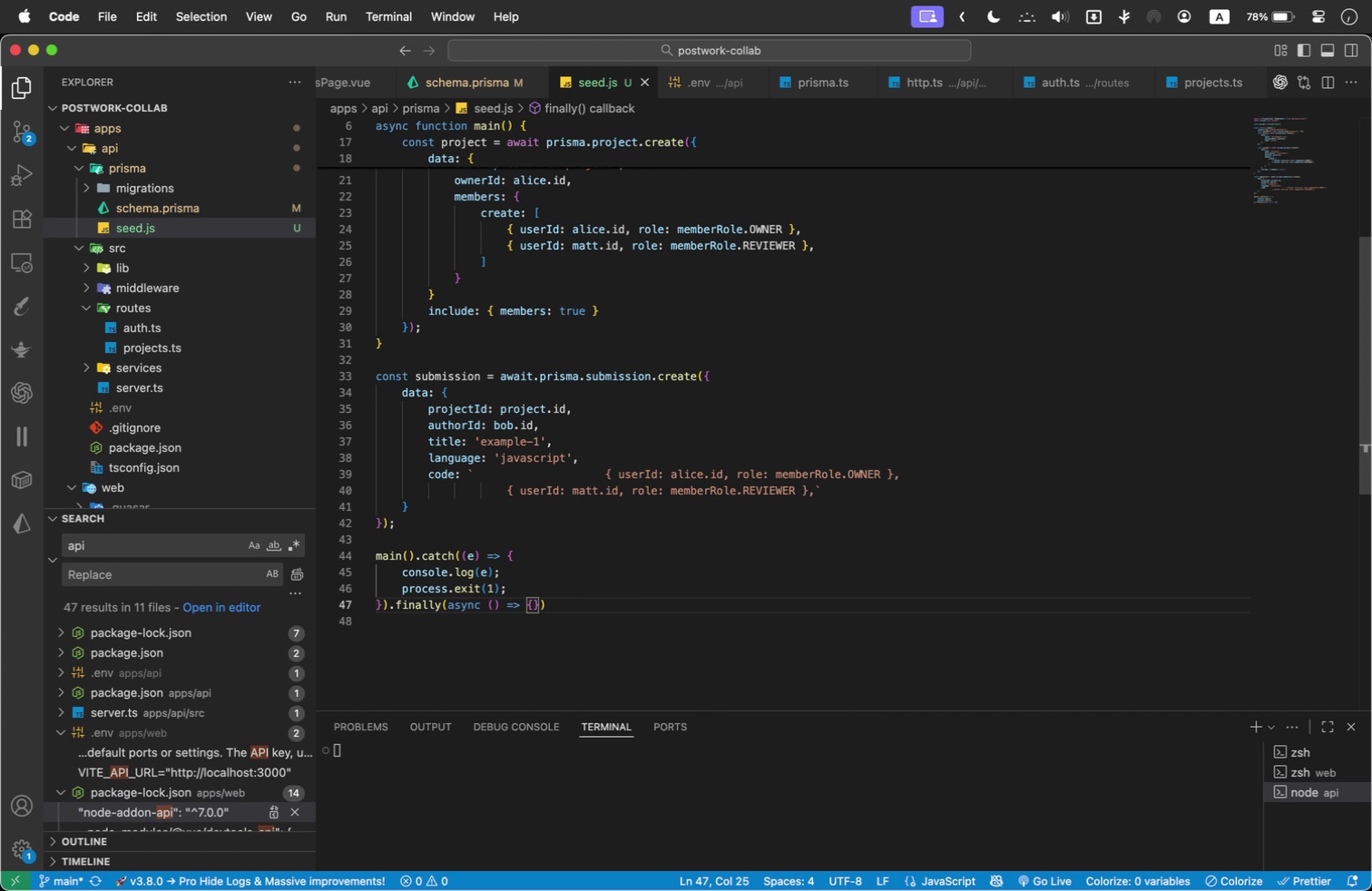 
key(Enter)
 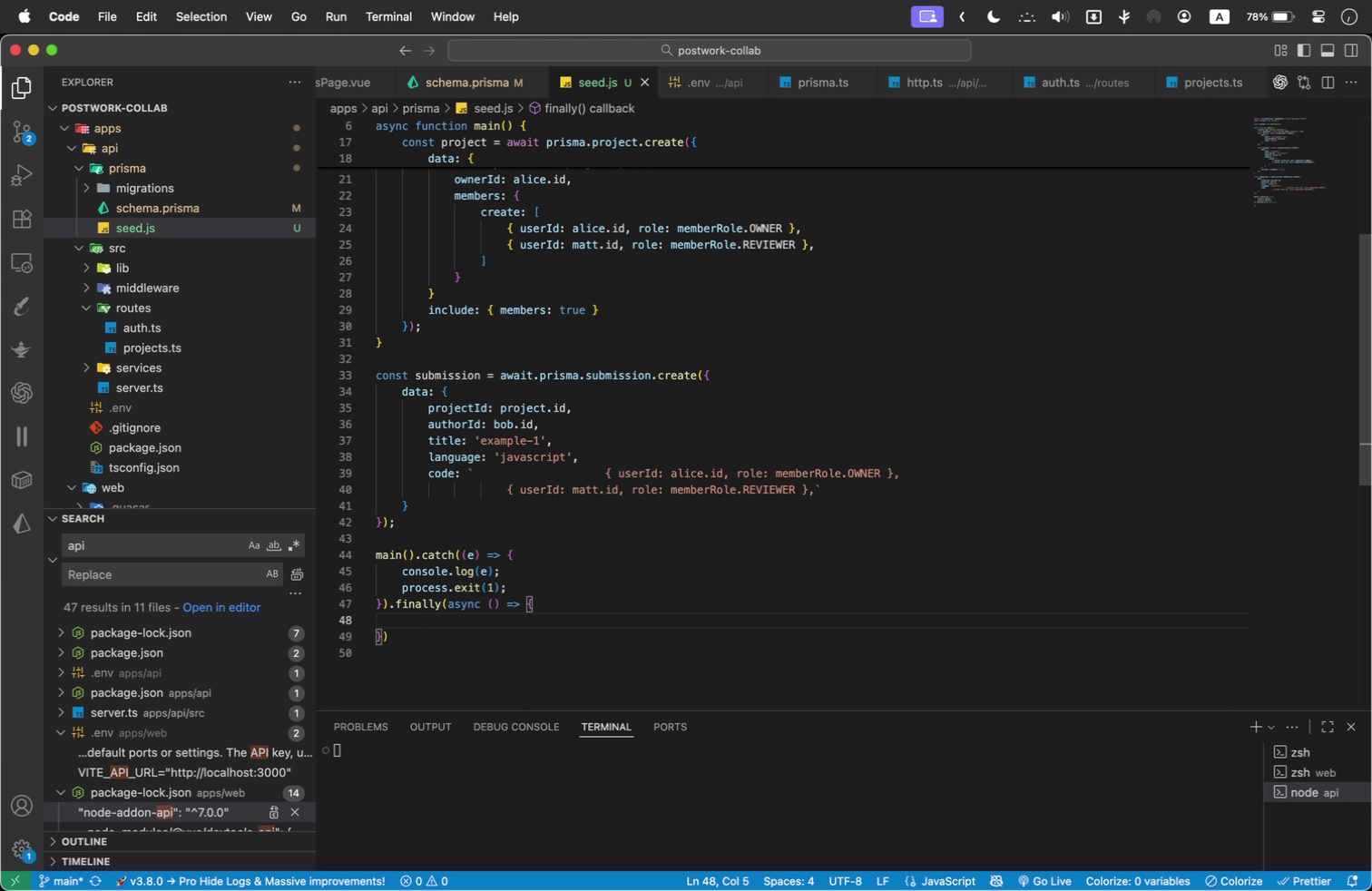 
type(await.)
key(Backspace)
type( prisma.dis)
key(Backspace)
key(Backspace)
key(Backspace)
type(&)
key(Backspace)
type($disconnect();)
 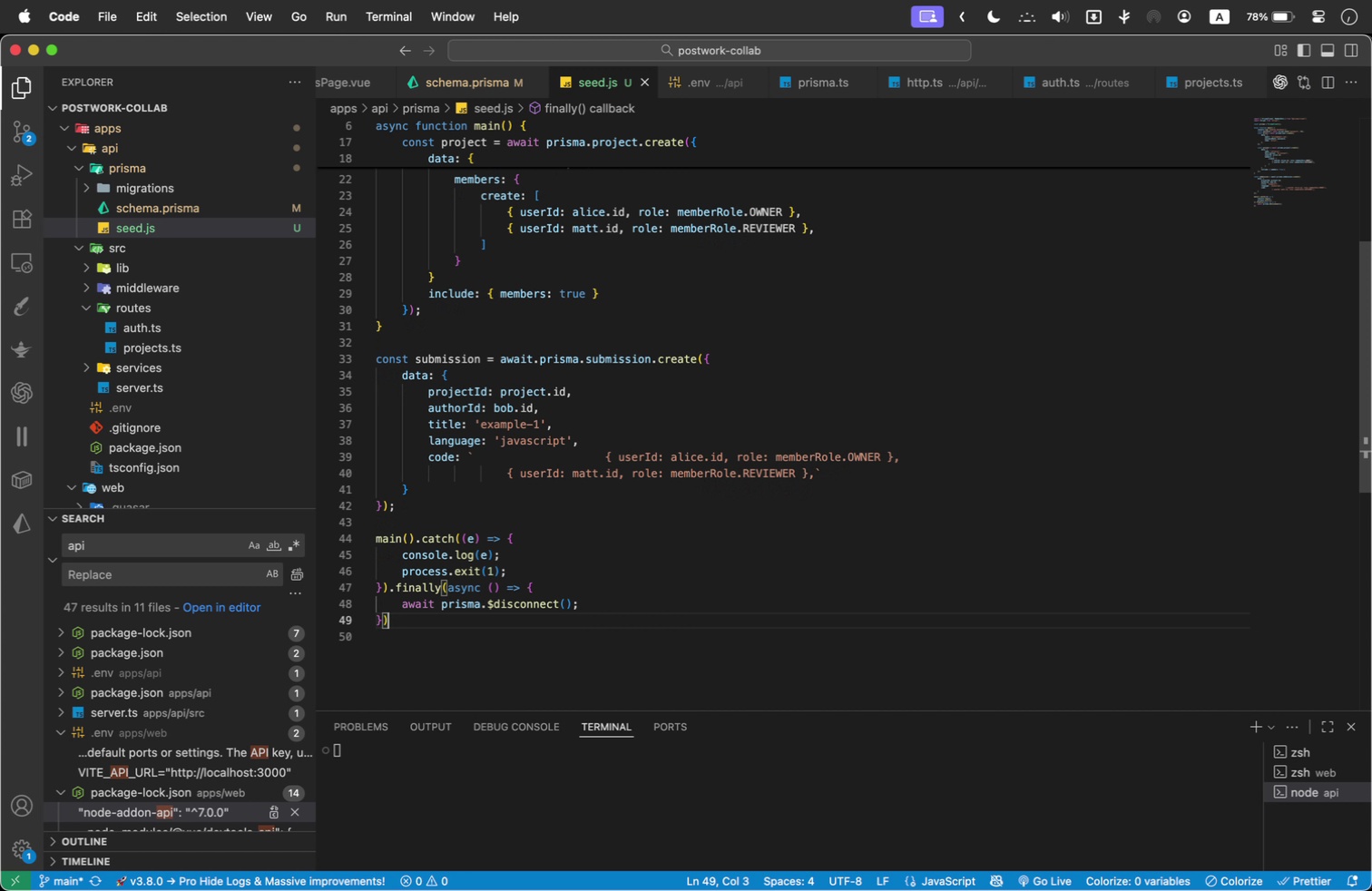 
 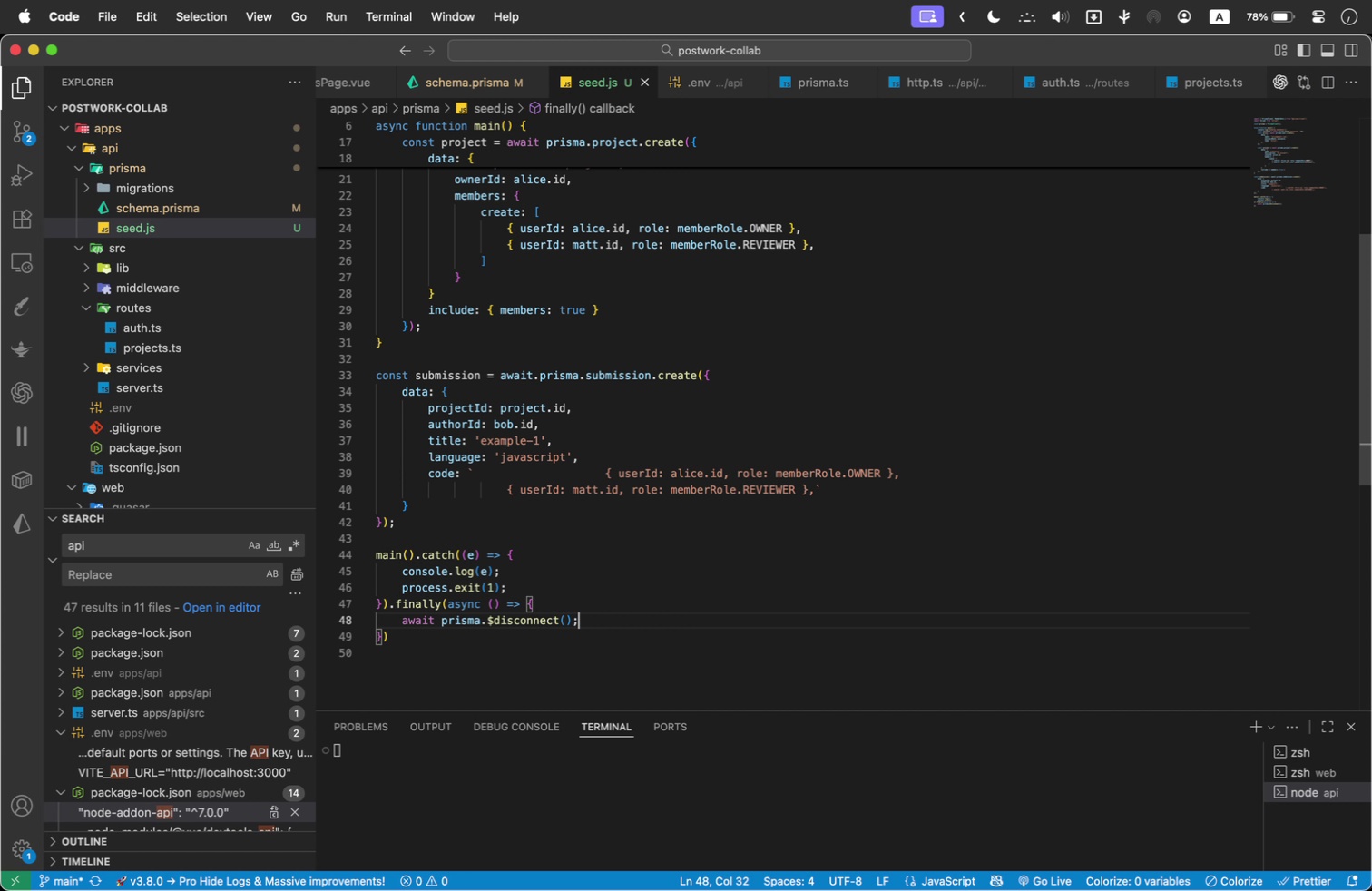 
key(ArrowDown)
 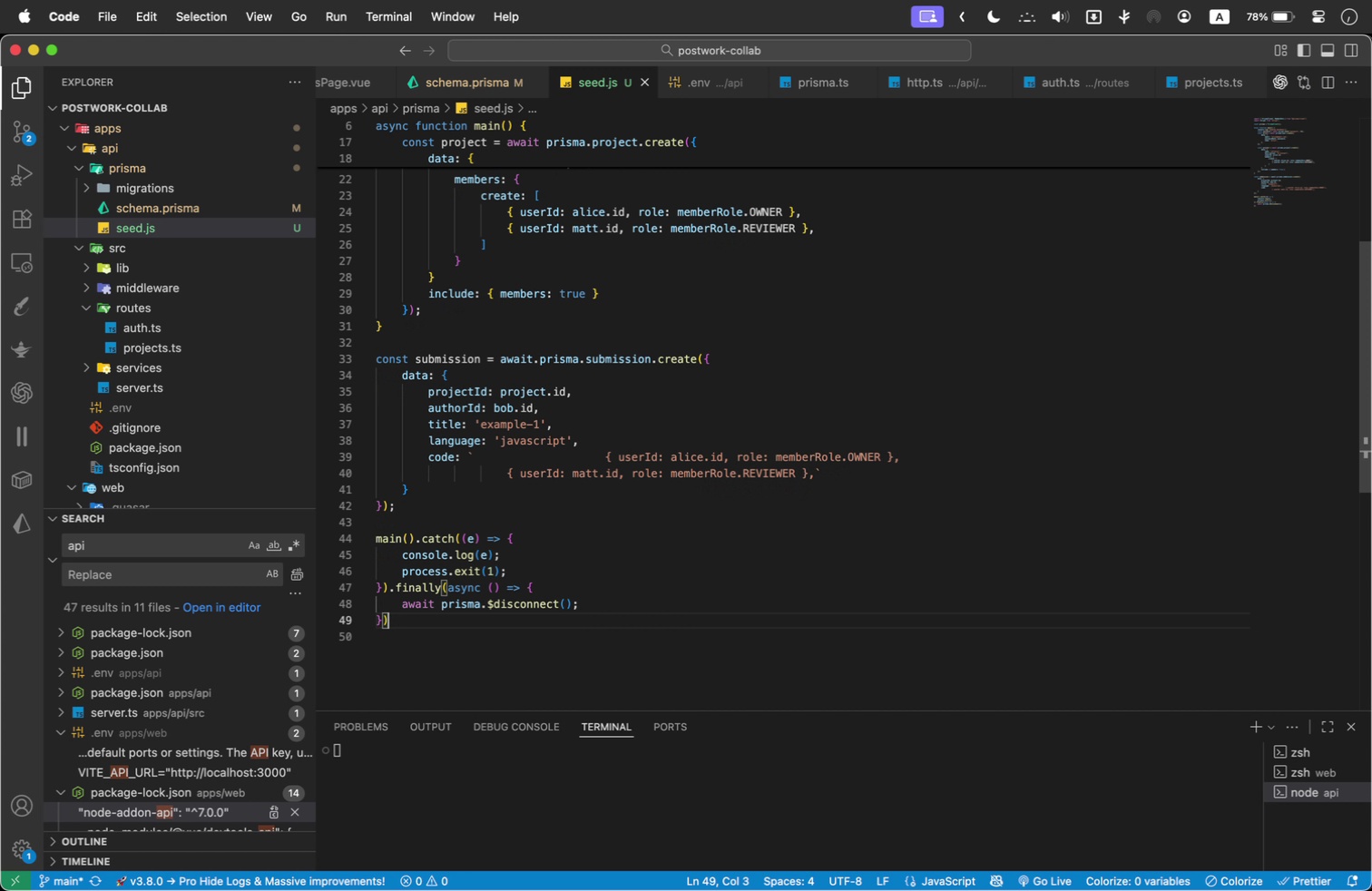 
key(Semicolon)
 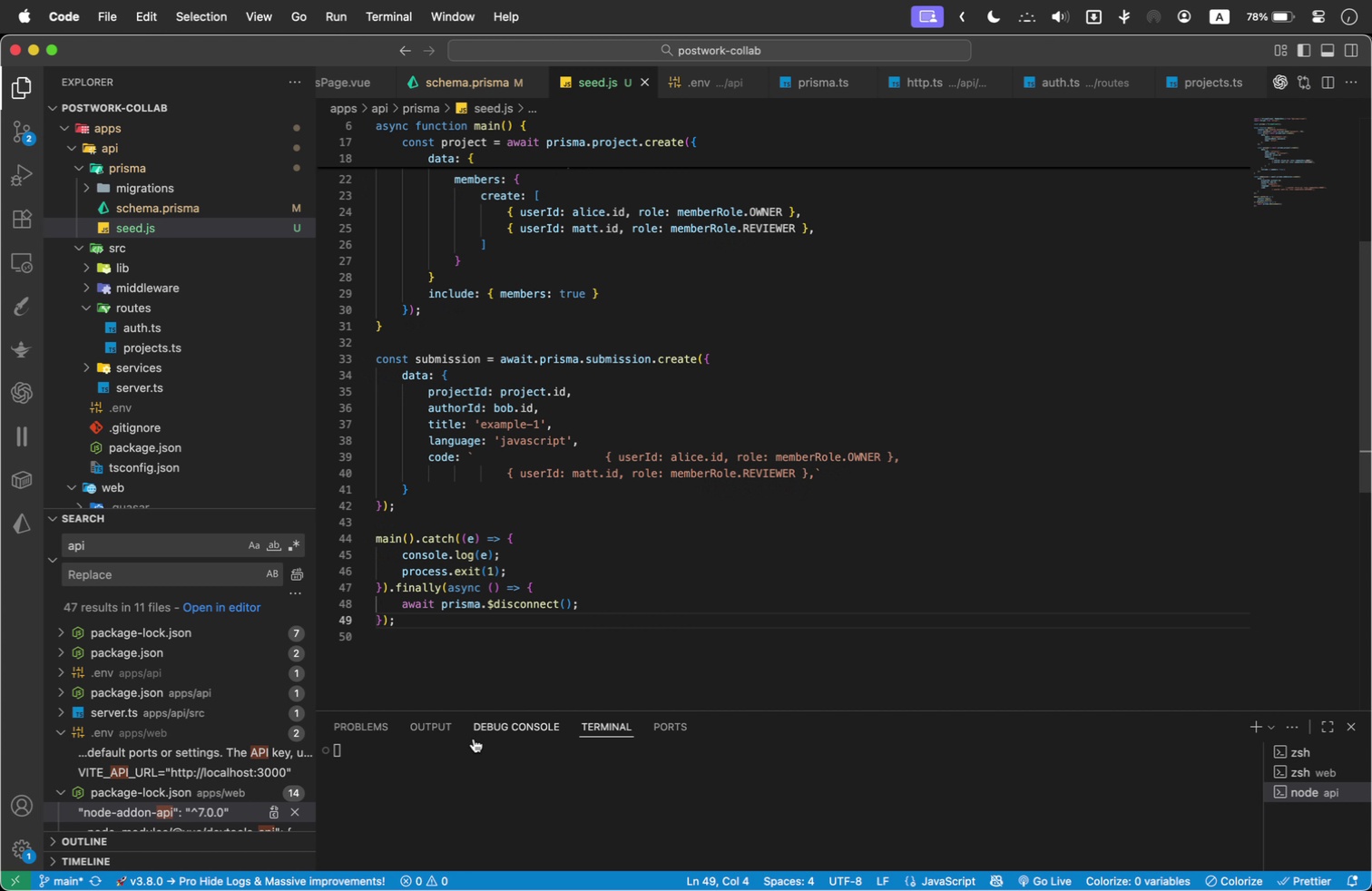 
left_click([466, 765])
 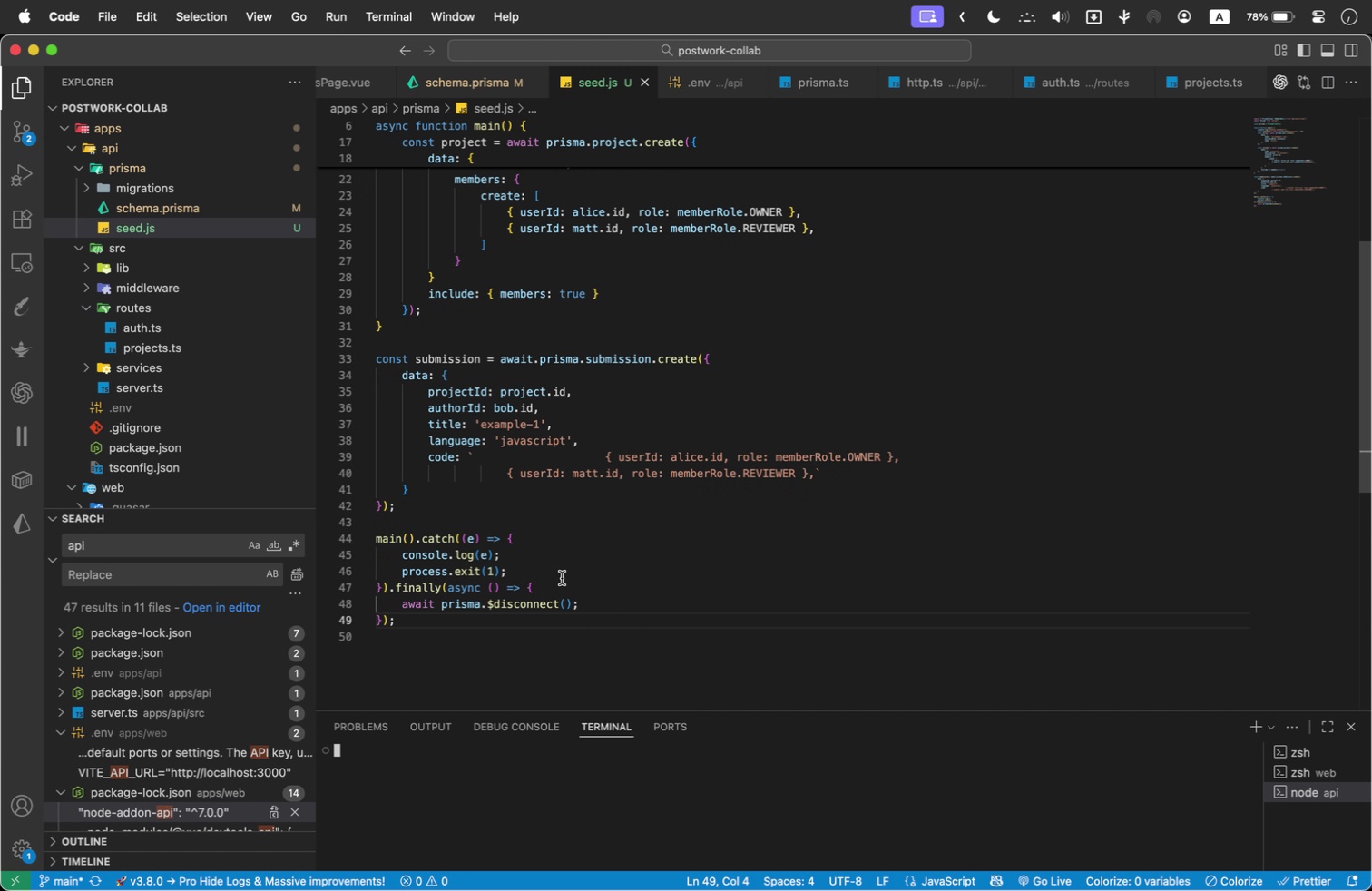 
scroll: coordinate [562, 578], scroll_direction: up, amount: 5.0
 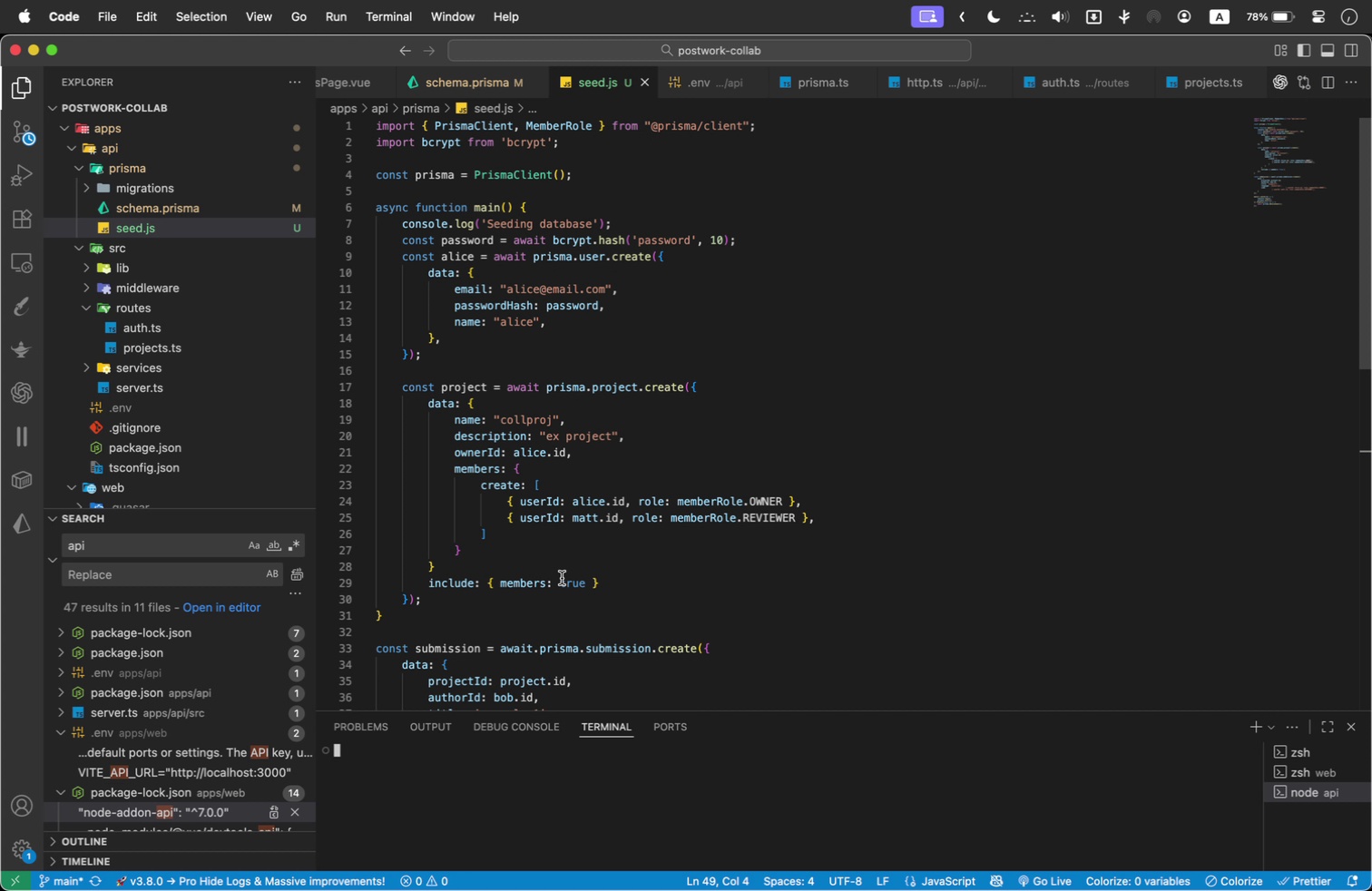 
type(npm run dev)
 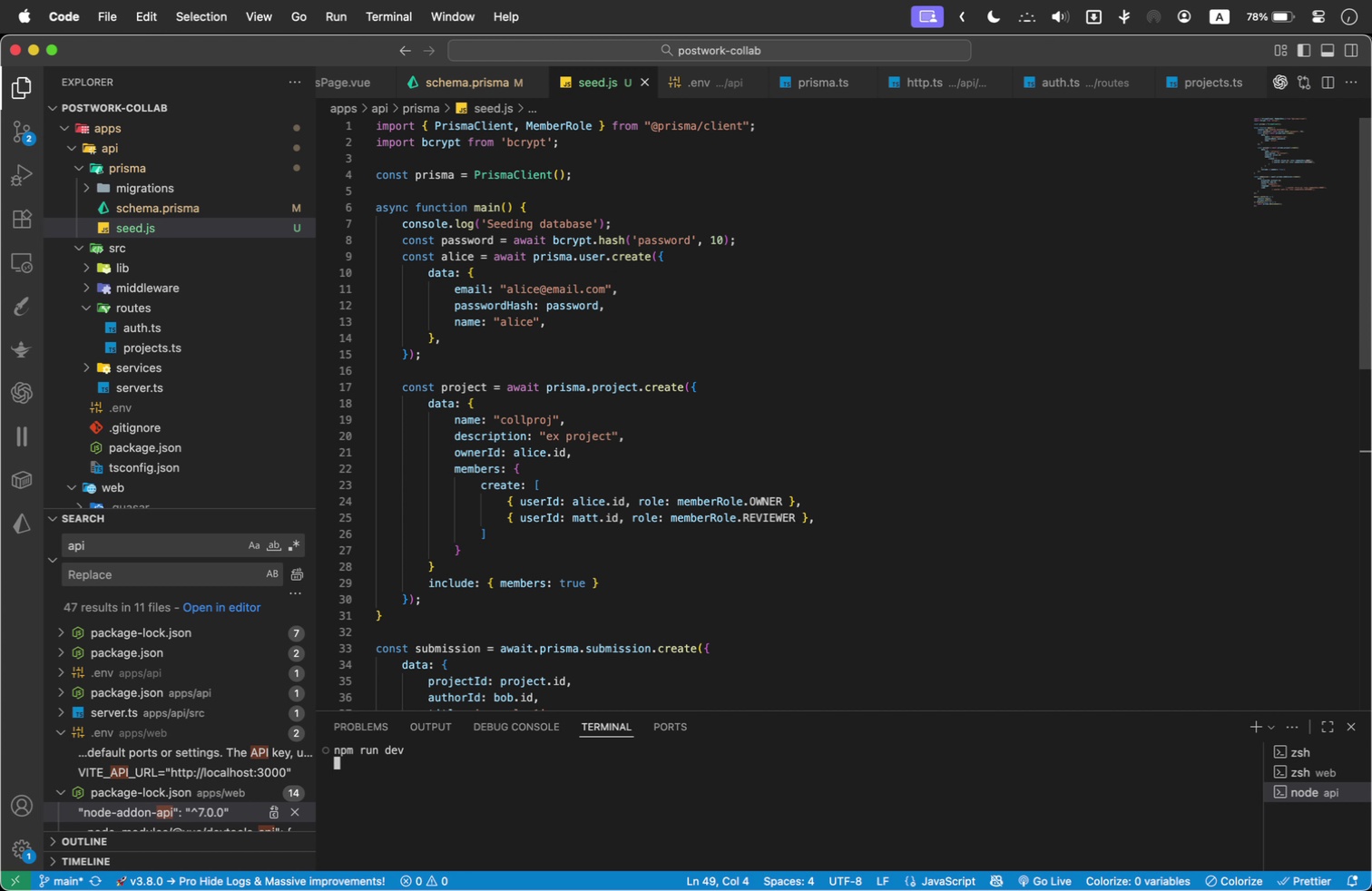 
key(Enter)
 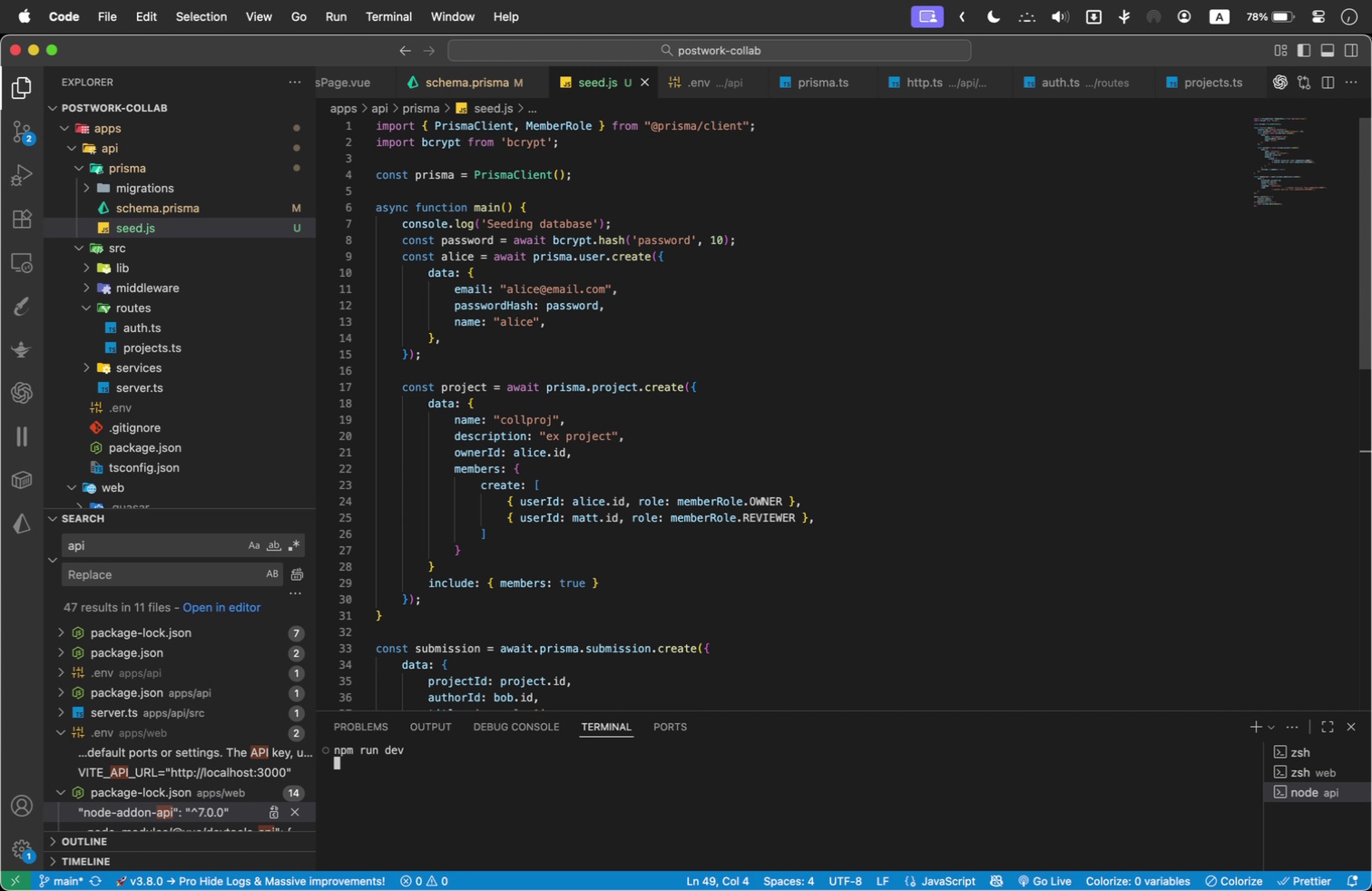 
key(Backspace)
 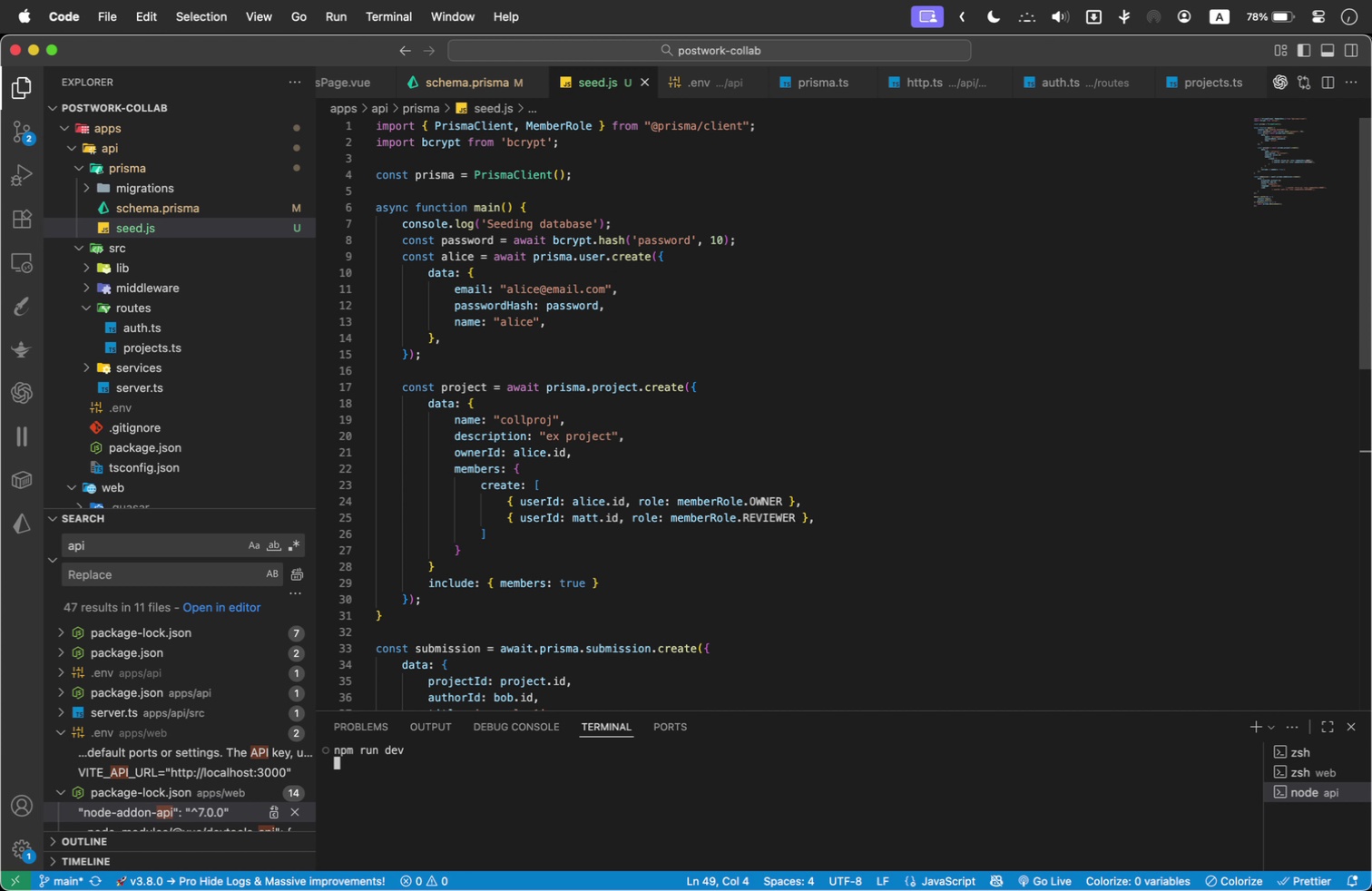 
key(Backspace)
 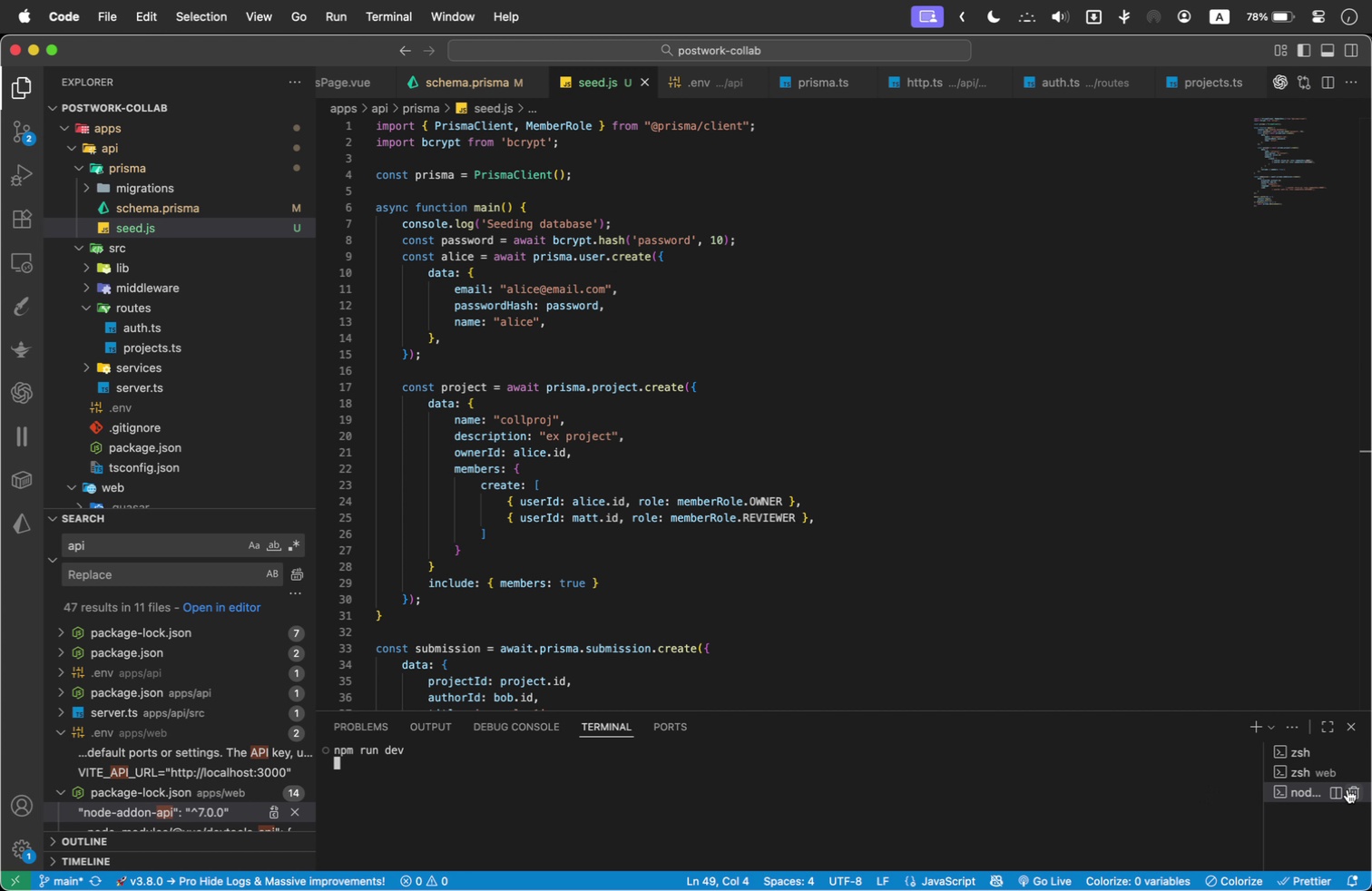 
left_click([1356, 790])
 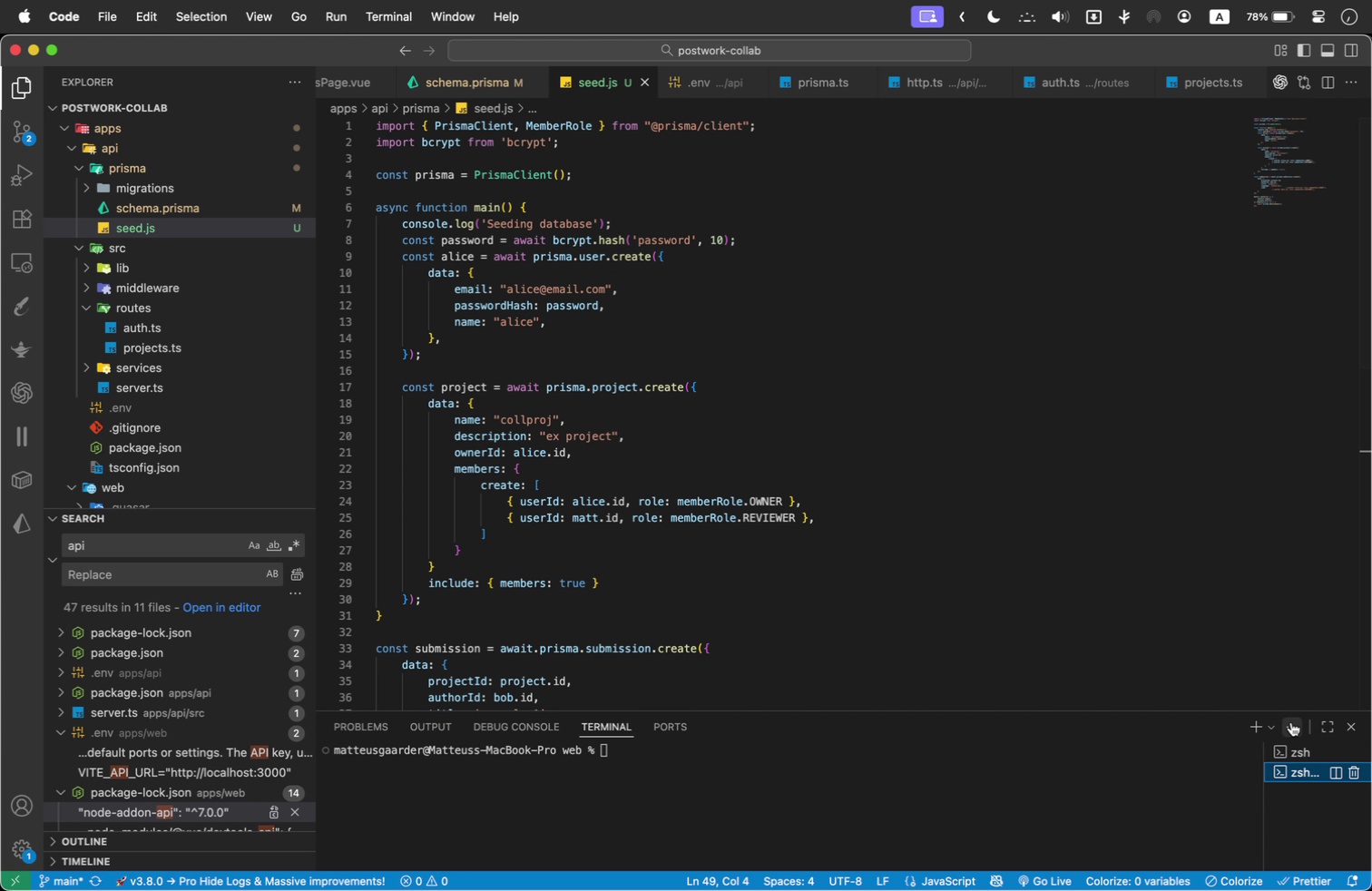 
wait(5.1)
 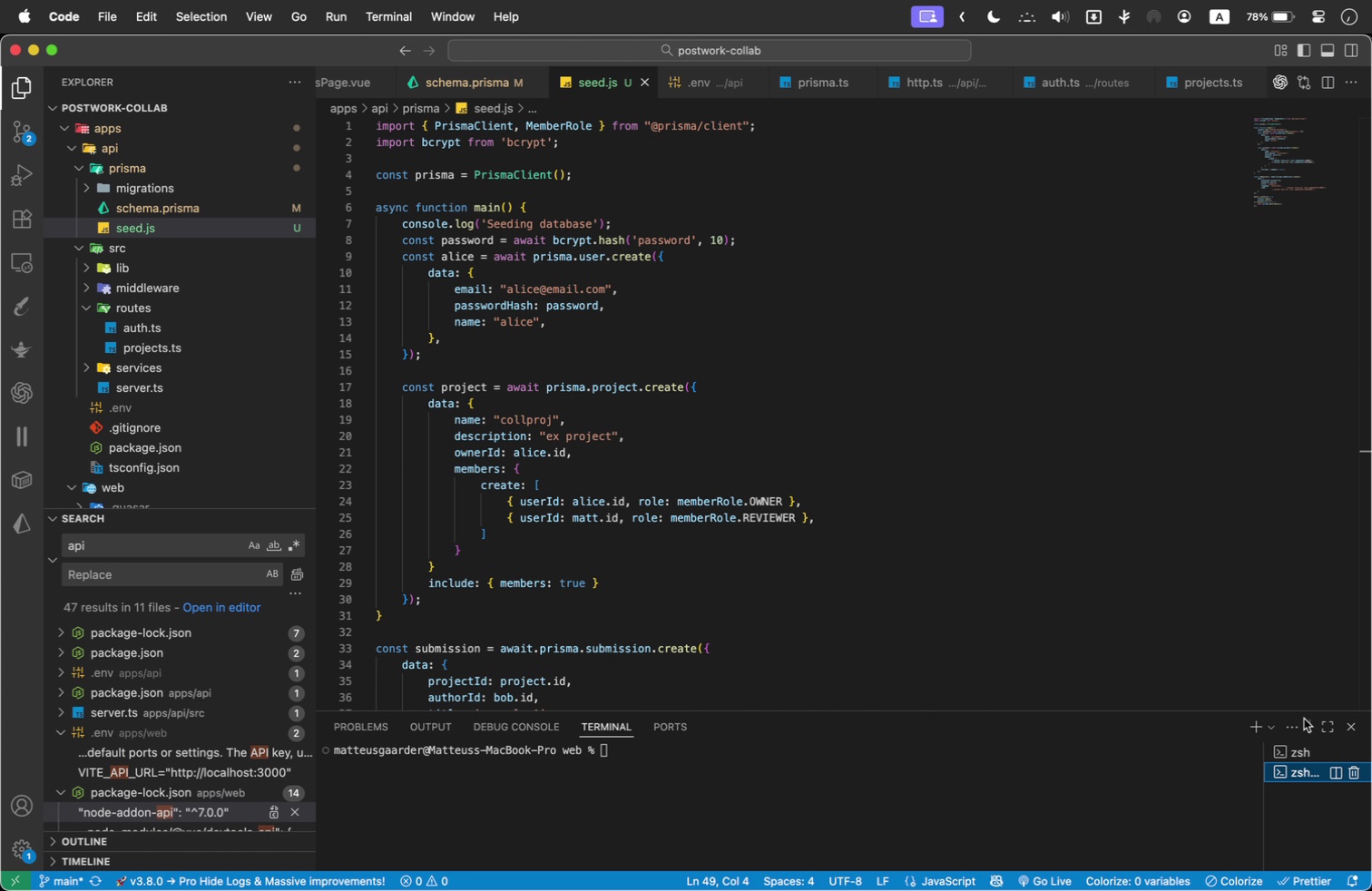 
left_click([1261, 725])
 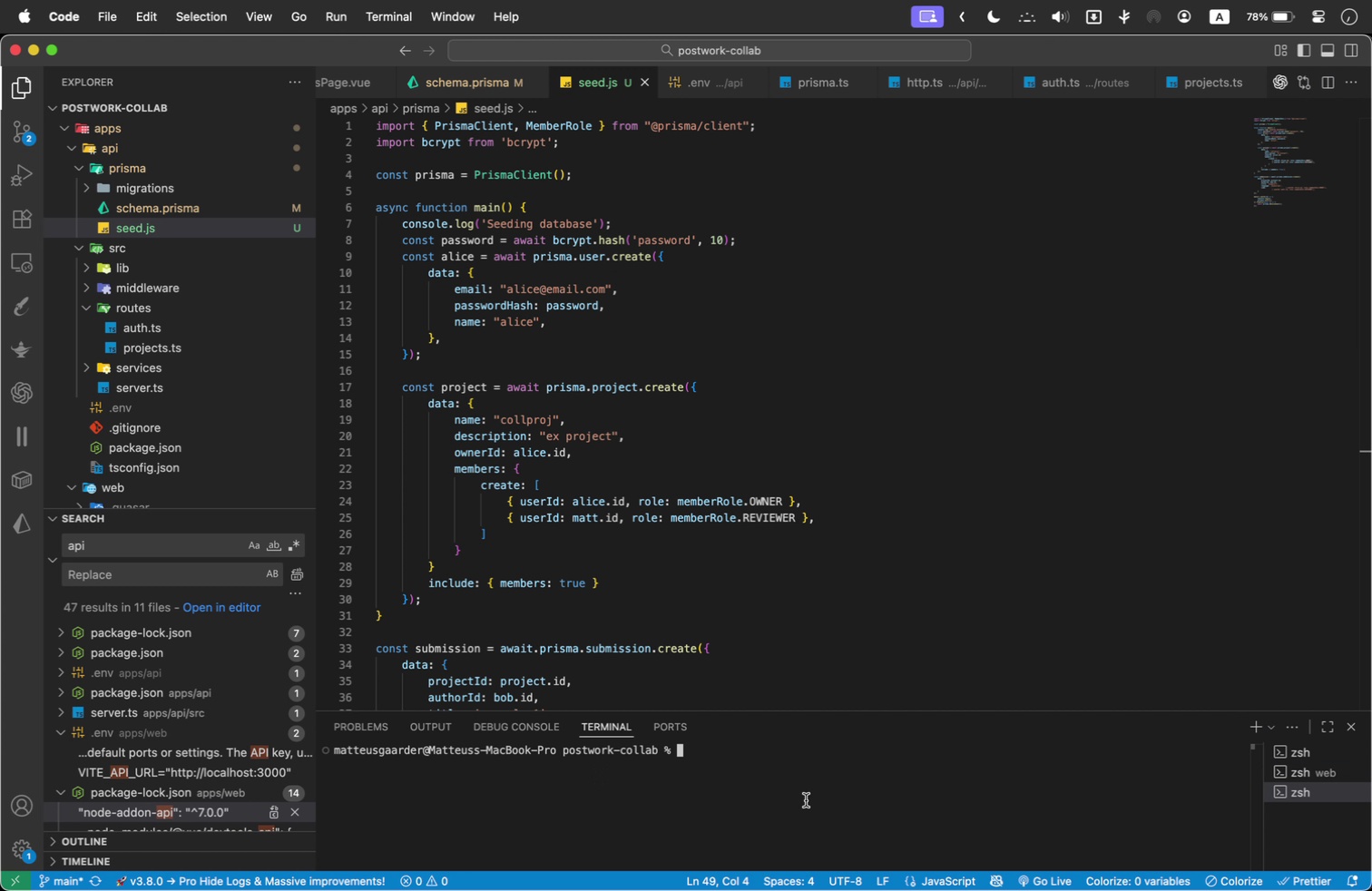 
type(cd apps)
key(Tab)
 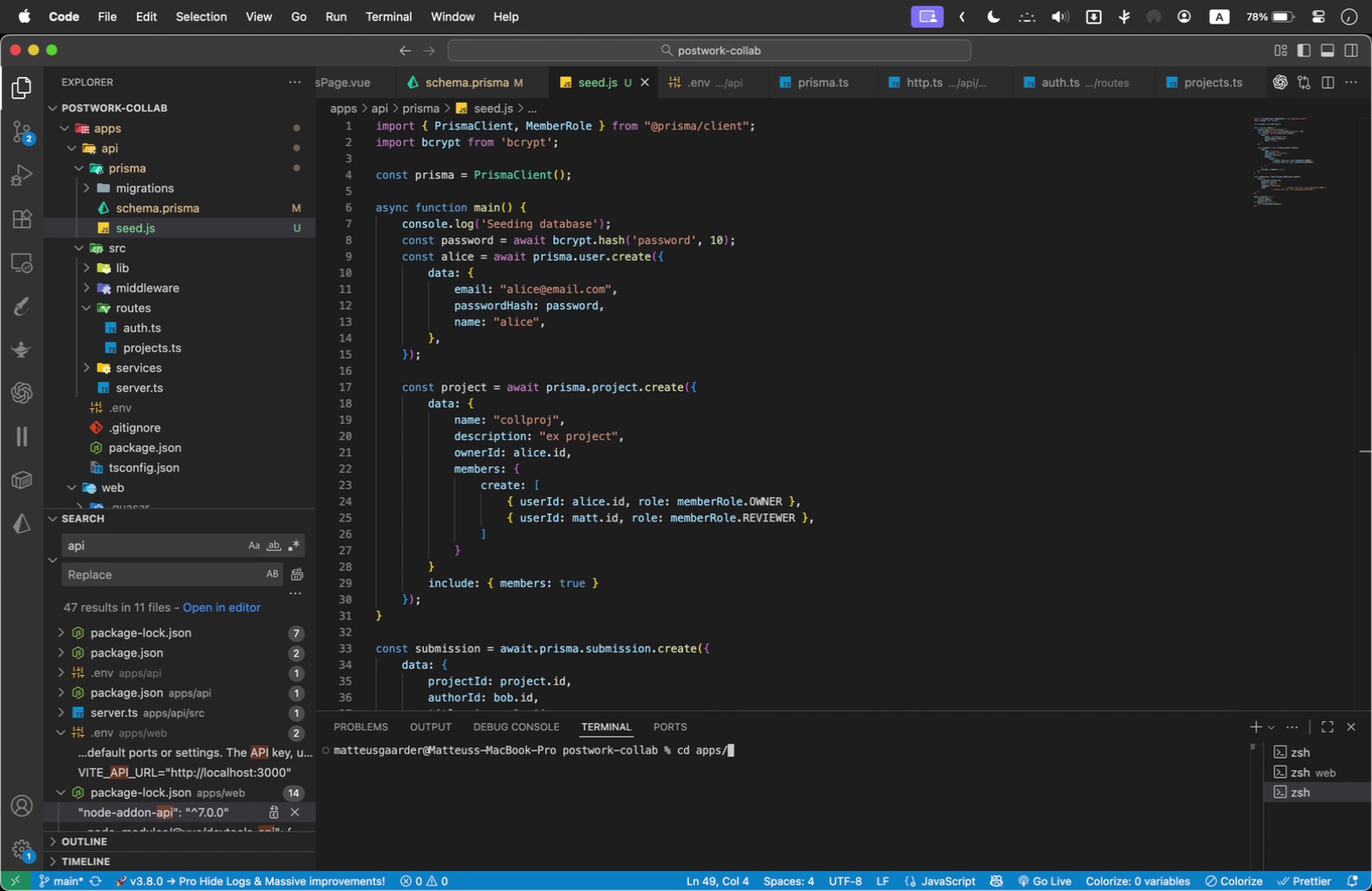 
key(Enter)
 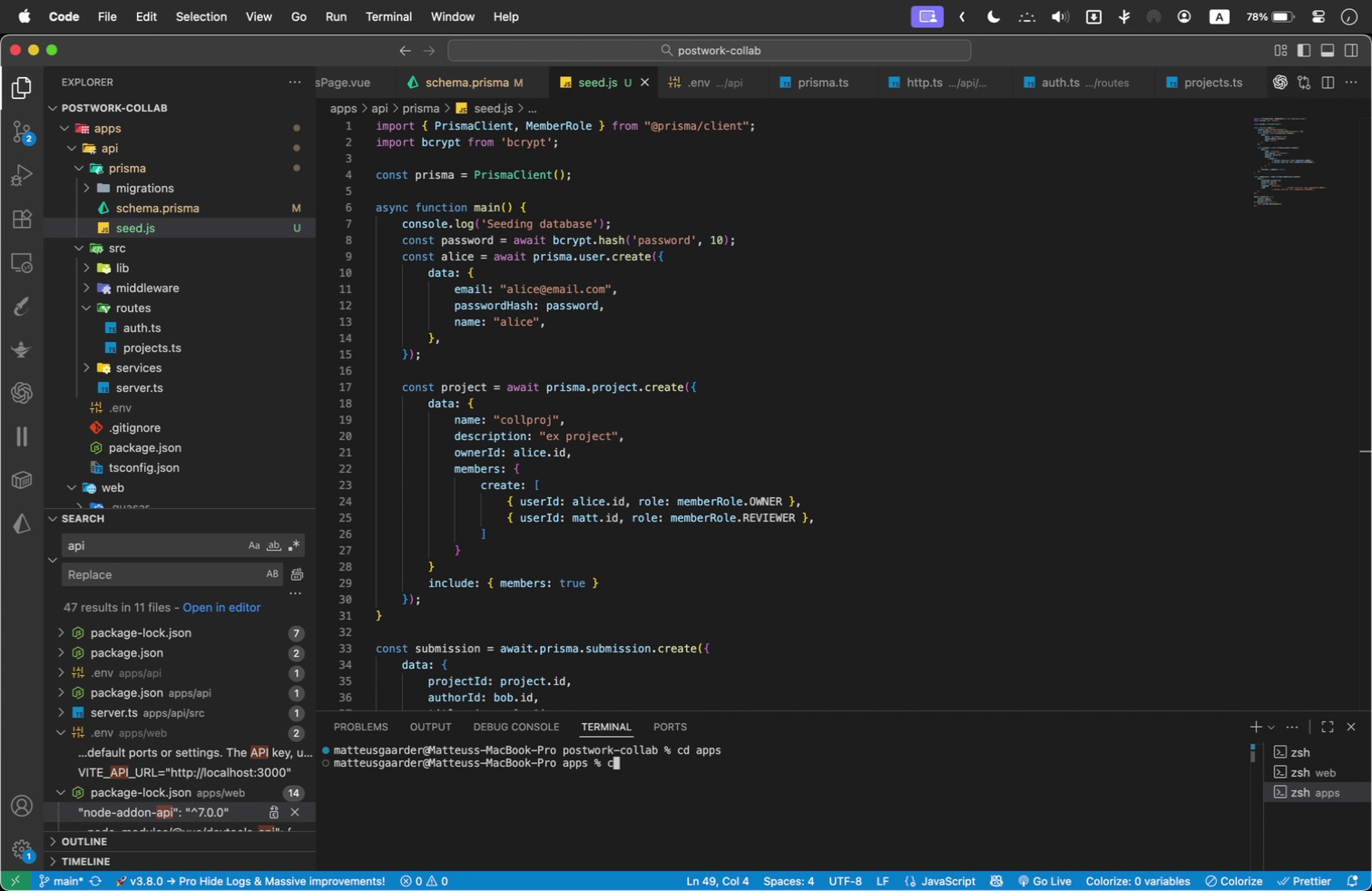 
type(cd api)
 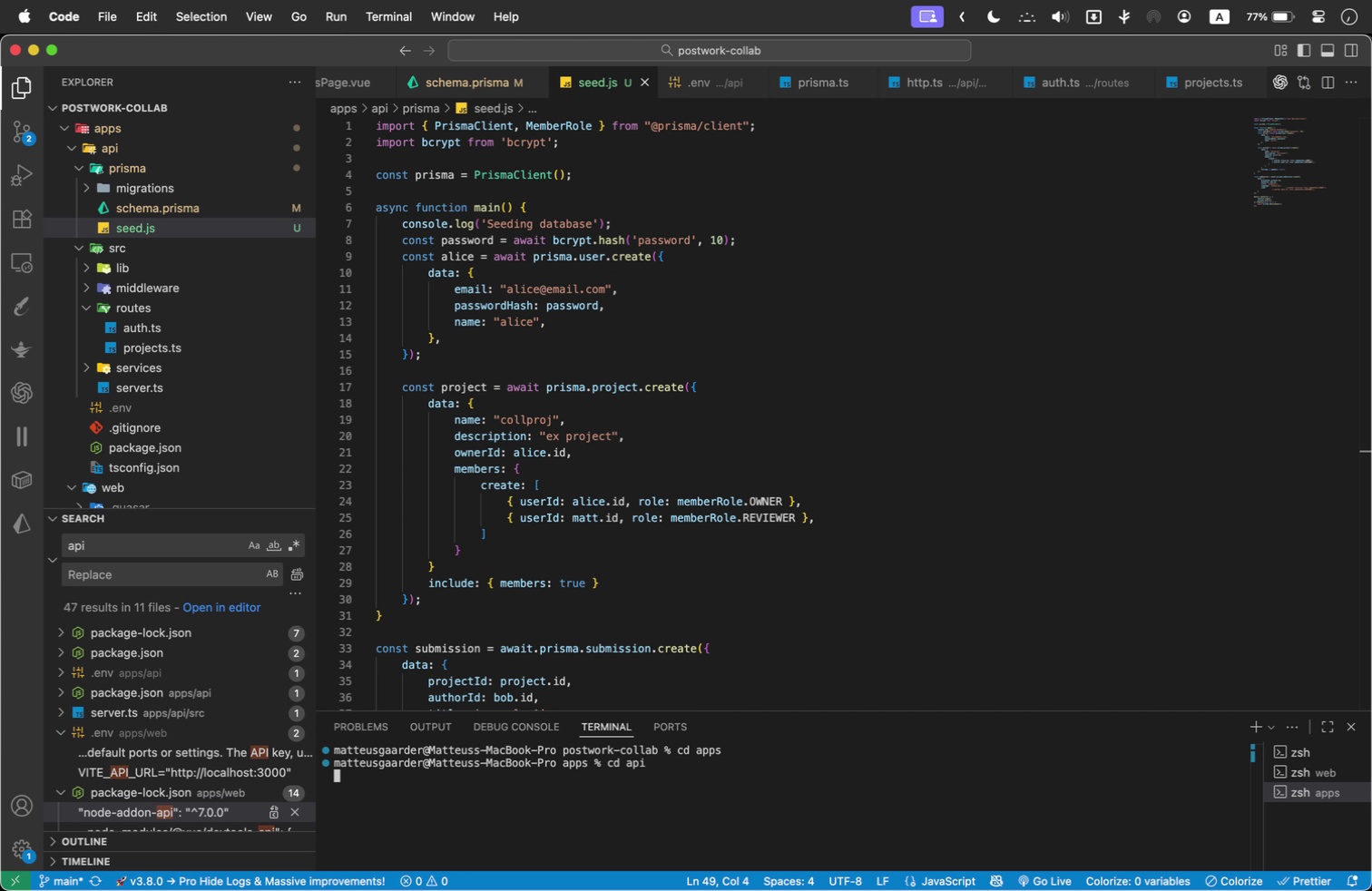 
key(Enter)
 